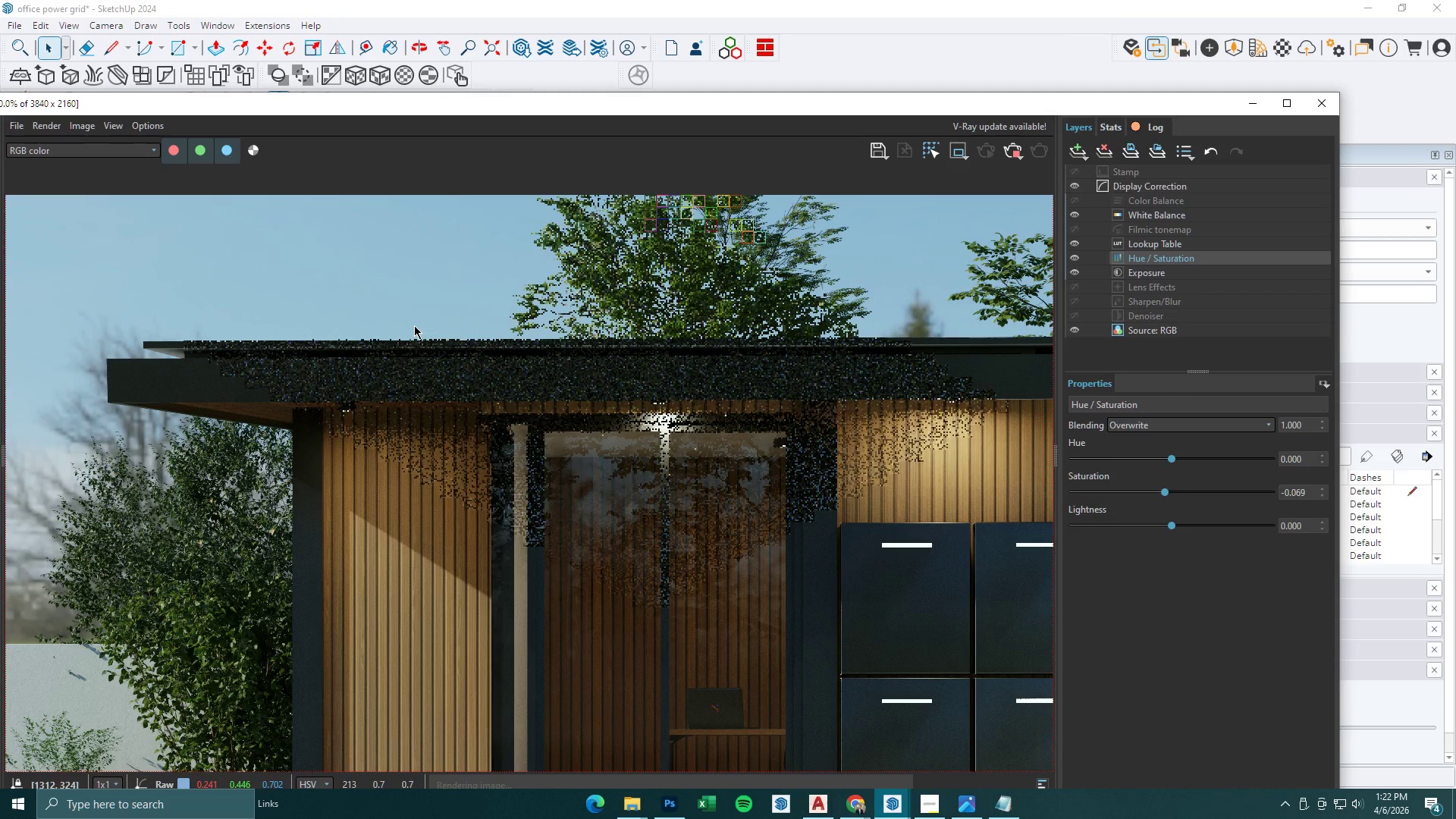 
scroll: coordinate [414, 325], scroll_direction: down, amount: 1.0
 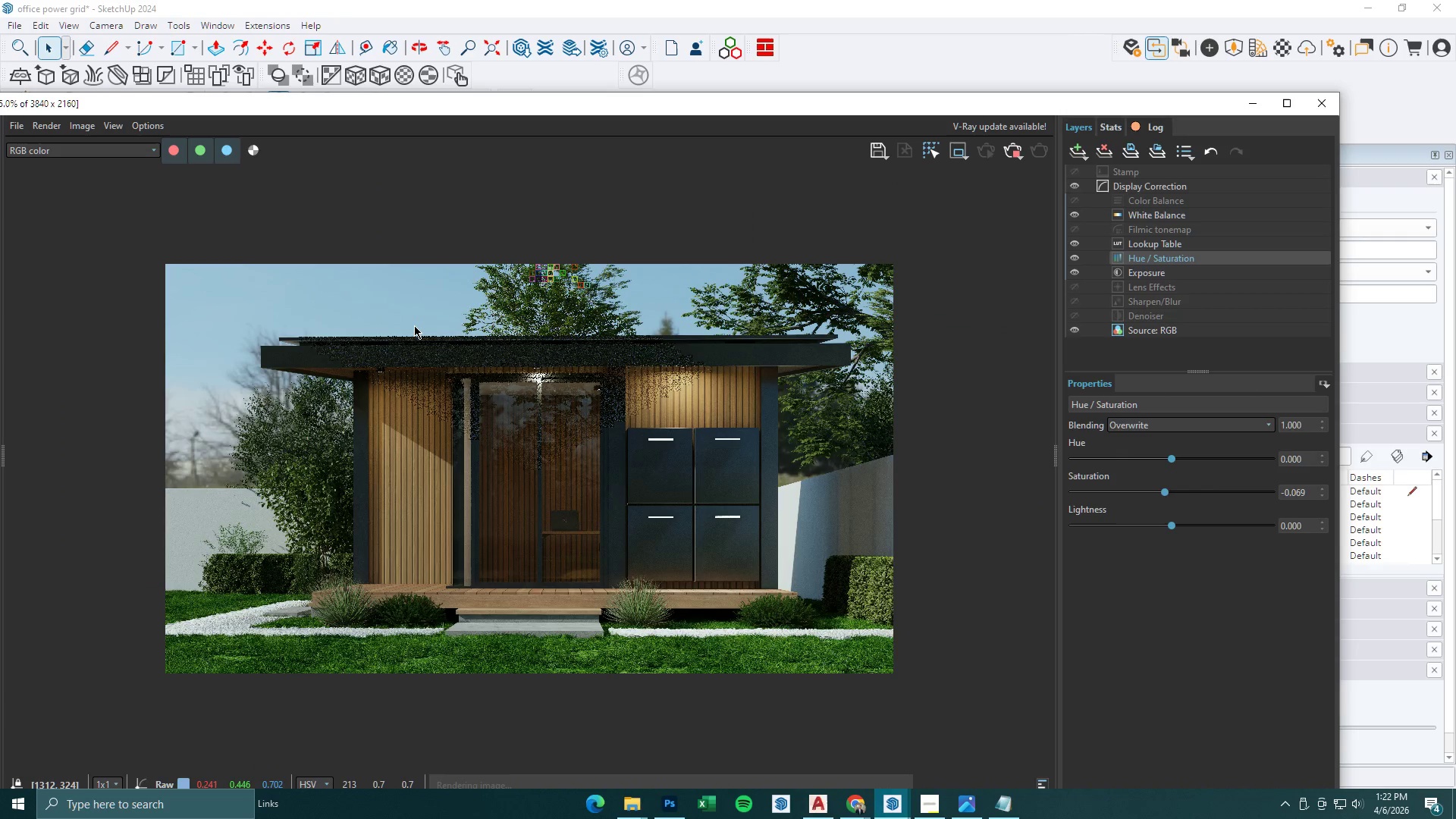 
scroll: coordinate [414, 325], scroll_direction: up, amount: 1.0
 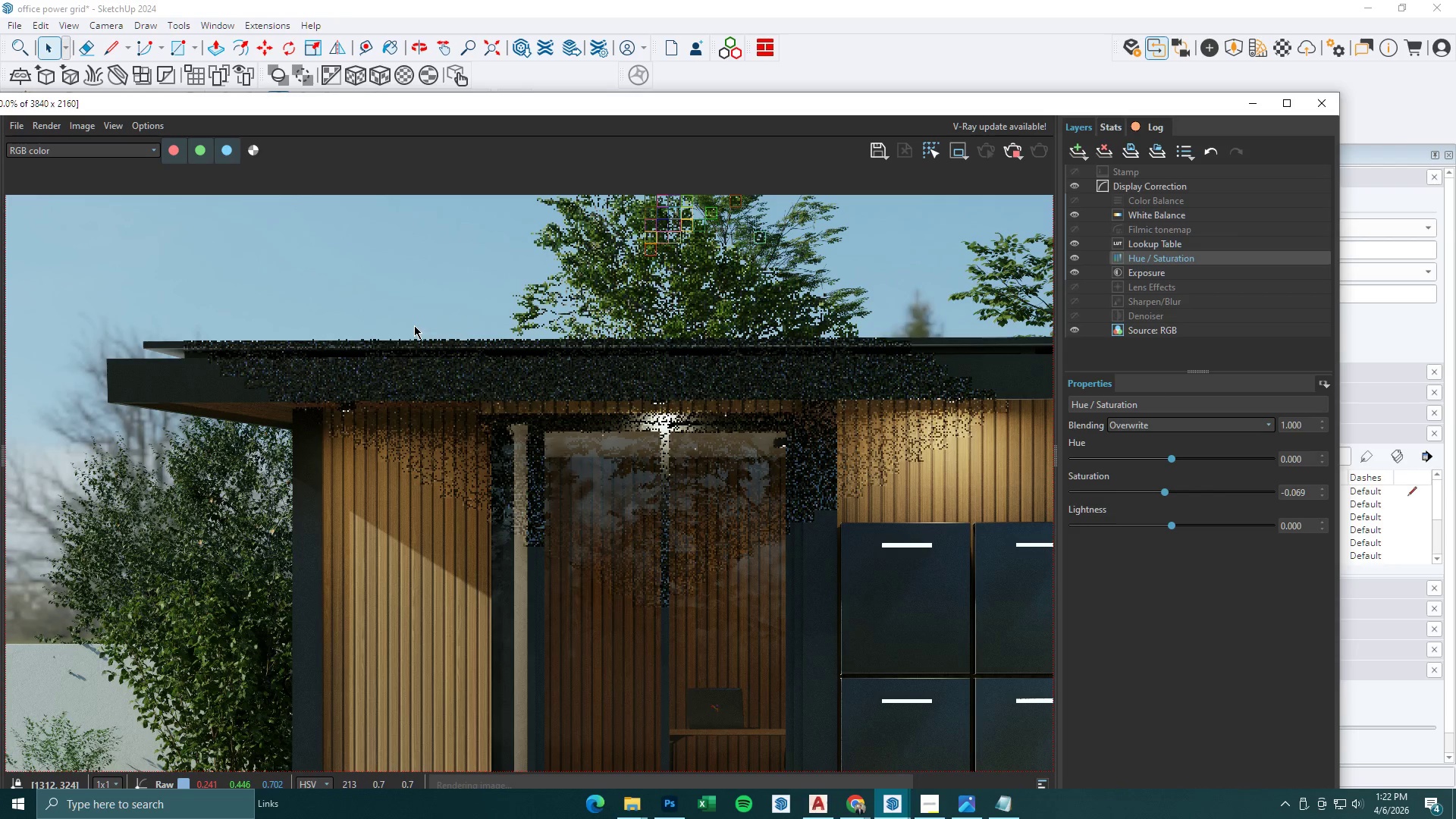 
scroll: coordinate [414, 325], scroll_direction: down, amount: 1.0
 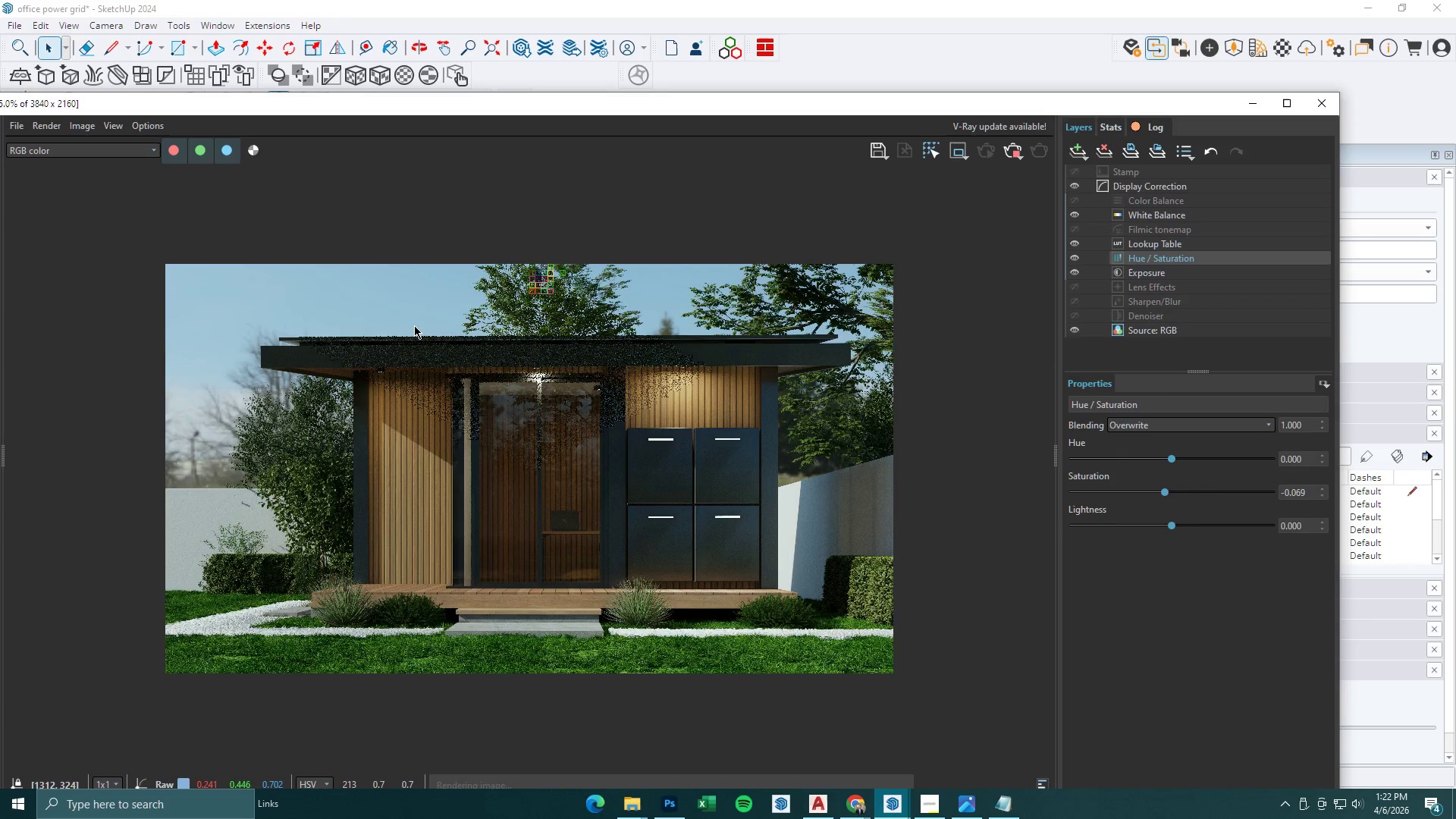 
left_click([373, 11])
 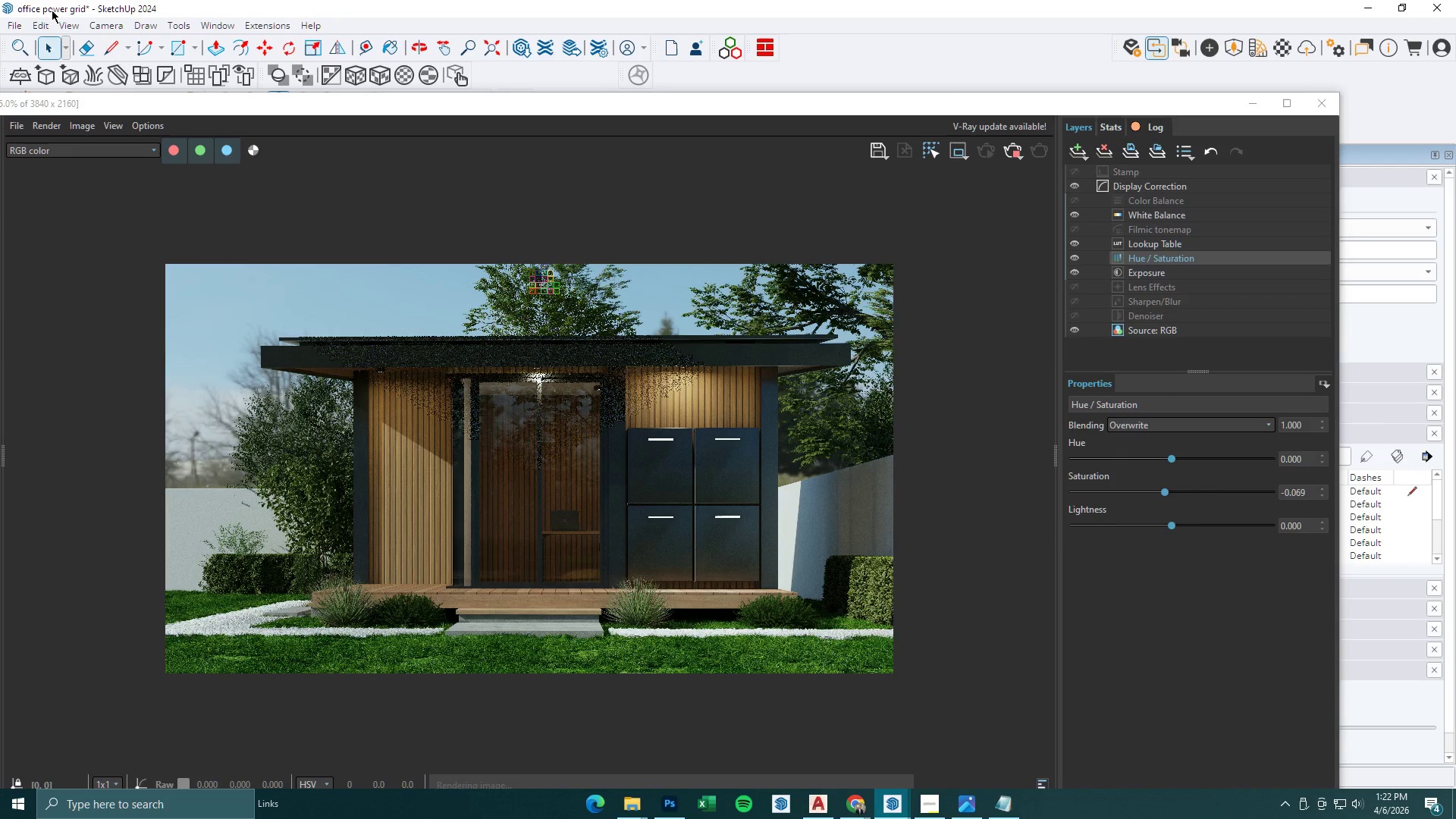 
left_click([7, 26])
 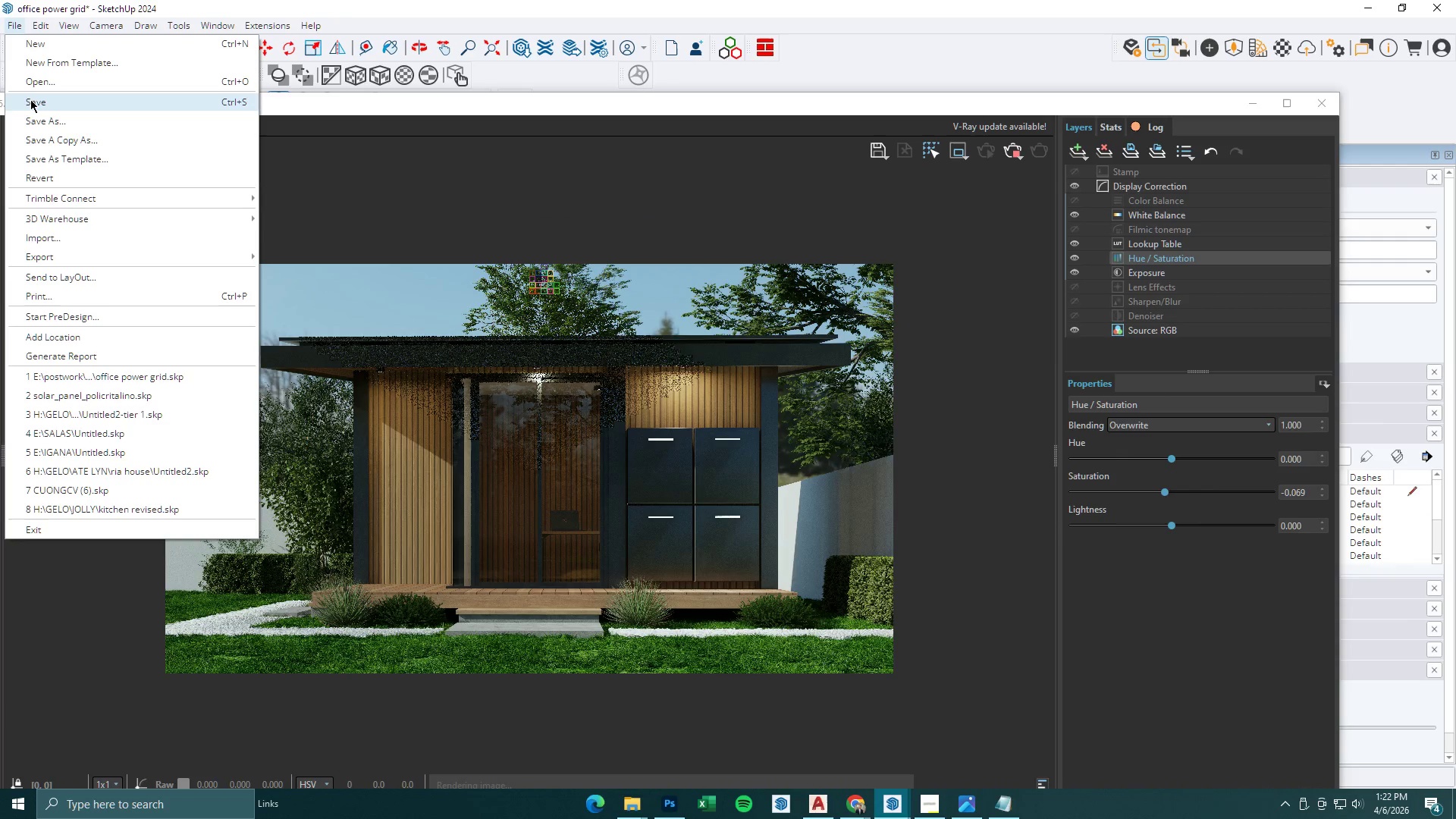 
left_click([32, 102])
 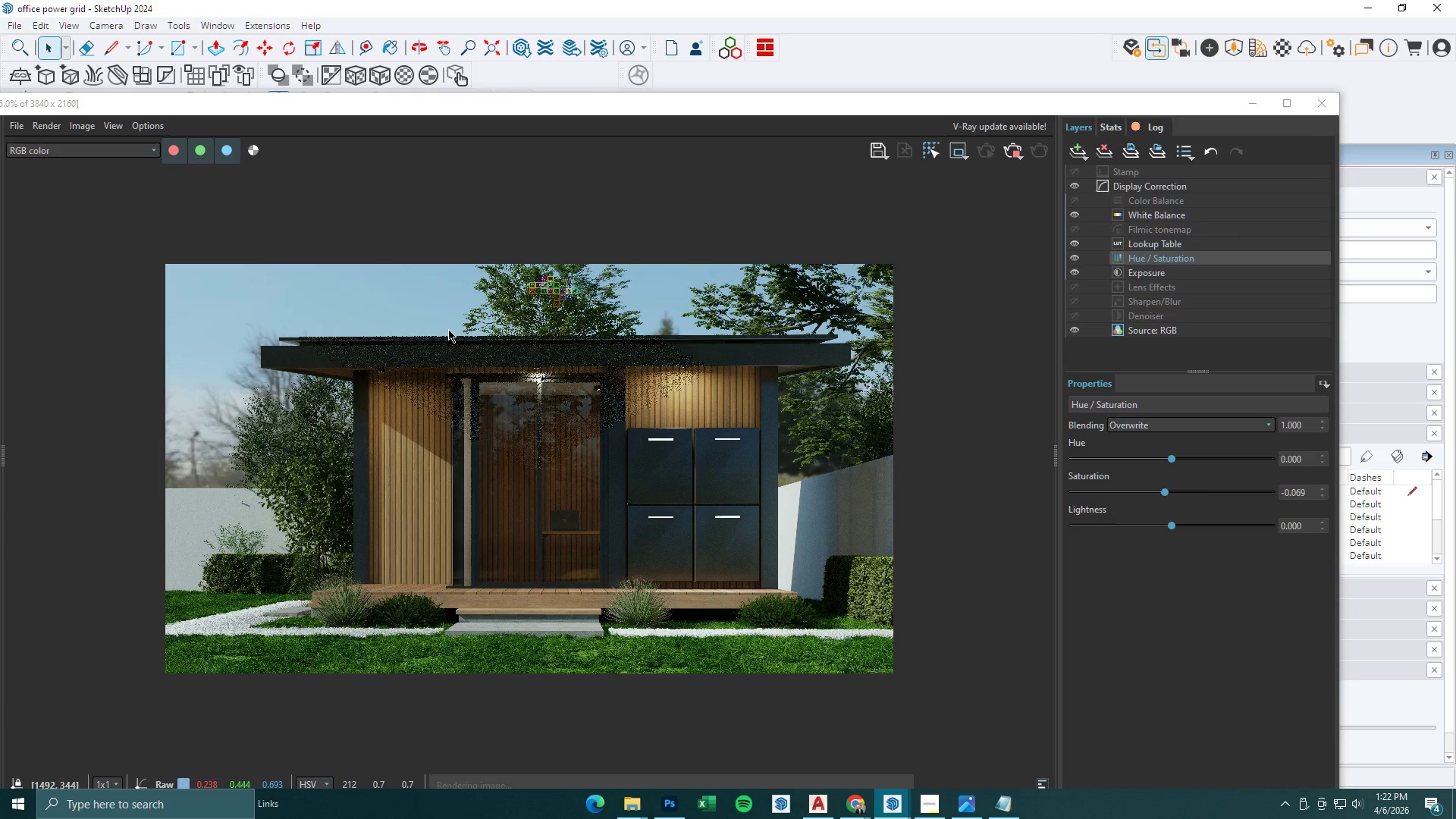 
wait(7.3)
 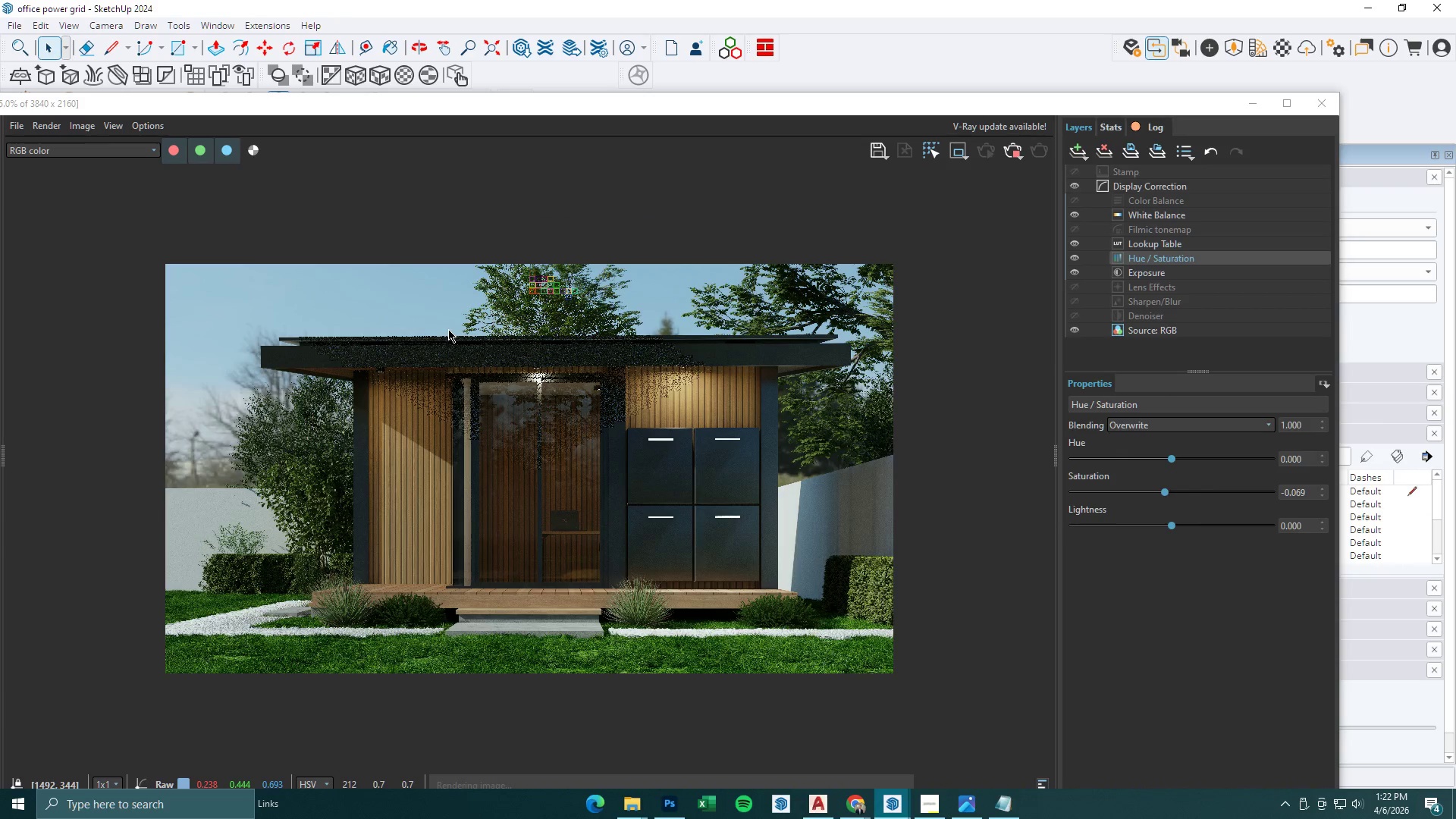 
left_click([627, 805])
 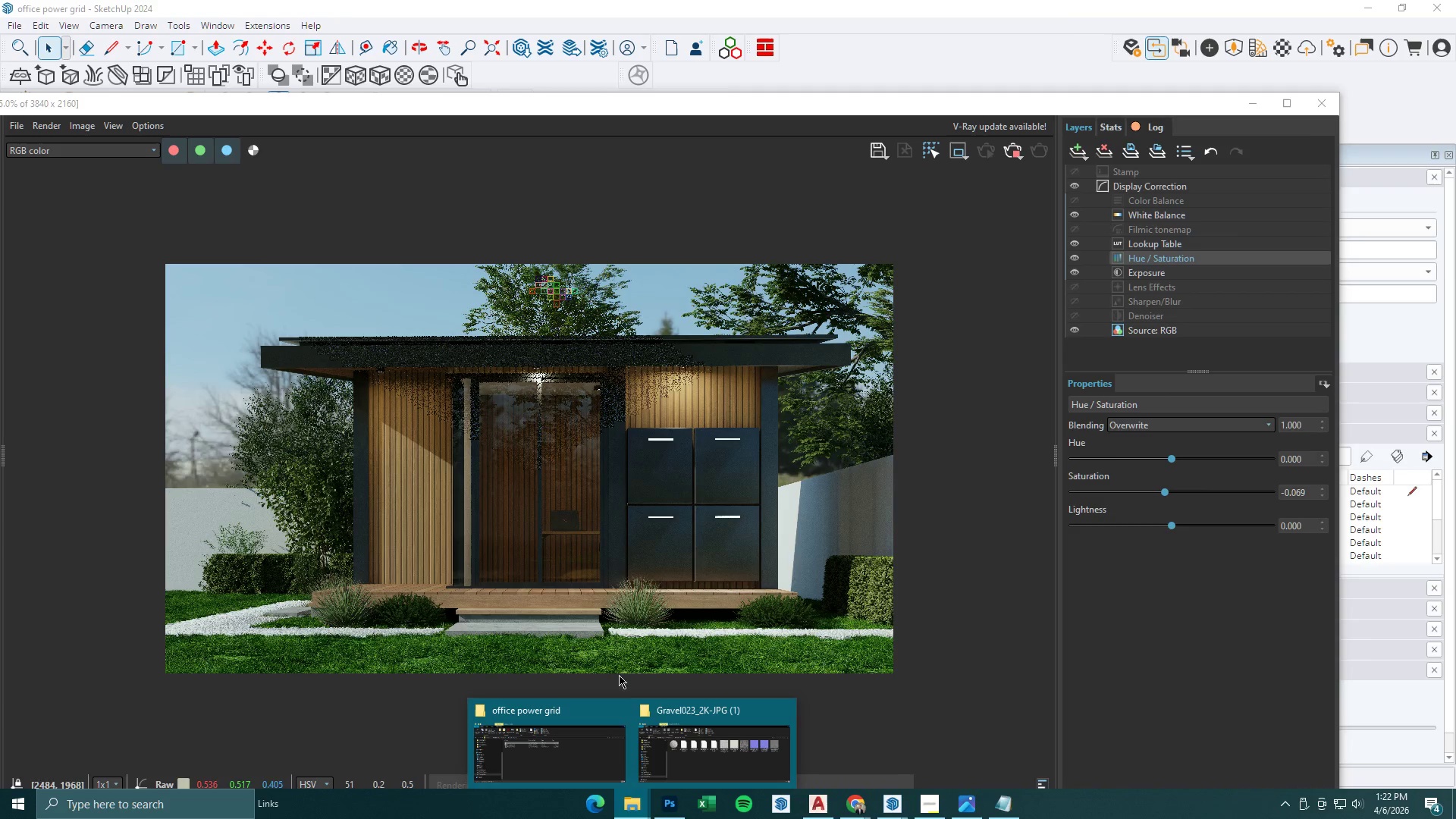 
left_click([595, 732])
 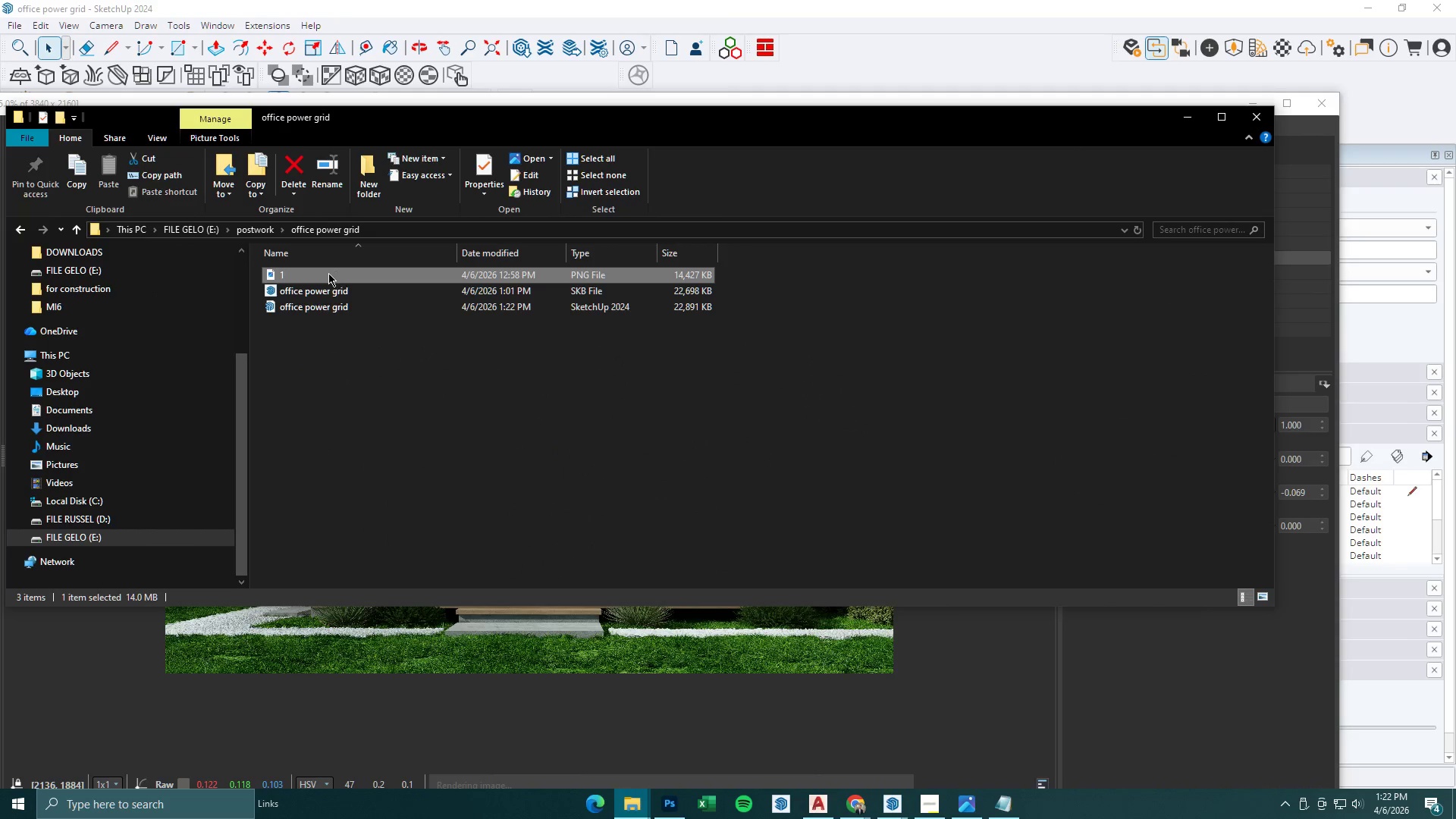 
double_click([327, 273])
 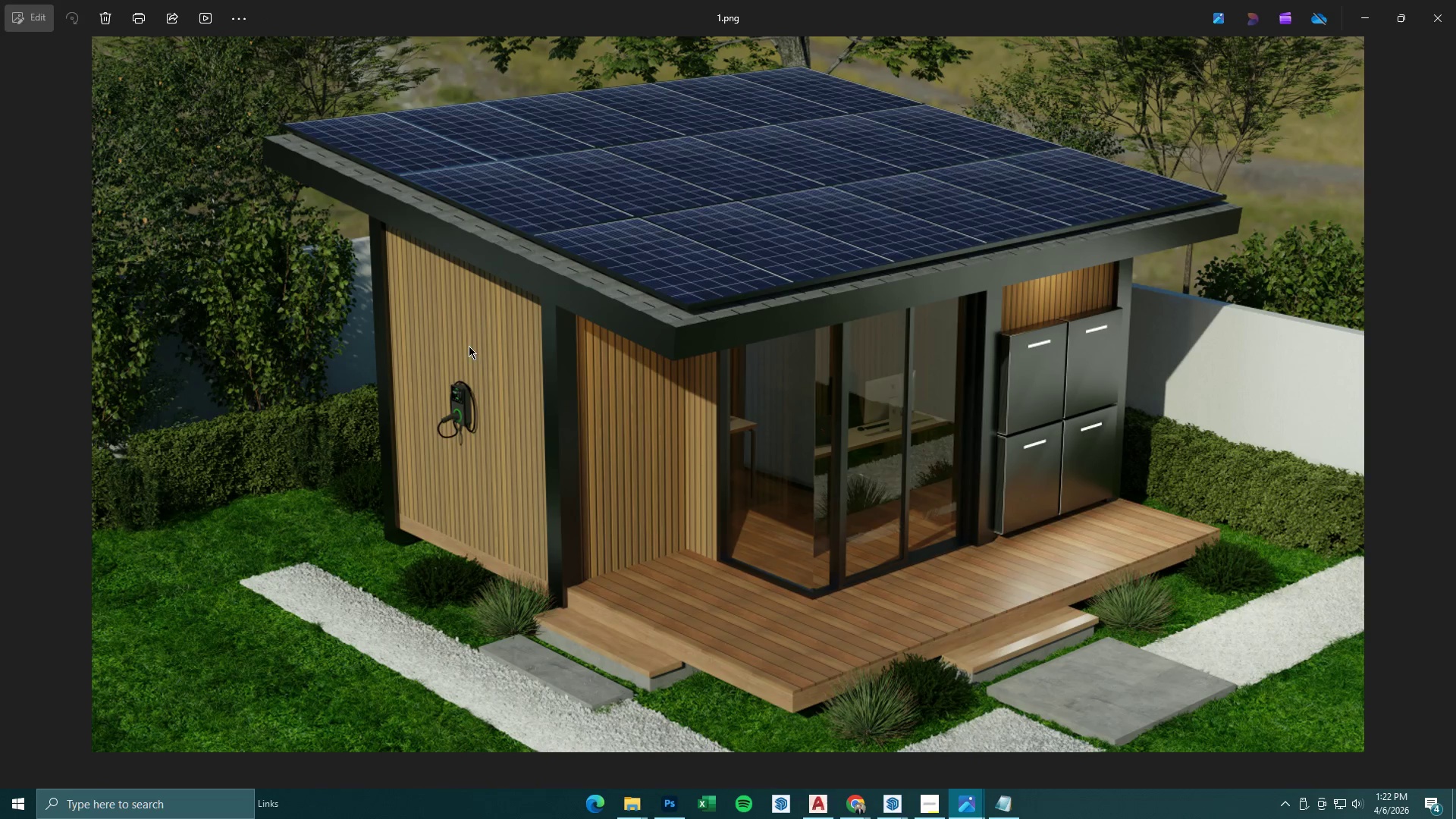 
scroll: coordinate [629, 428], scroll_direction: down, amount: 10.0
 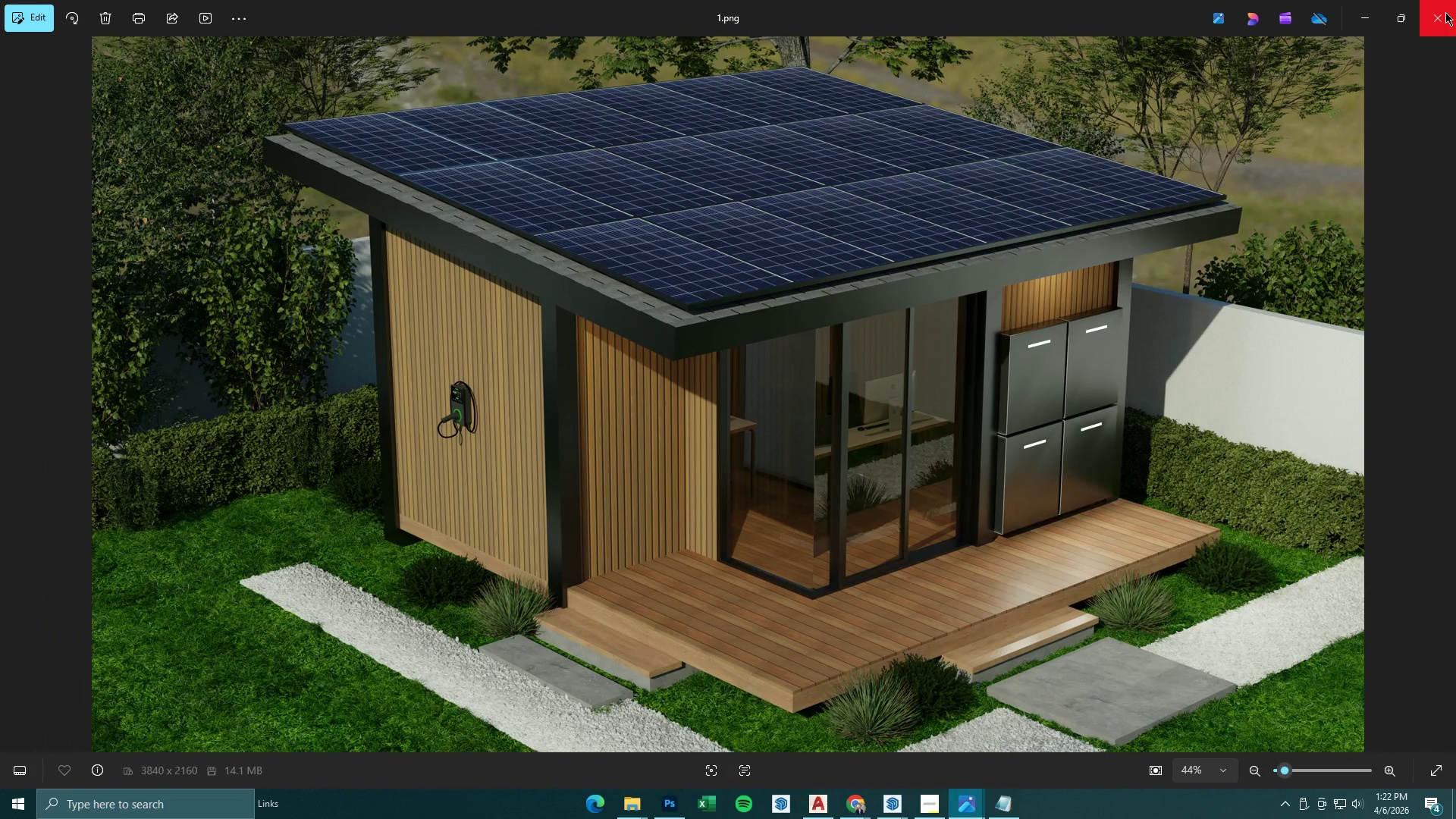 
left_click([1445, 12])
 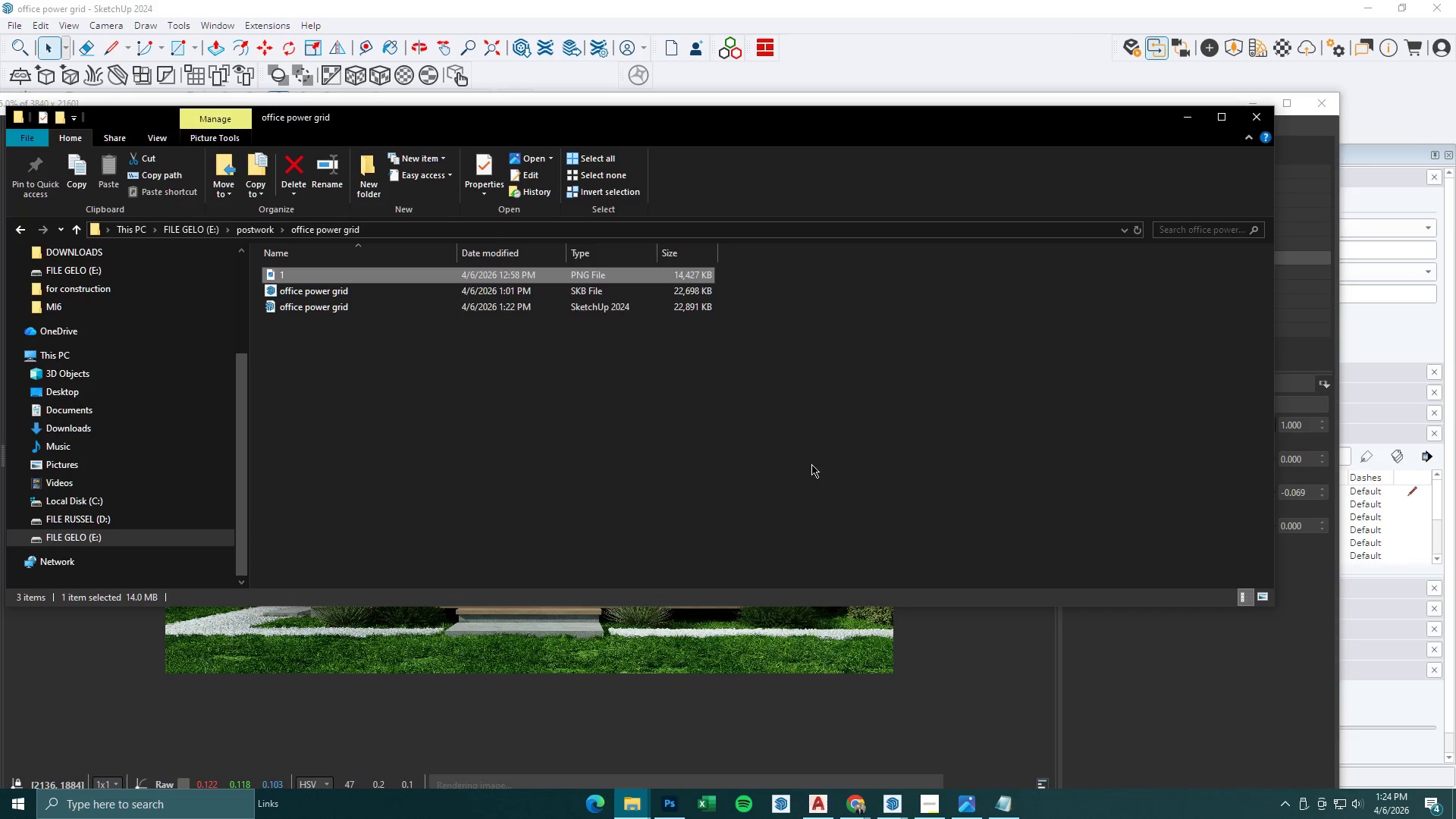 
wait(105.44)
 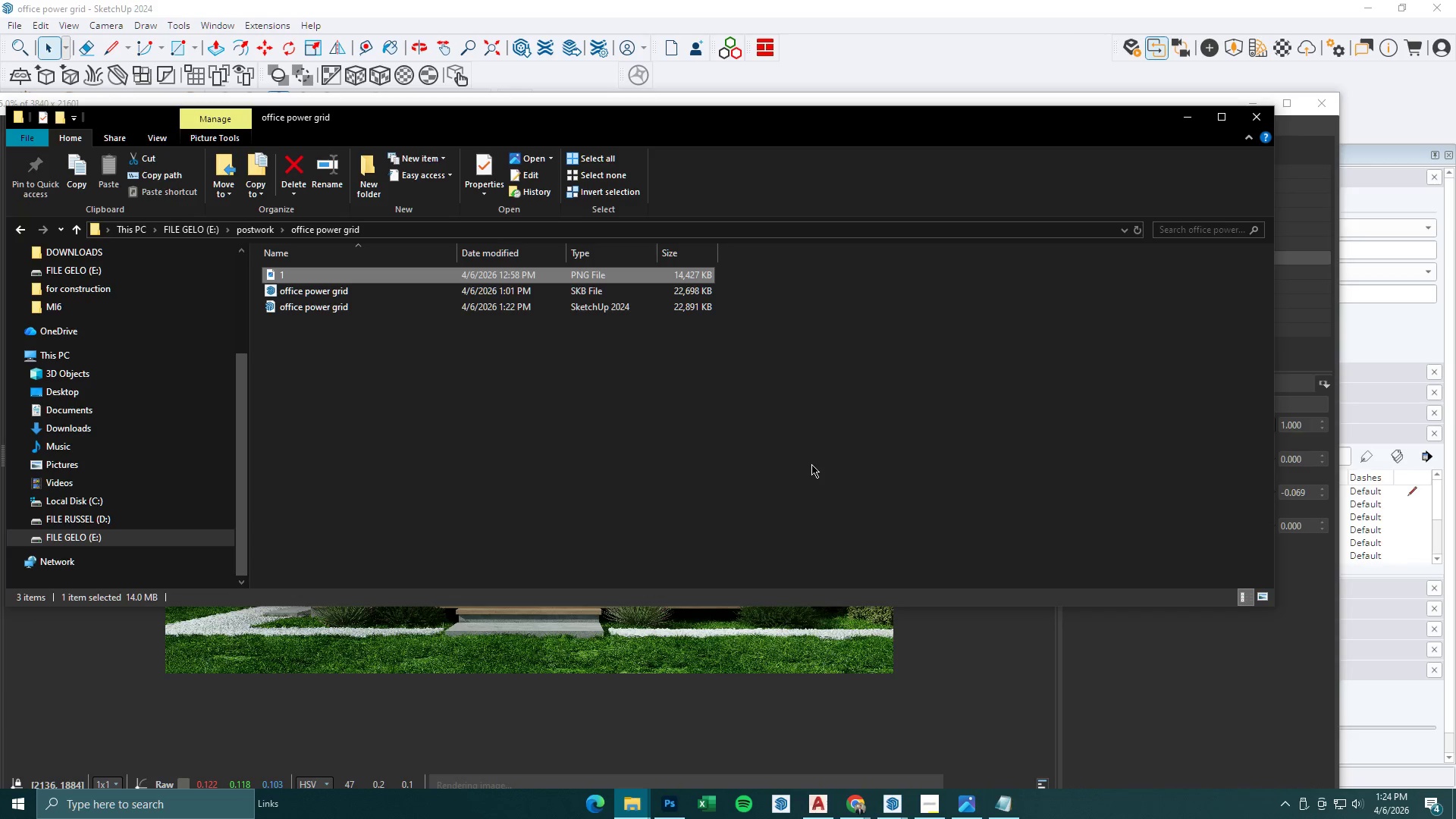 
left_click([1188, 113])
 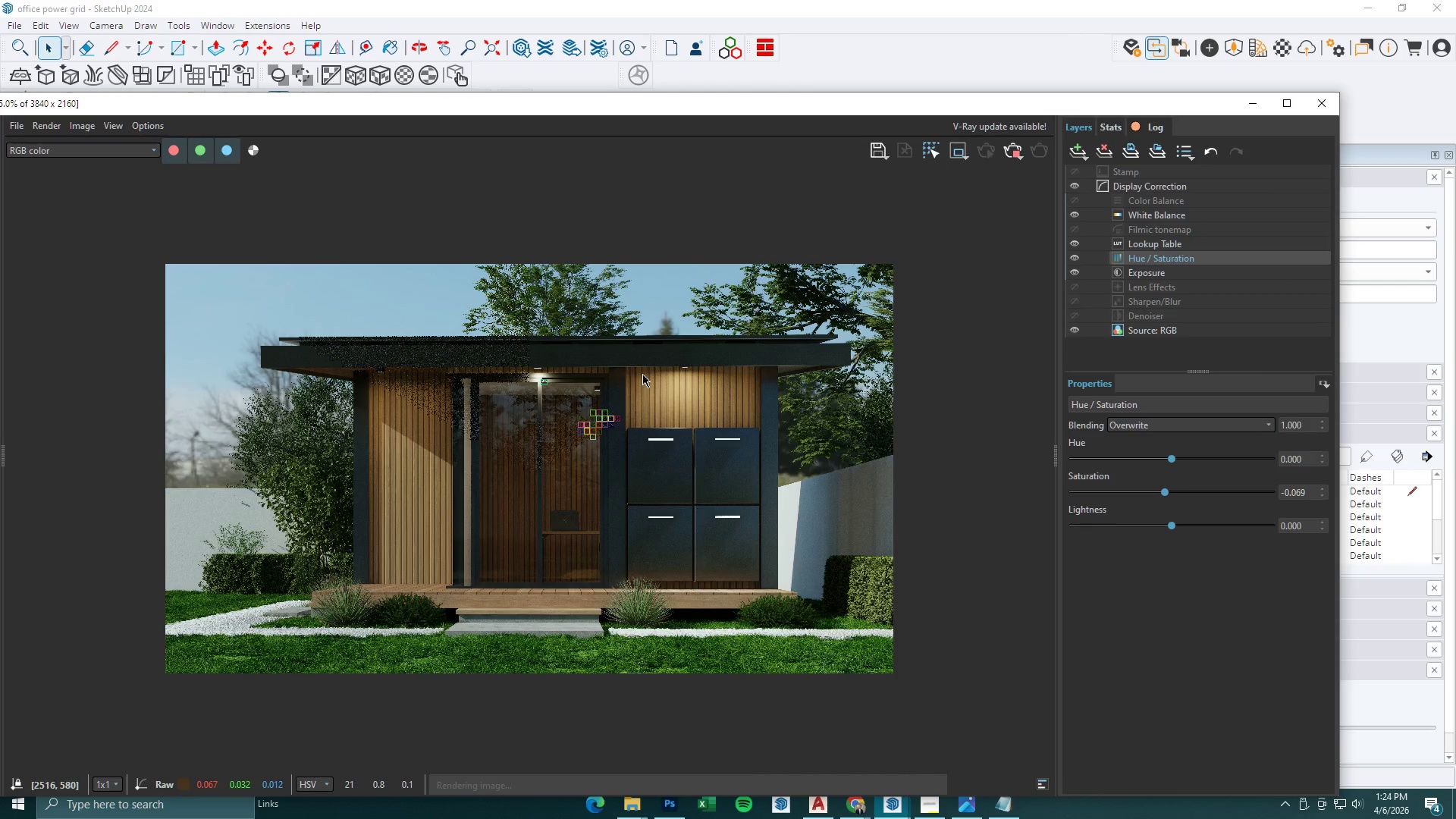 
scroll: coordinate [516, 400], scroll_direction: up, amount: 2.0
 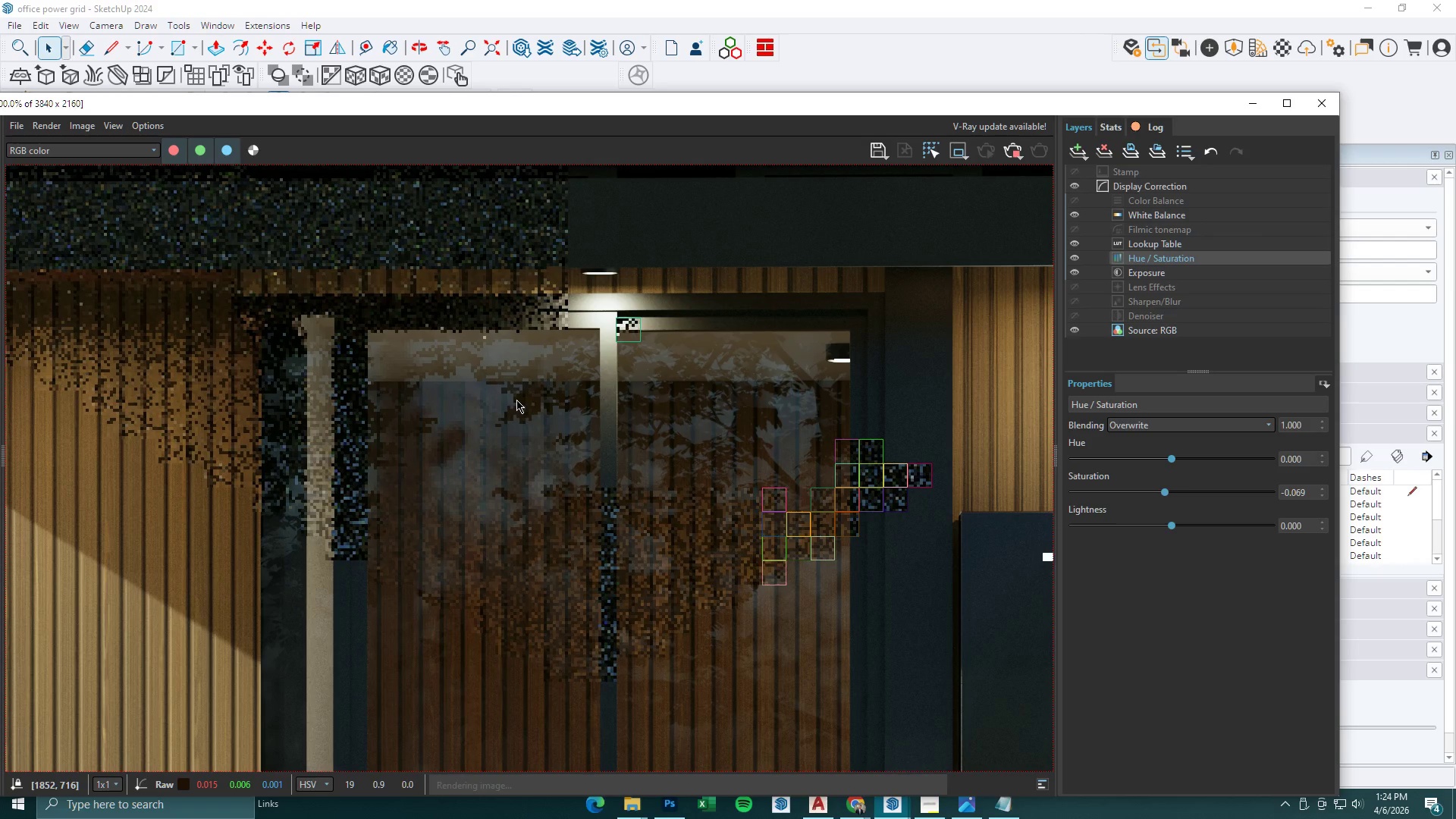 
scroll: coordinate [517, 400], scroll_direction: down, amount: 2.0
 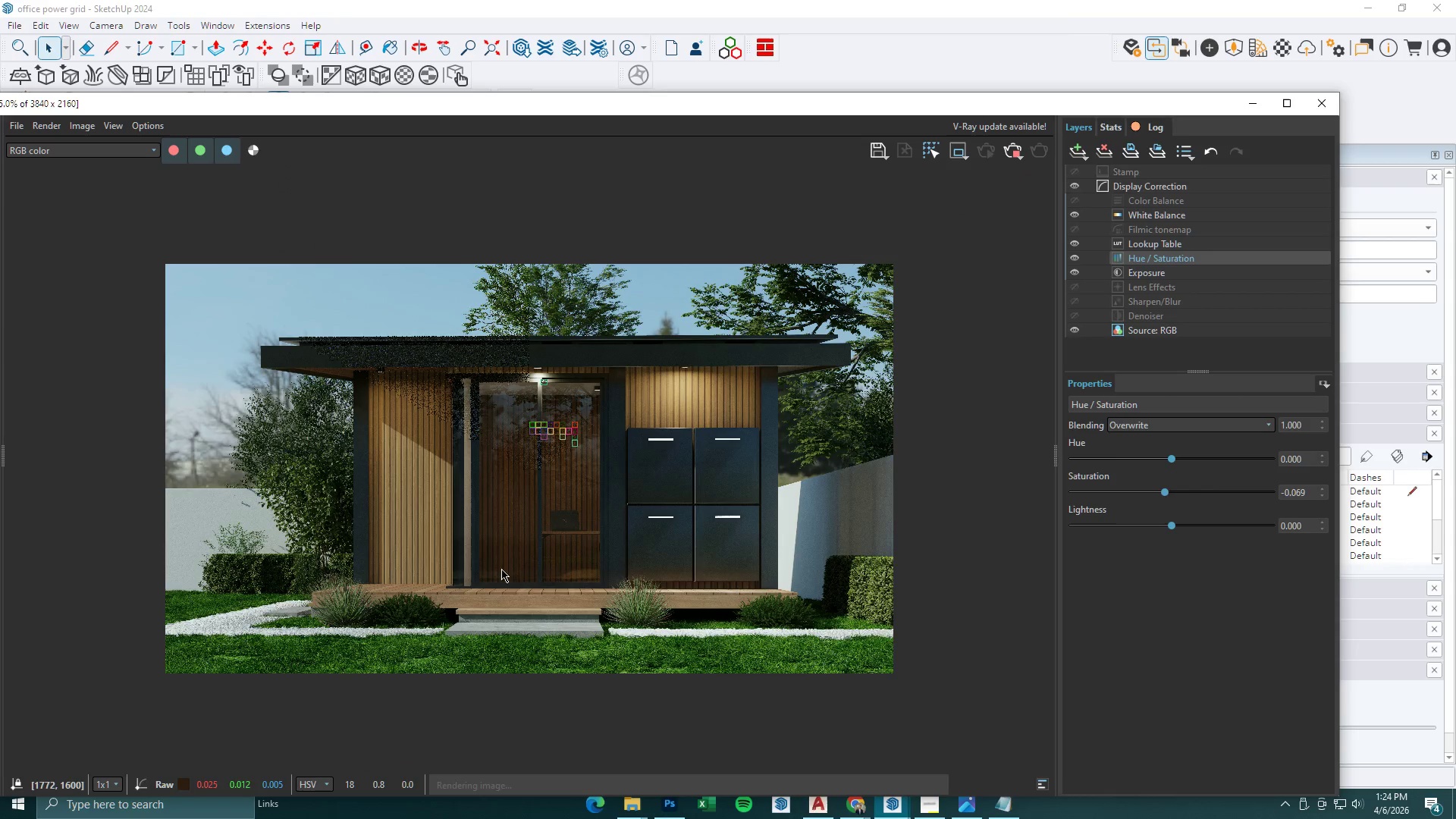 
scroll: coordinate [504, 559], scroll_direction: up, amount: 1.0
 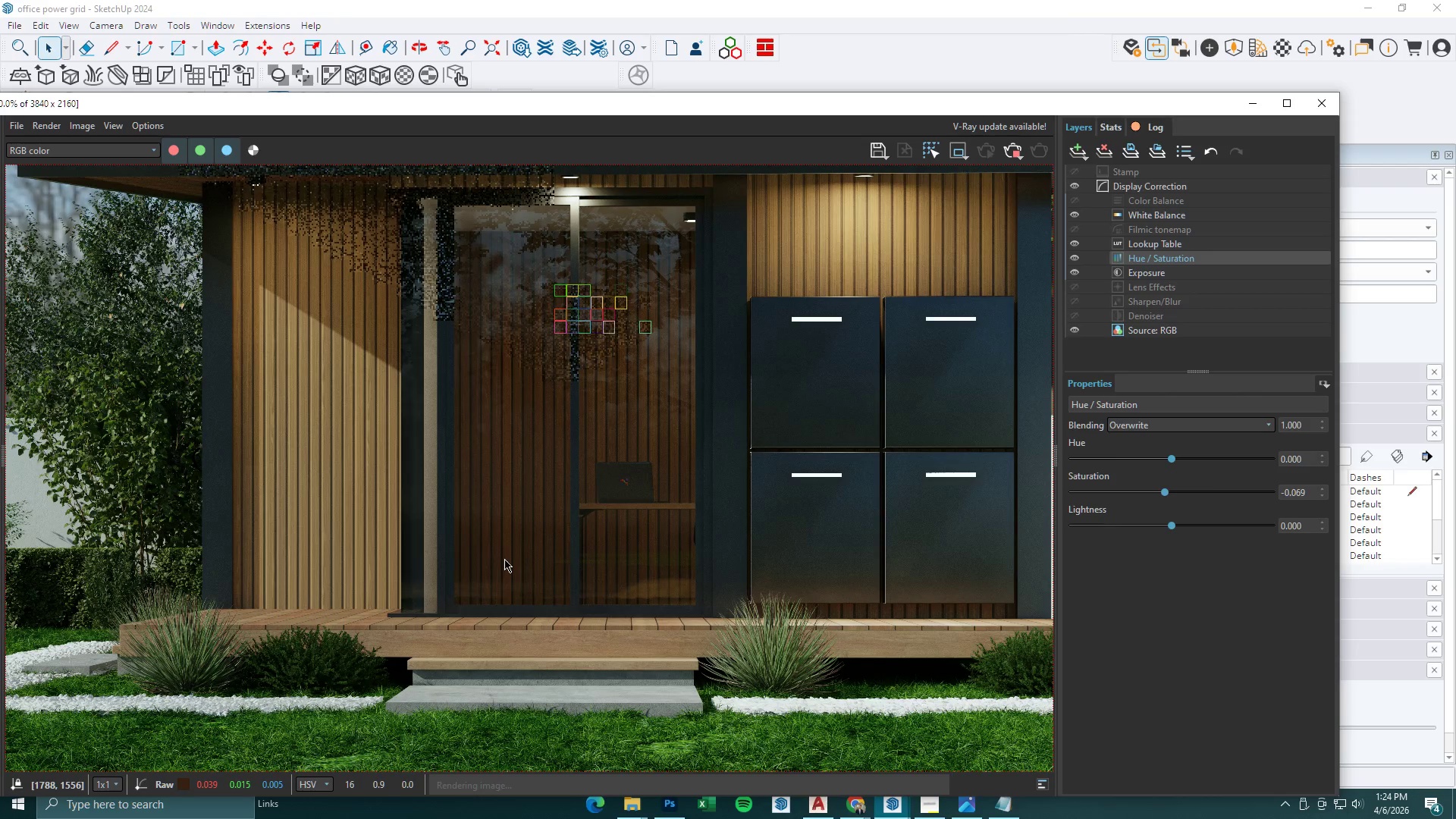 
scroll: coordinate [505, 558], scroll_direction: down, amount: 1.0
 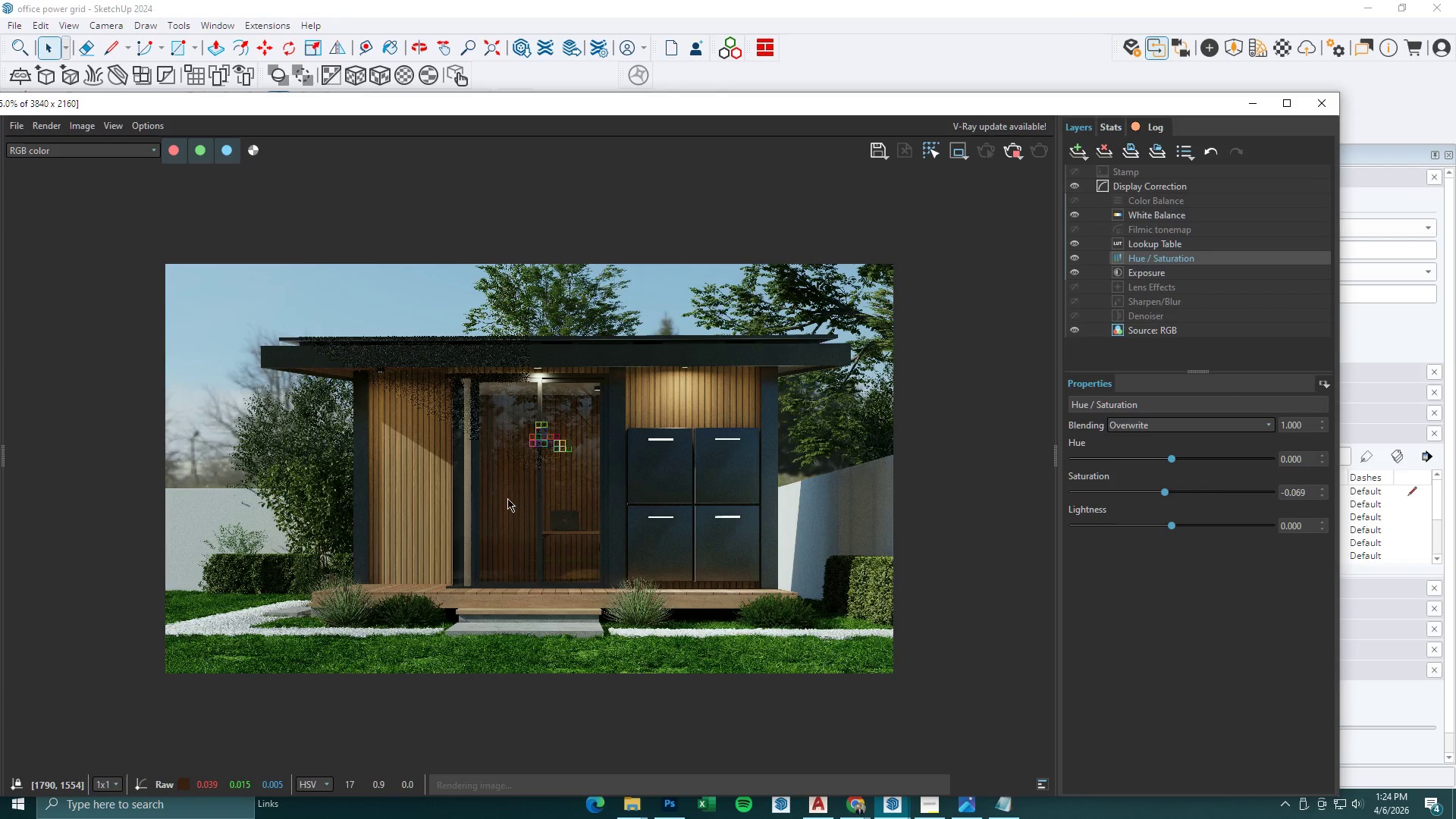 
scroll: coordinate [500, 462], scroll_direction: up, amount: 2.0
 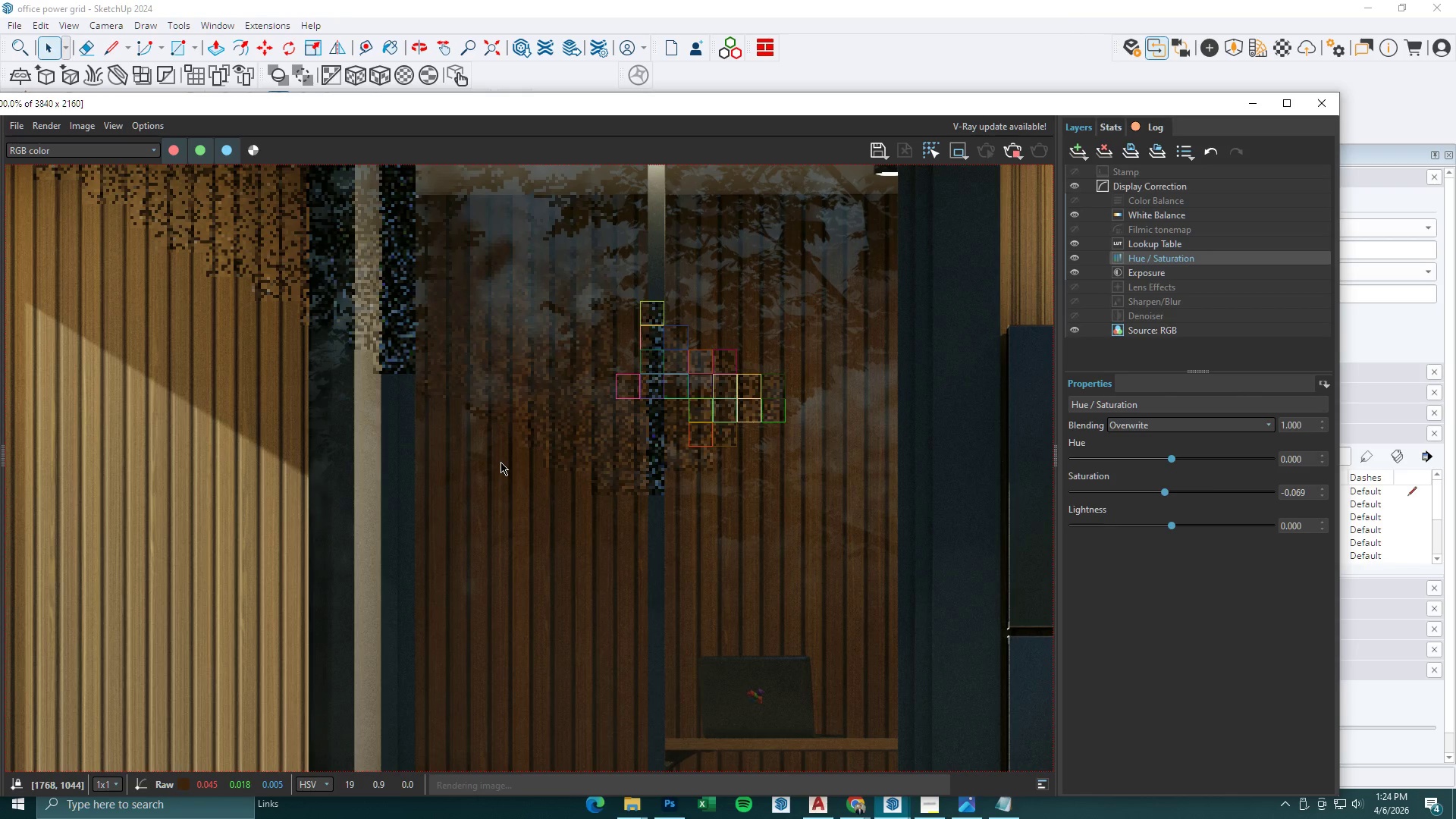 
scroll: coordinate [500, 462], scroll_direction: down, amount: 2.0
 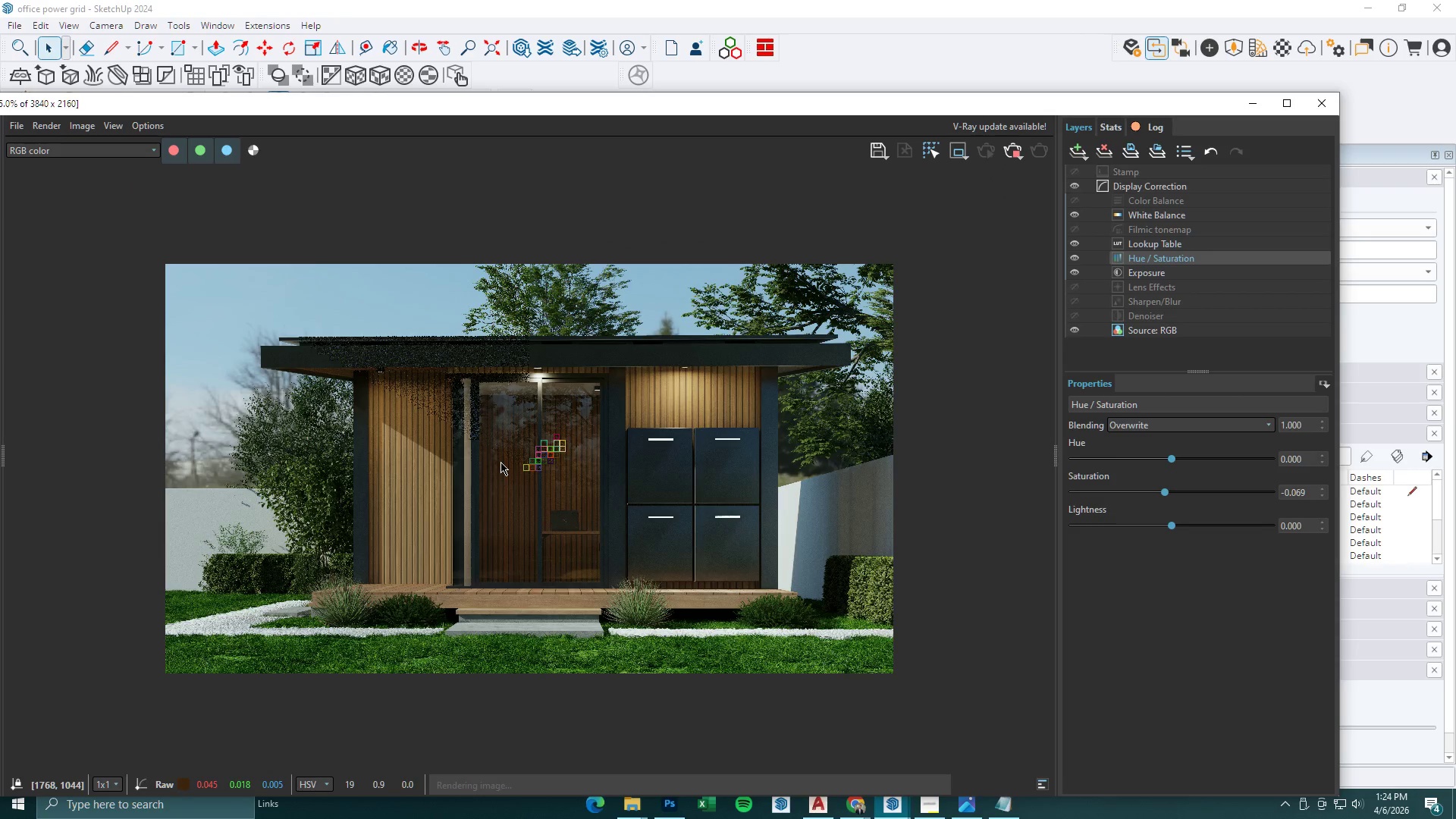 
scroll: coordinate [714, 375], scroll_direction: up, amount: 3.0
 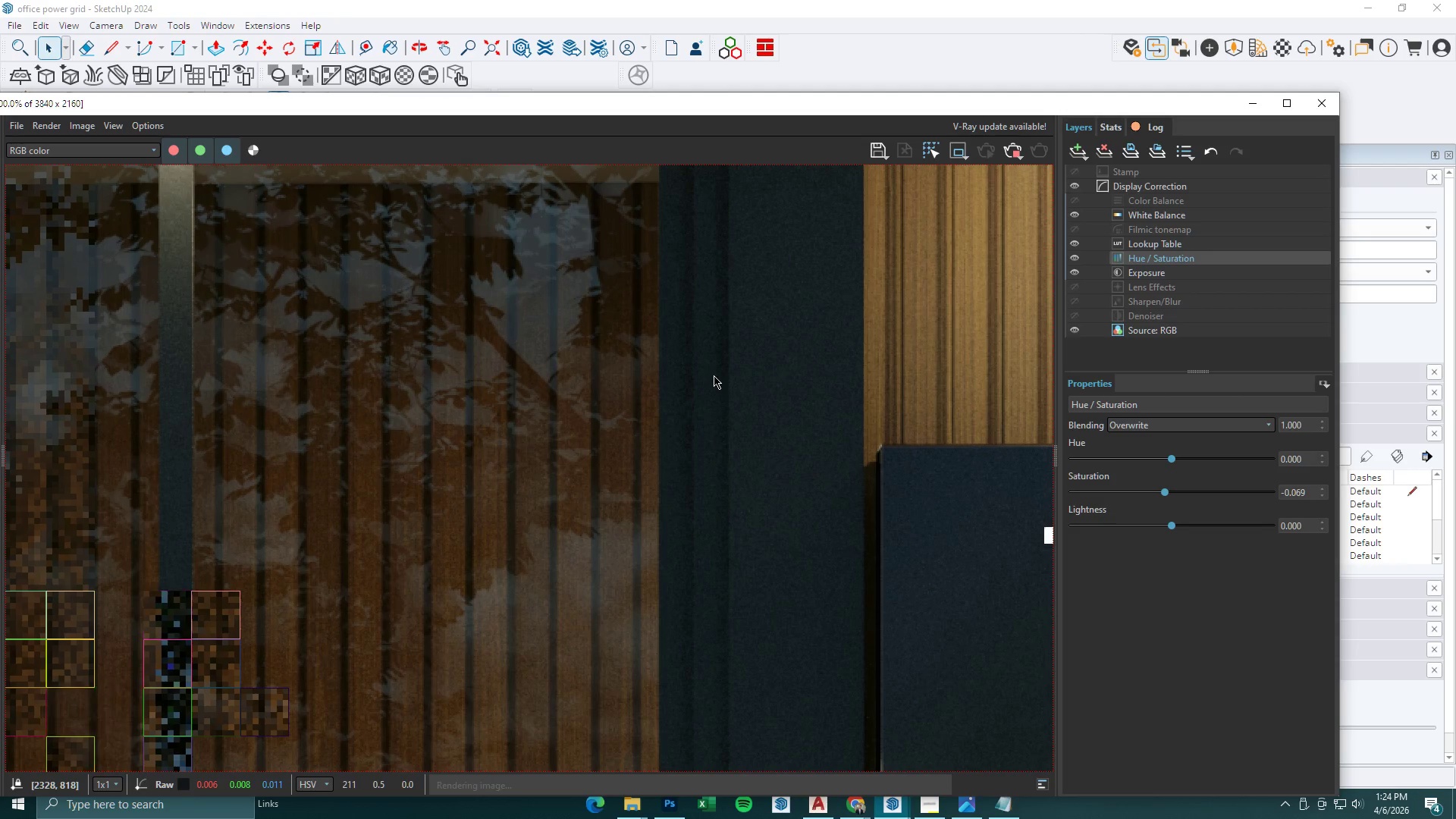 
scroll: coordinate [714, 375], scroll_direction: down, amount: 2.0
 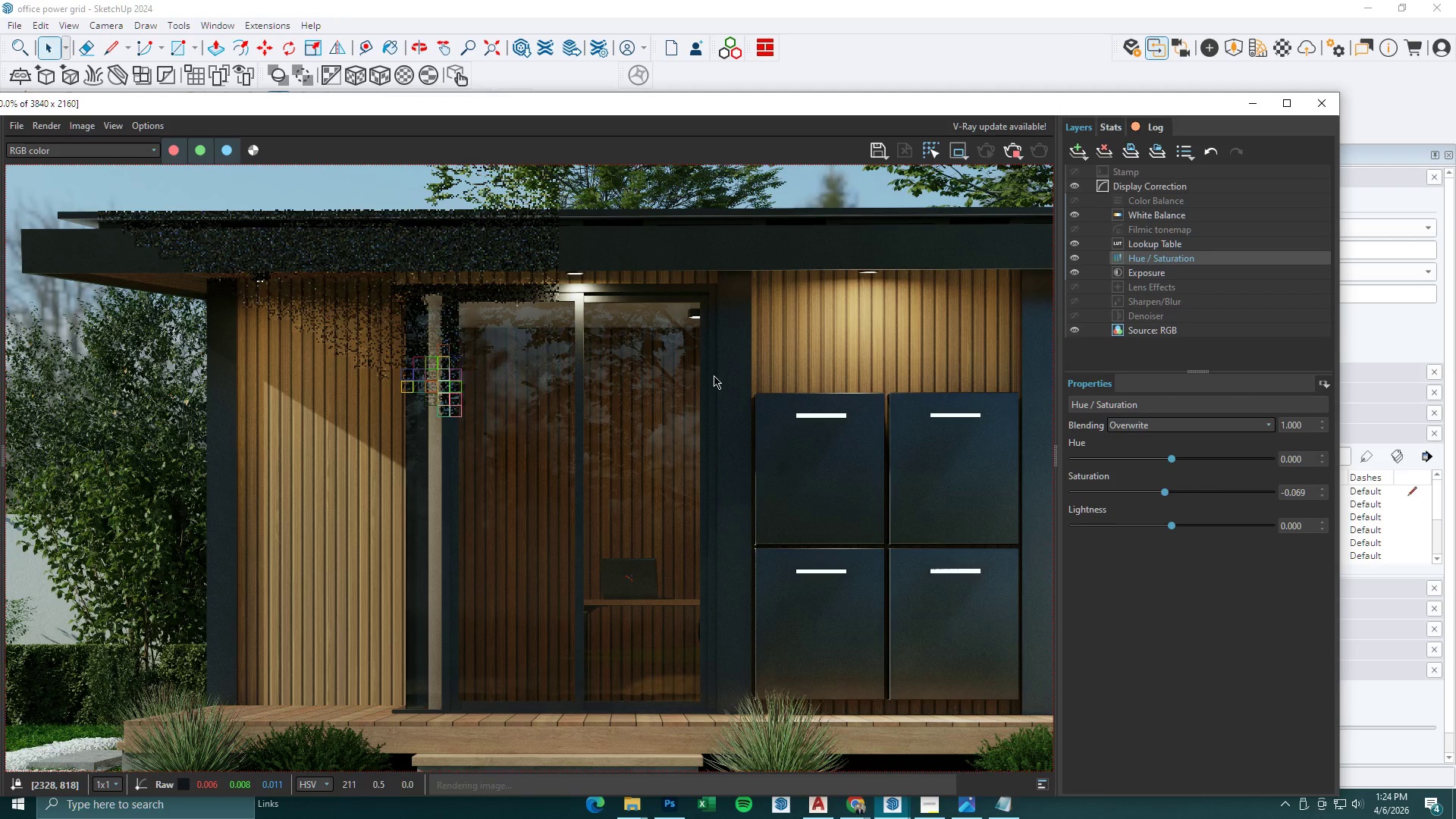 
scroll: coordinate [774, 353], scroll_direction: up, amount: 1.0
 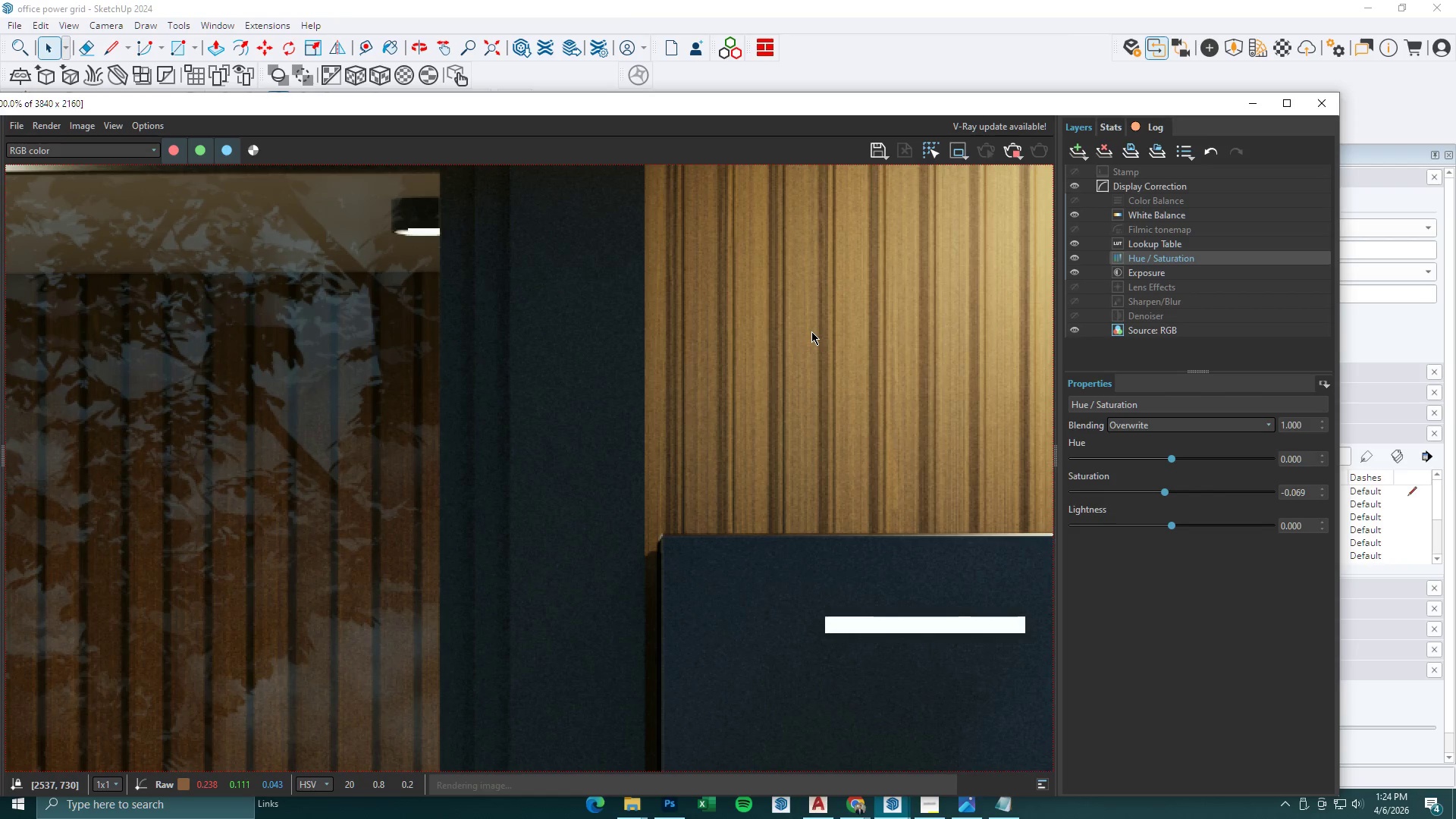 
scroll: coordinate [802, 337], scroll_direction: down, amount: 3.0
 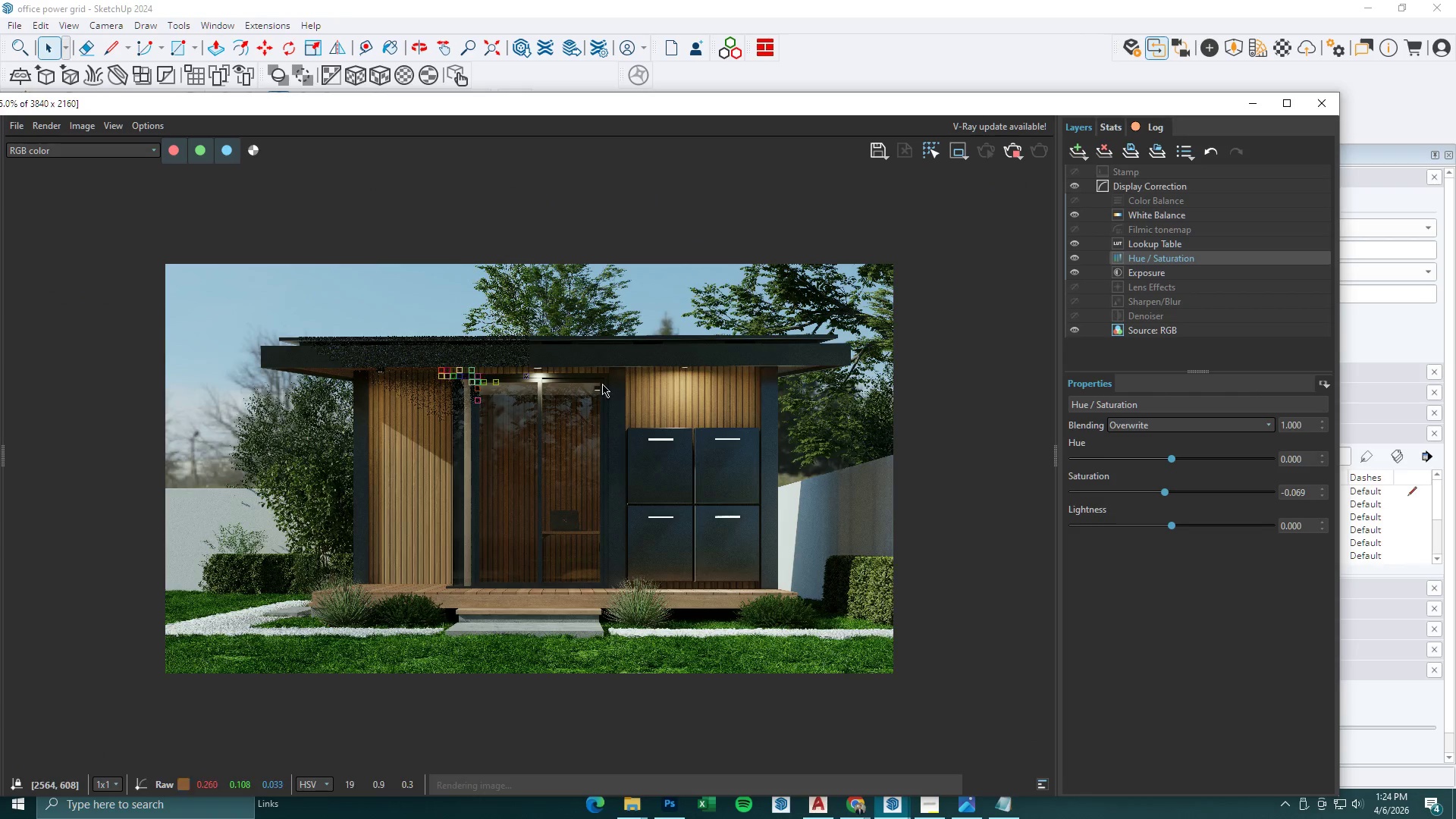 
scroll: coordinate [543, 393], scroll_direction: up, amount: 1.0
 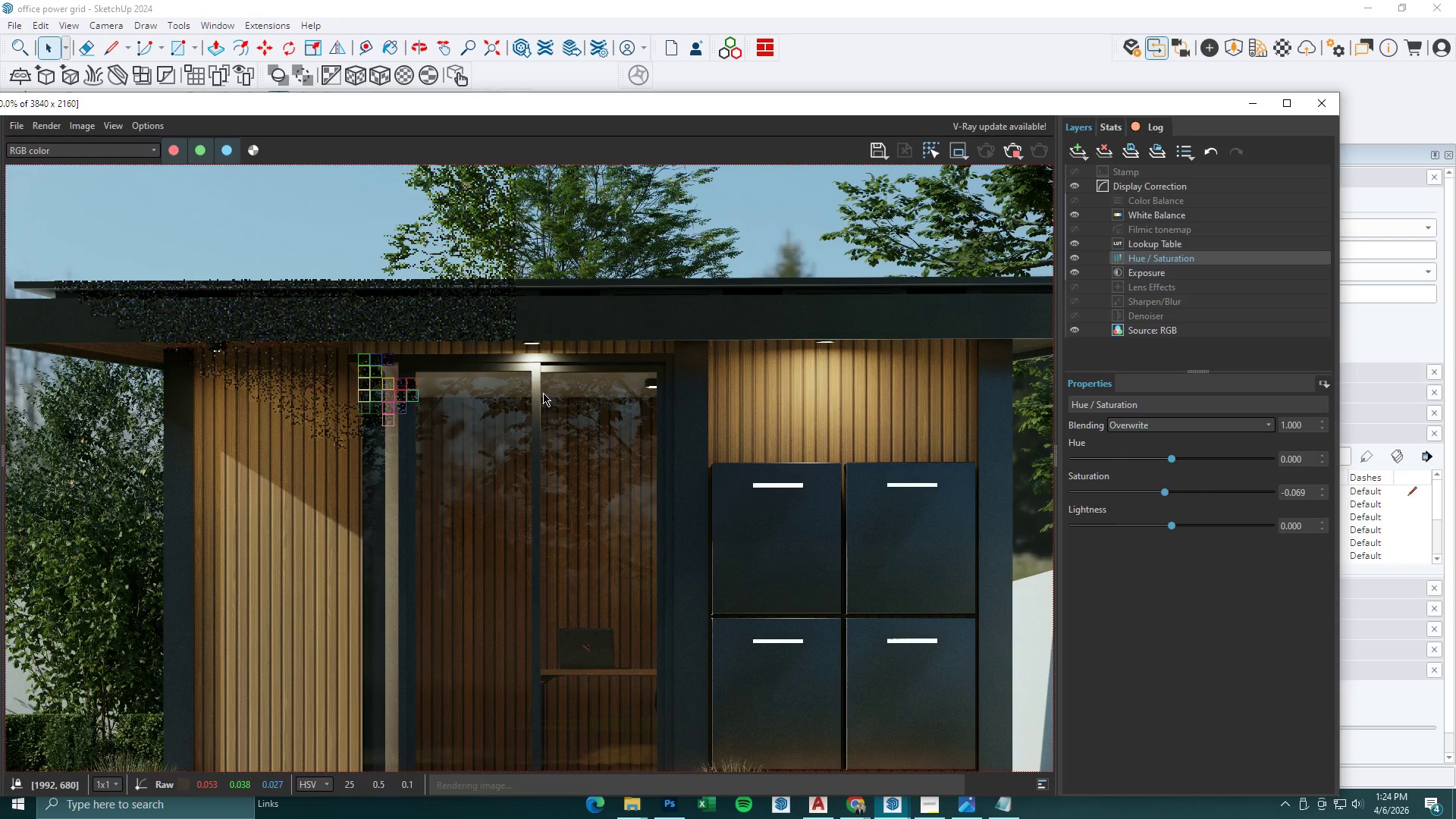 
scroll: coordinate [541, 398], scroll_direction: down, amount: 1.0
 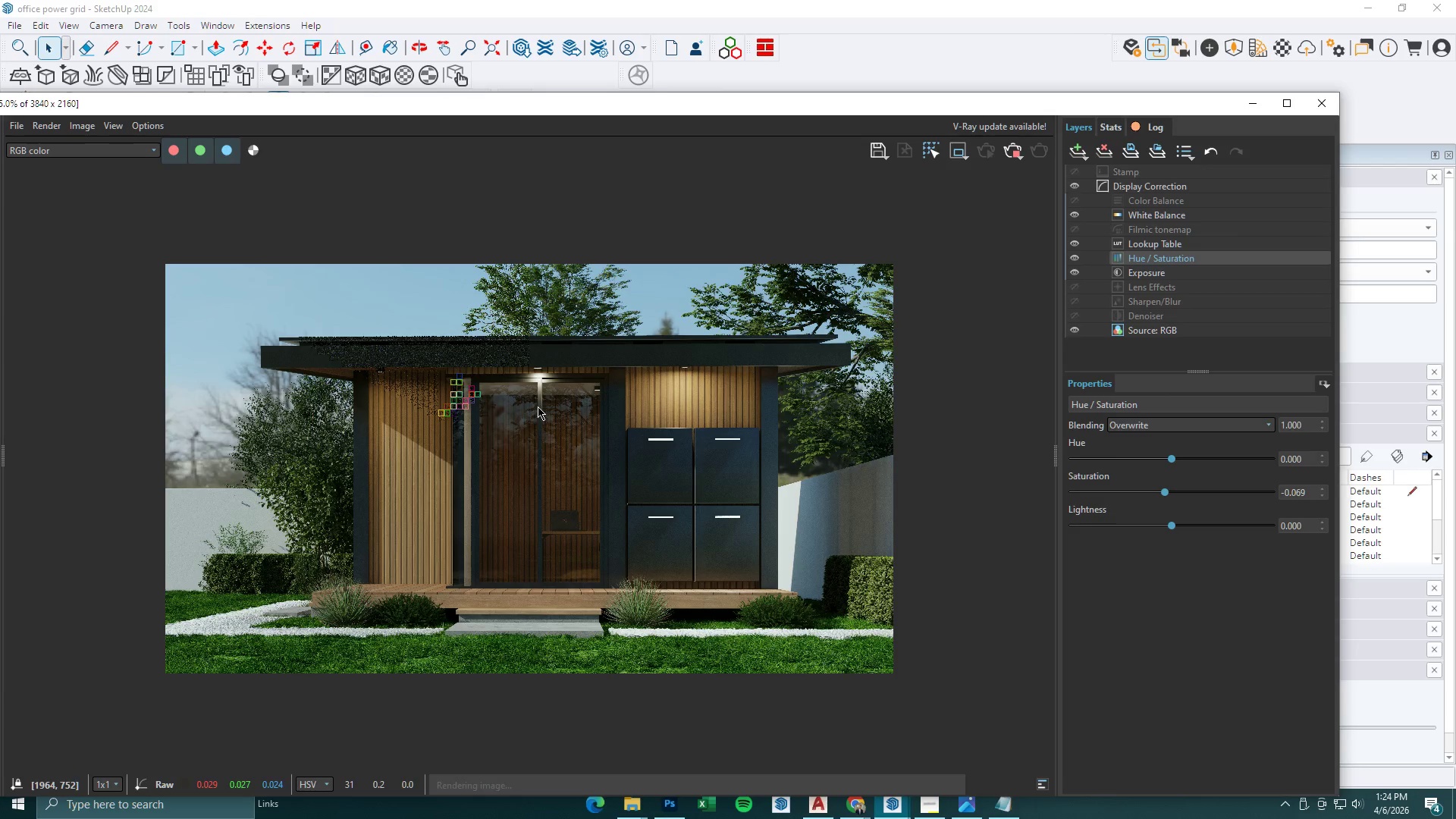 
scroll: coordinate [538, 406], scroll_direction: up, amount: 1.0
 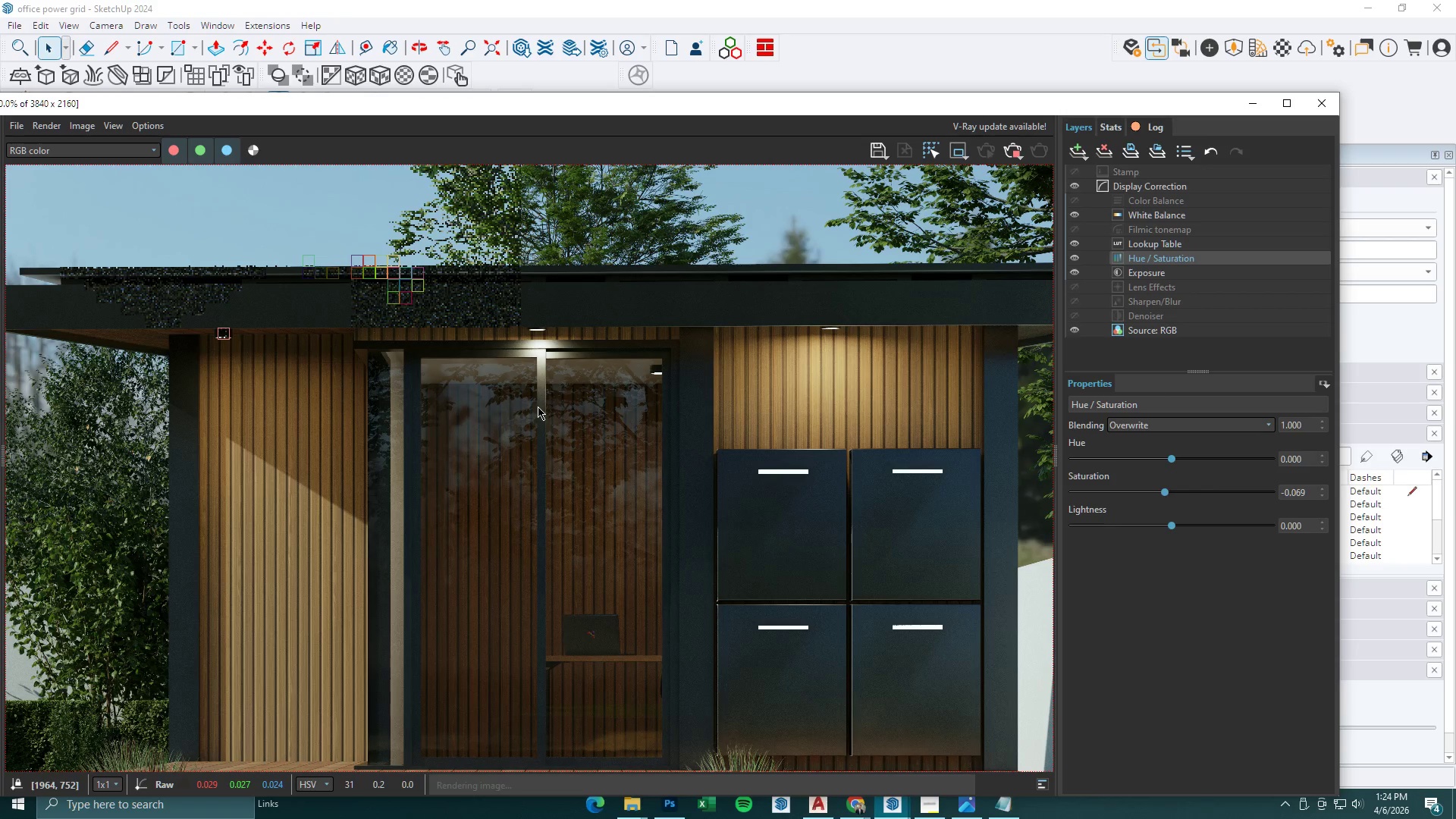 
wait(12.29)
 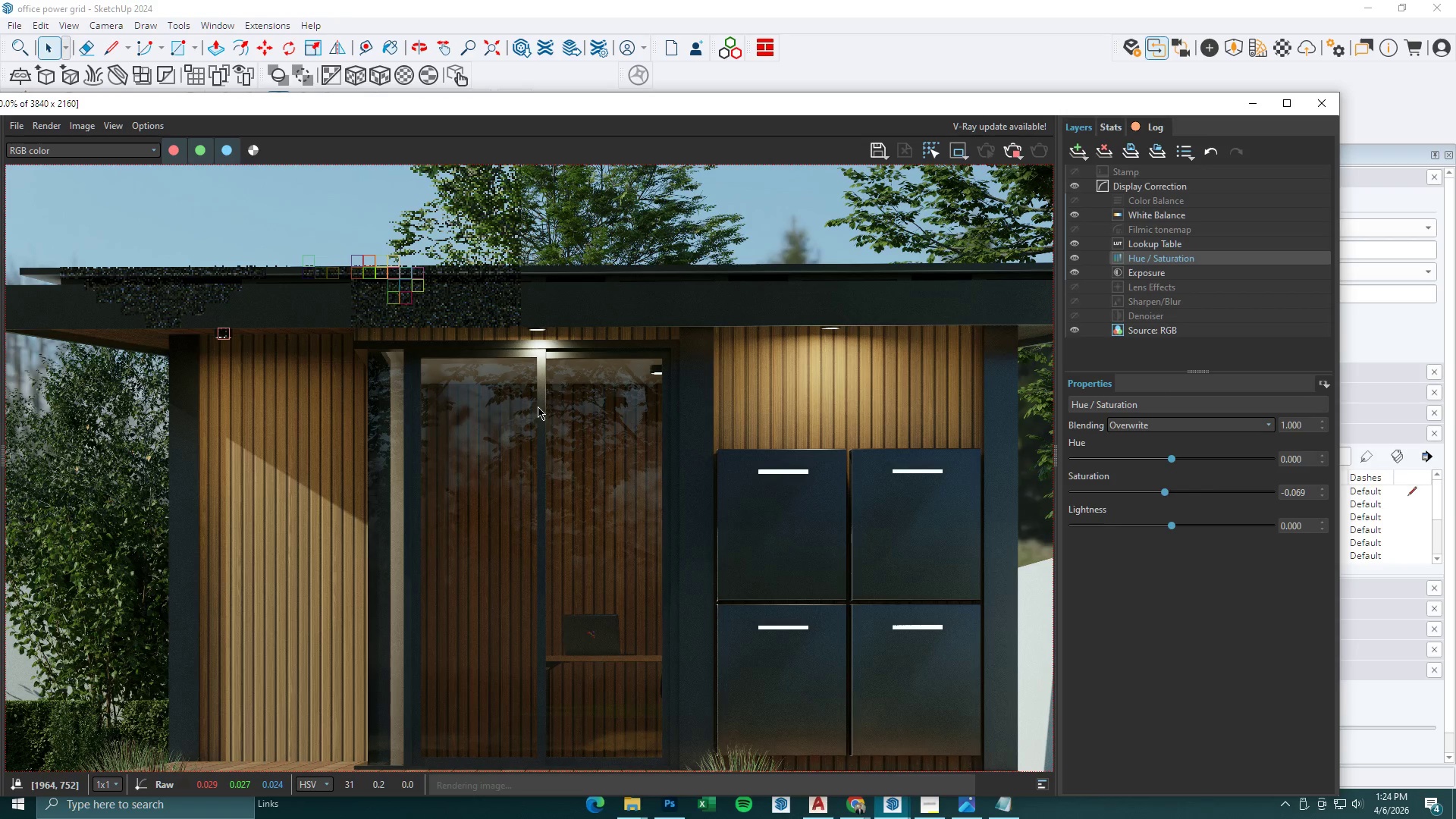 
scroll: coordinate [538, 406], scroll_direction: down, amount: 1.0
 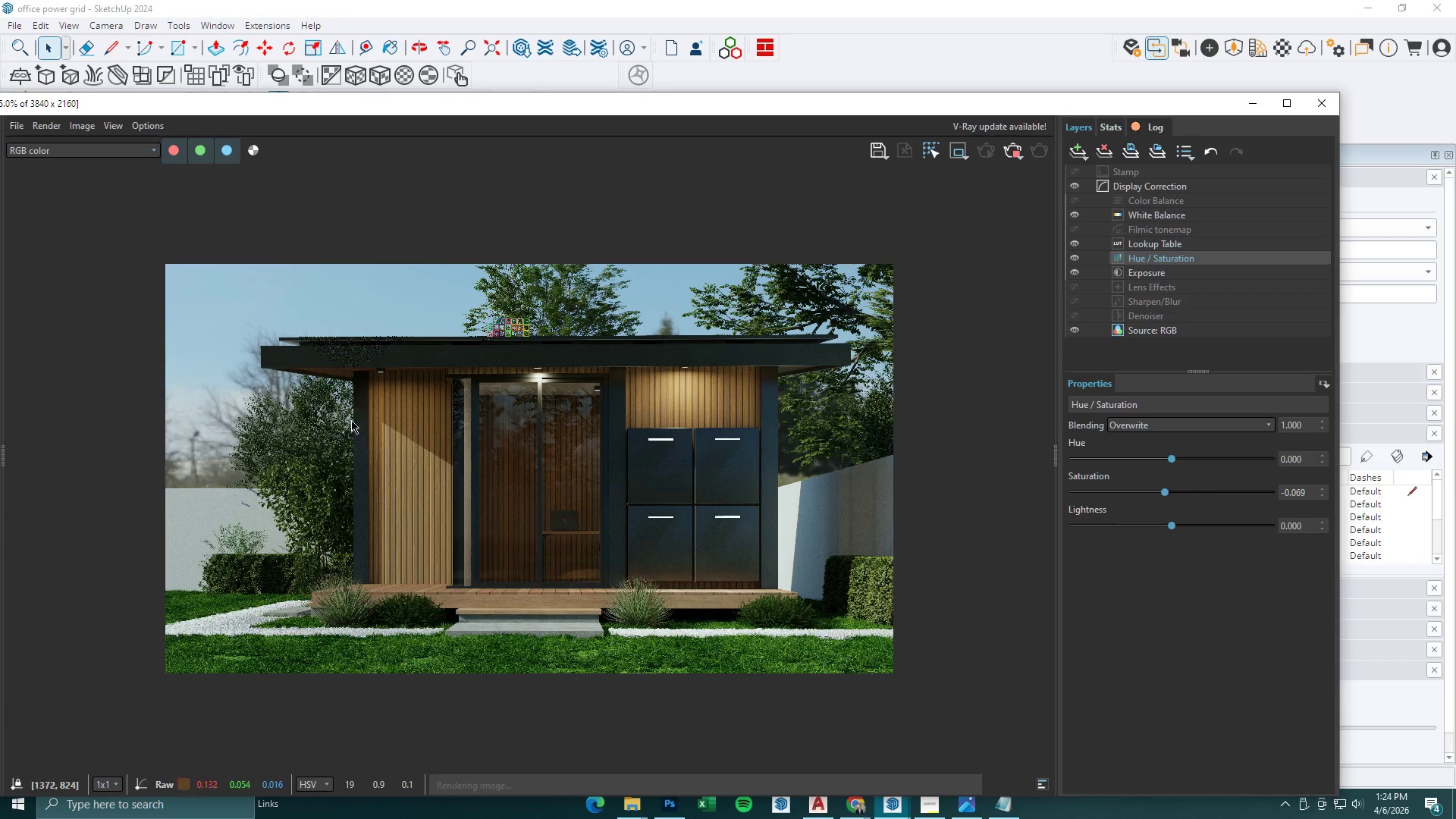 
scroll: coordinate [319, 417], scroll_direction: up, amount: 1.0
 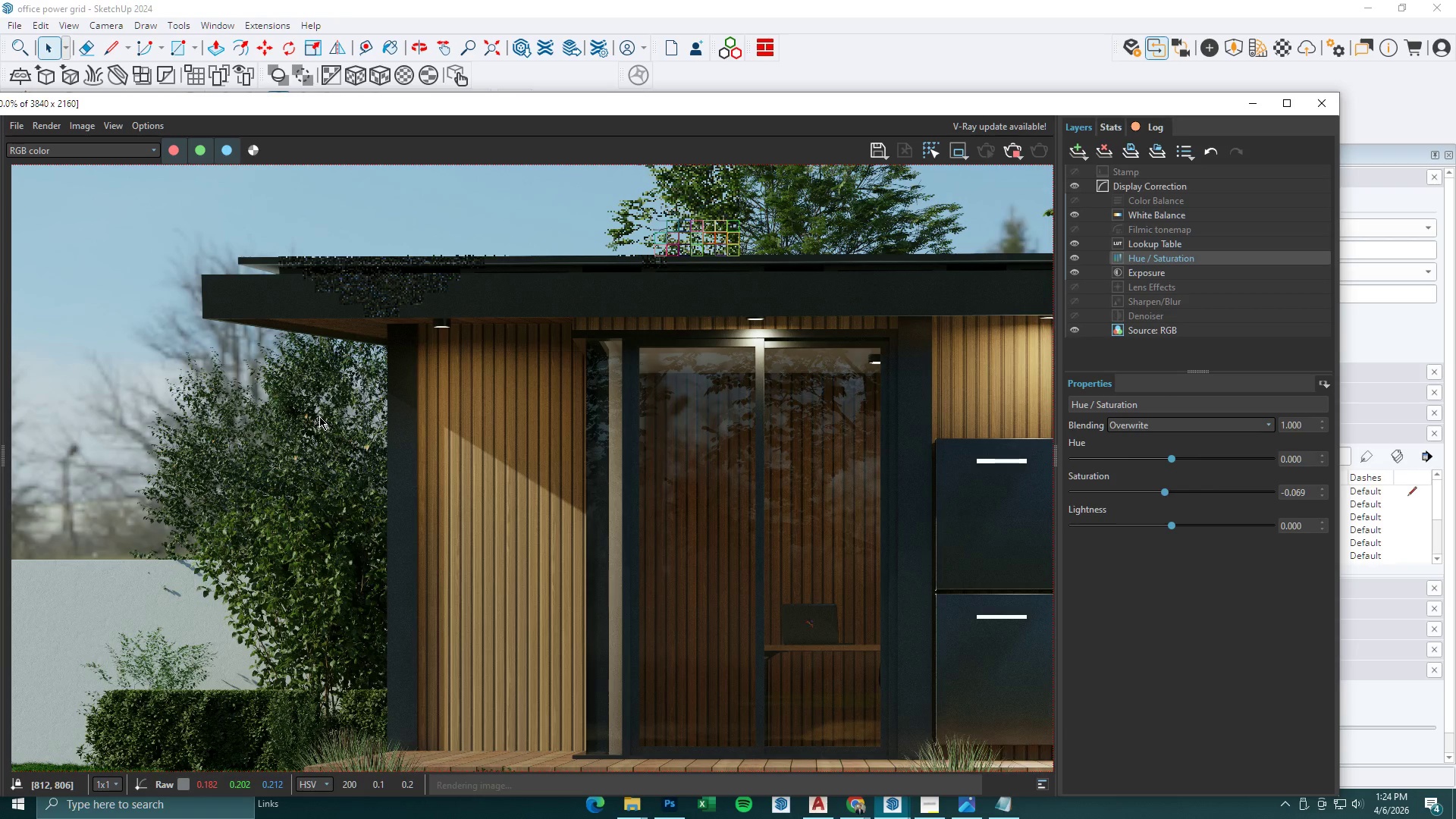 
scroll: coordinate [319, 416], scroll_direction: down, amount: 1.0
 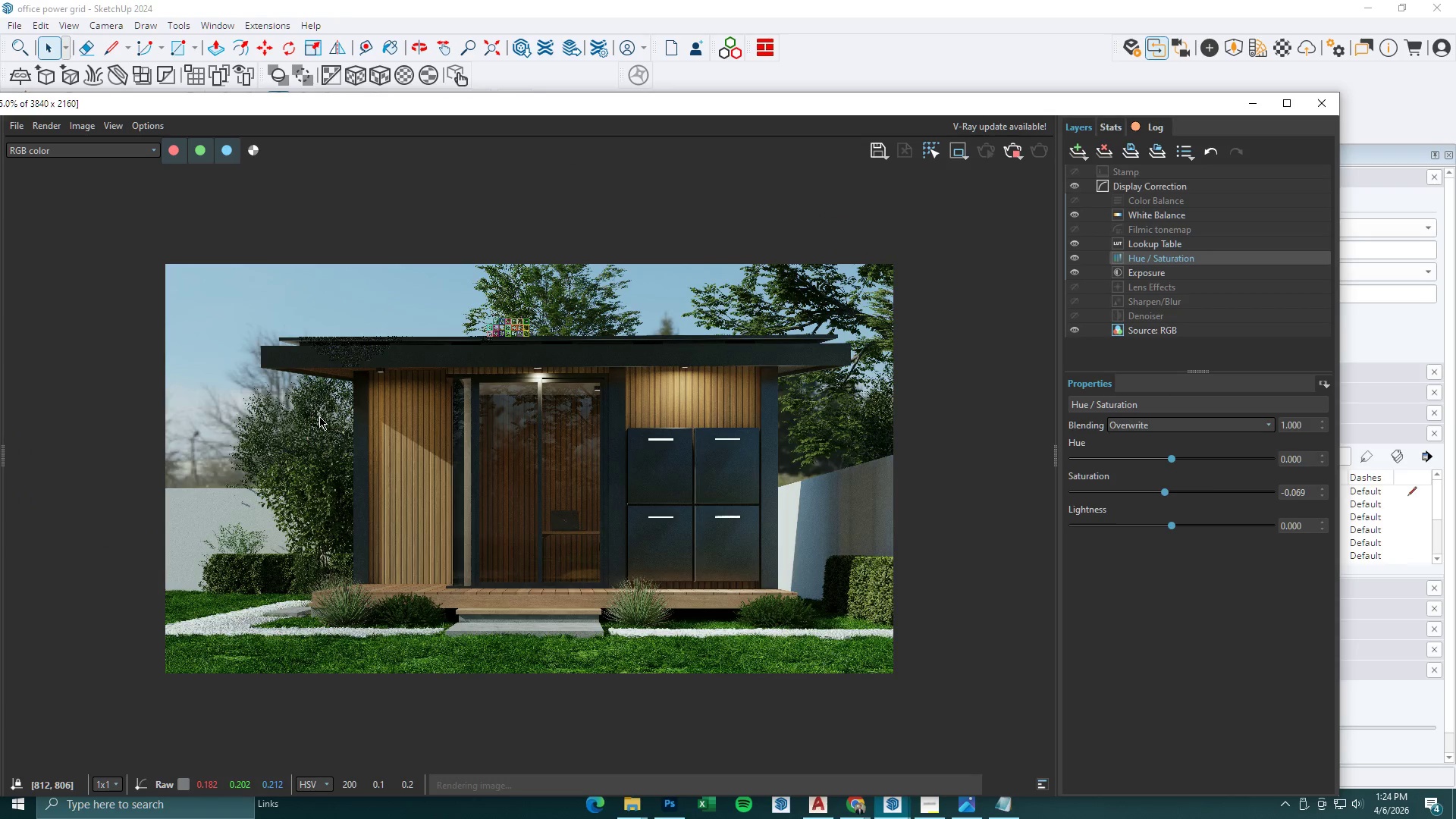 
scroll: coordinate [319, 416], scroll_direction: up, amount: 1.0
 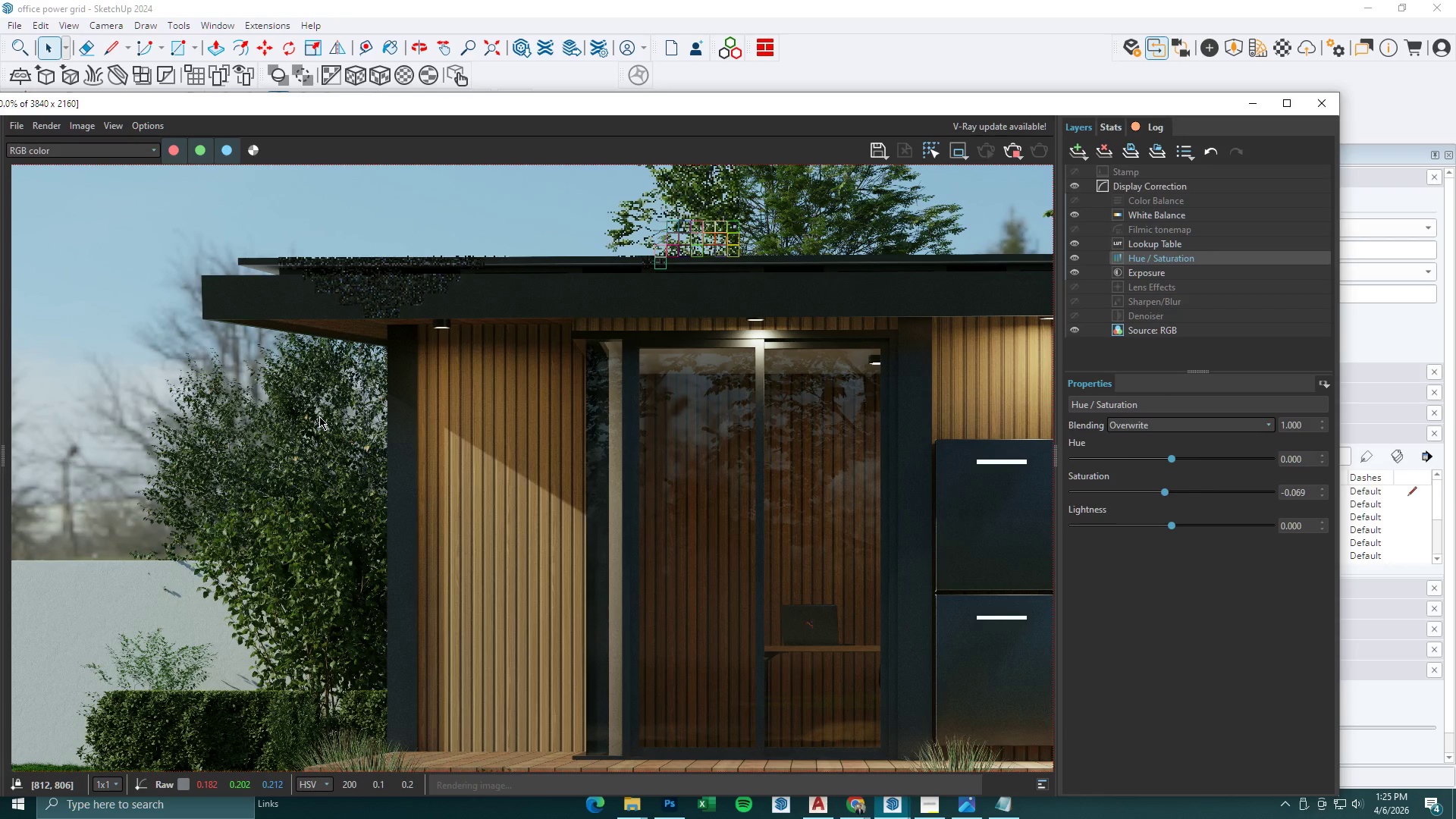 
scroll: coordinate [319, 416], scroll_direction: down, amount: 1.0
 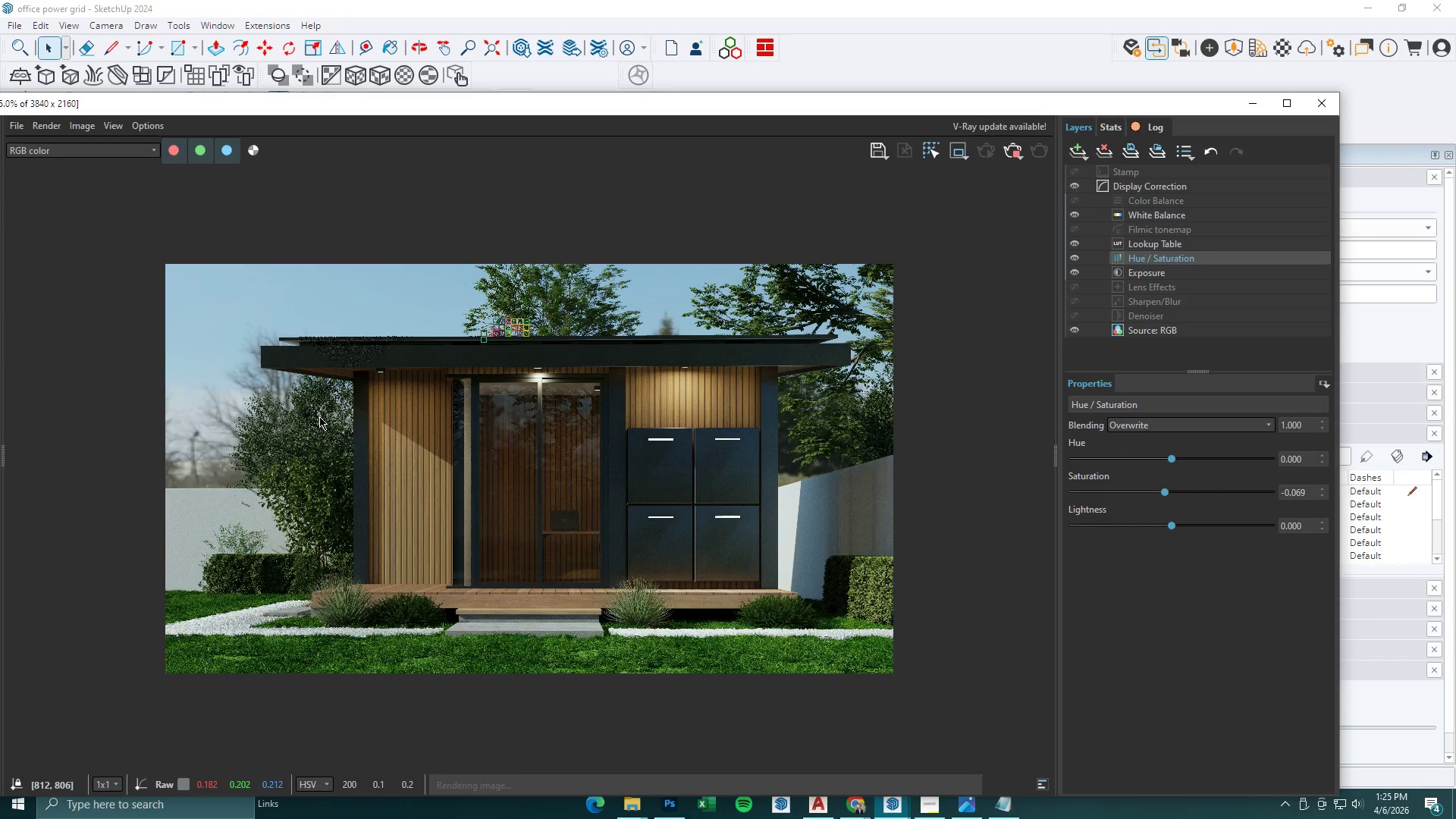 
scroll: coordinate [319, 416], scroll_direction: up, amount: 1.0
 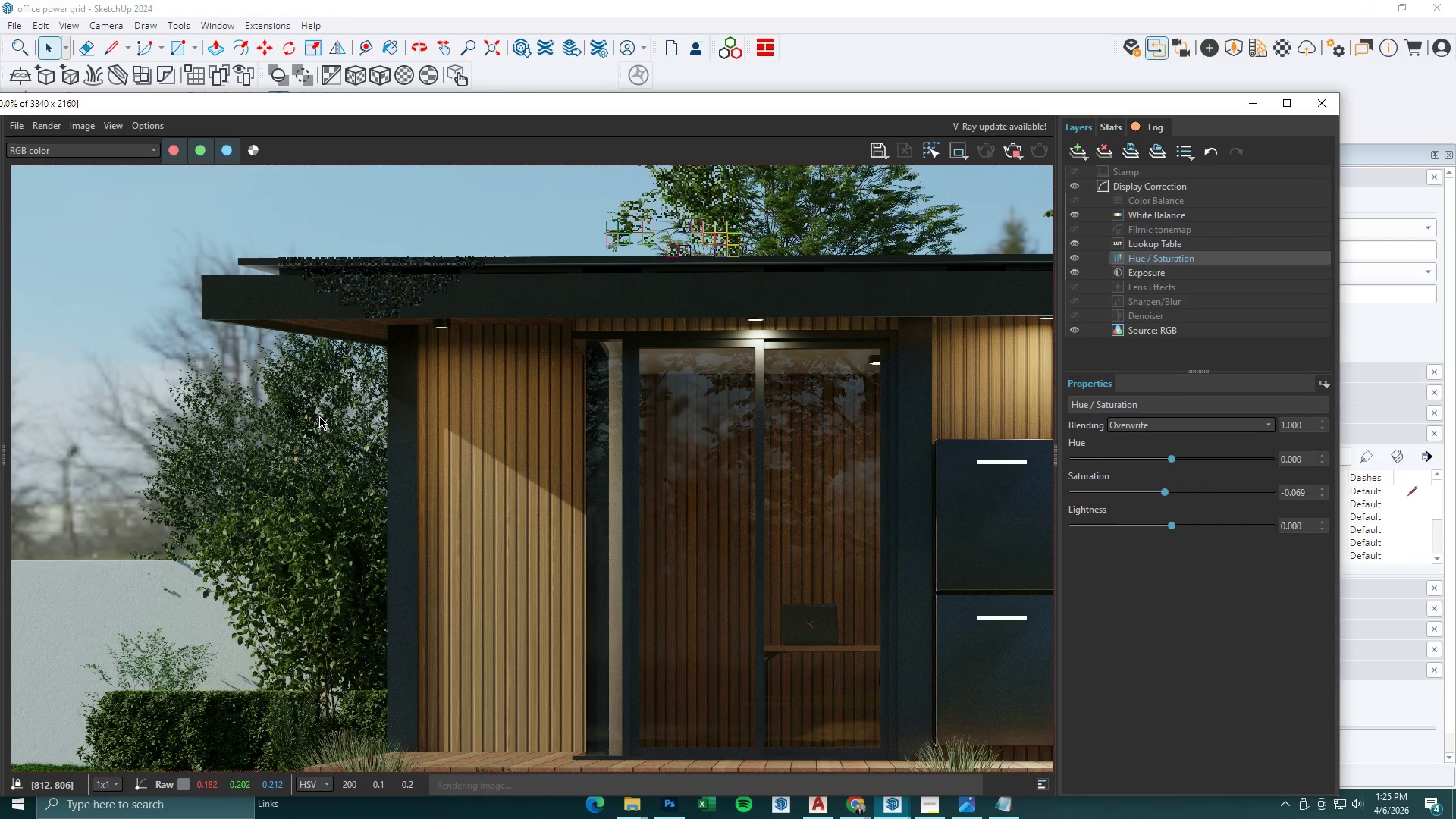 
scroll: coordinate [319, 416], scroll_direction: down, amount: 1.0
 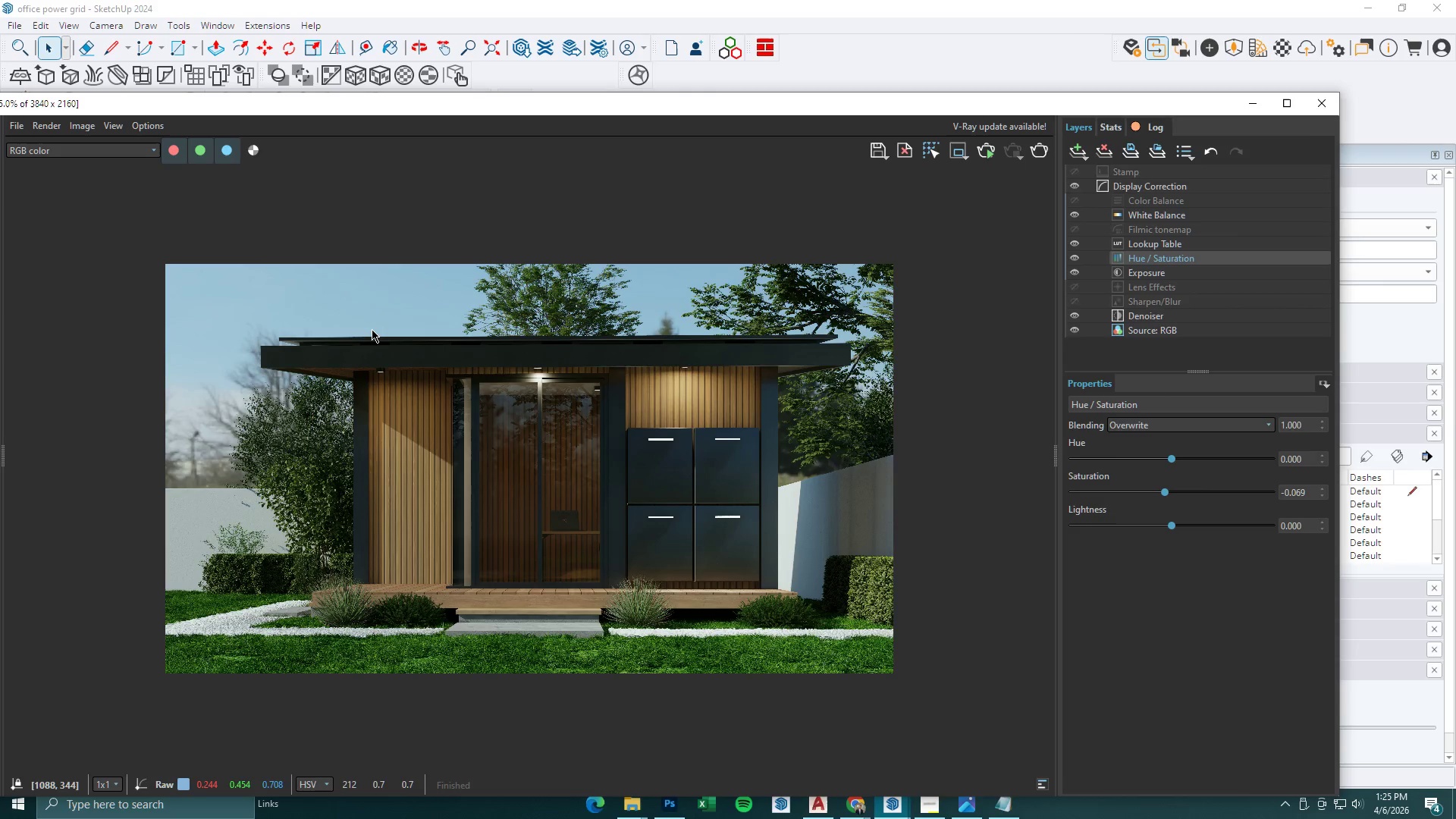 
wait(55.99)
 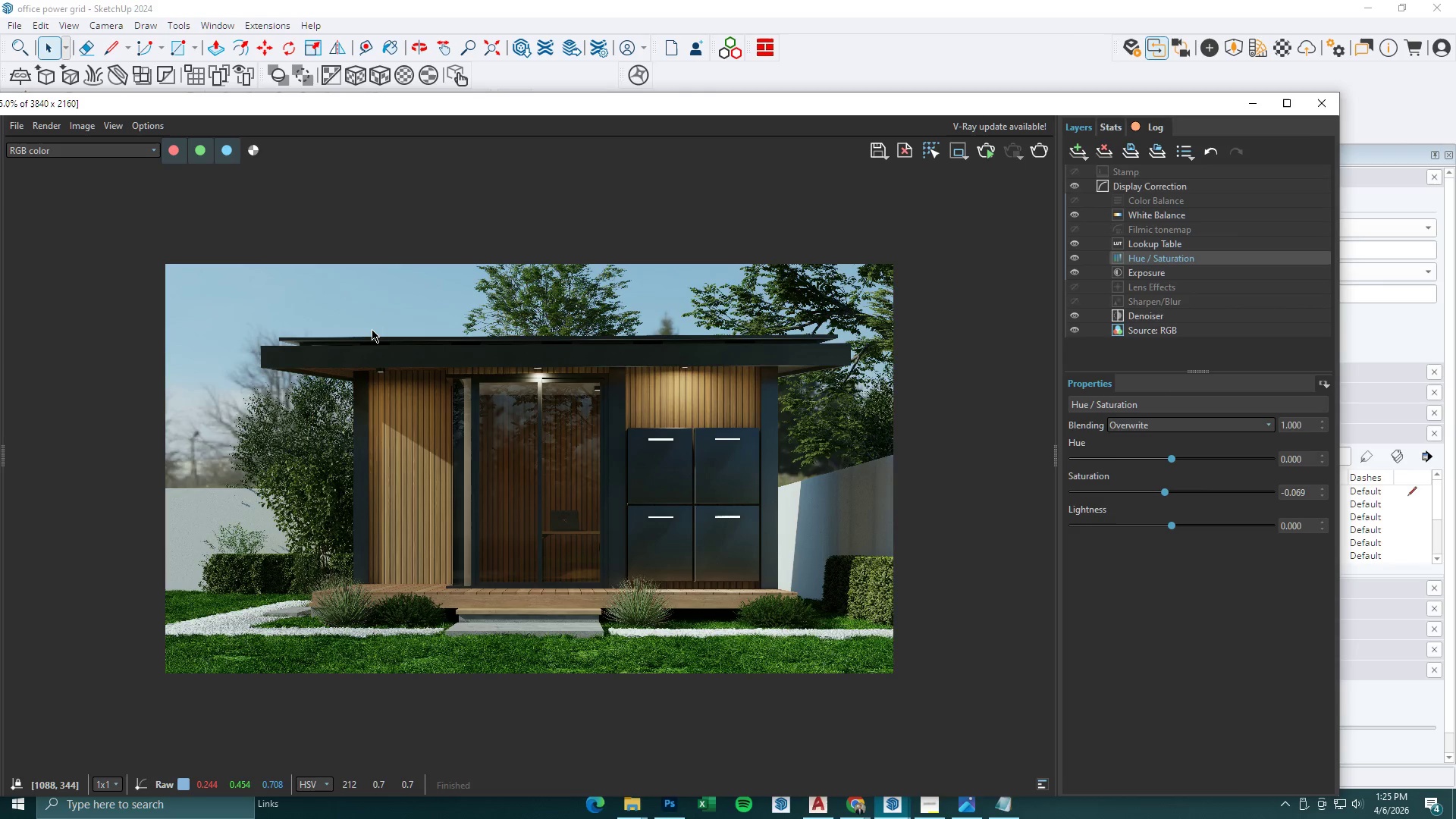 
scroll: coordinate [453, 406], scroll_direction: up, amount: 1.0
 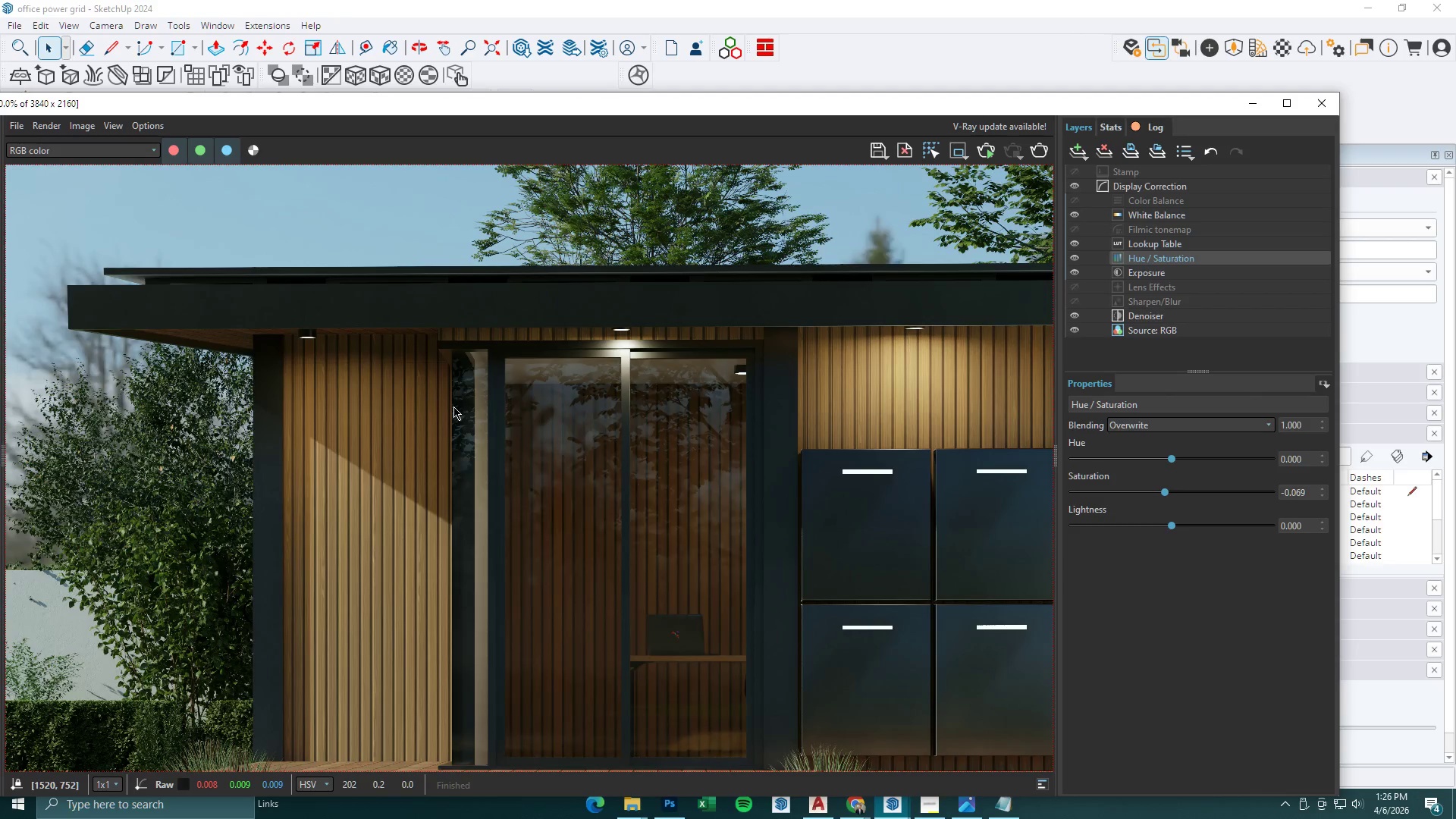 
scroll: coordinate [453, 406], scroll_direction: down, amount: 1.0
 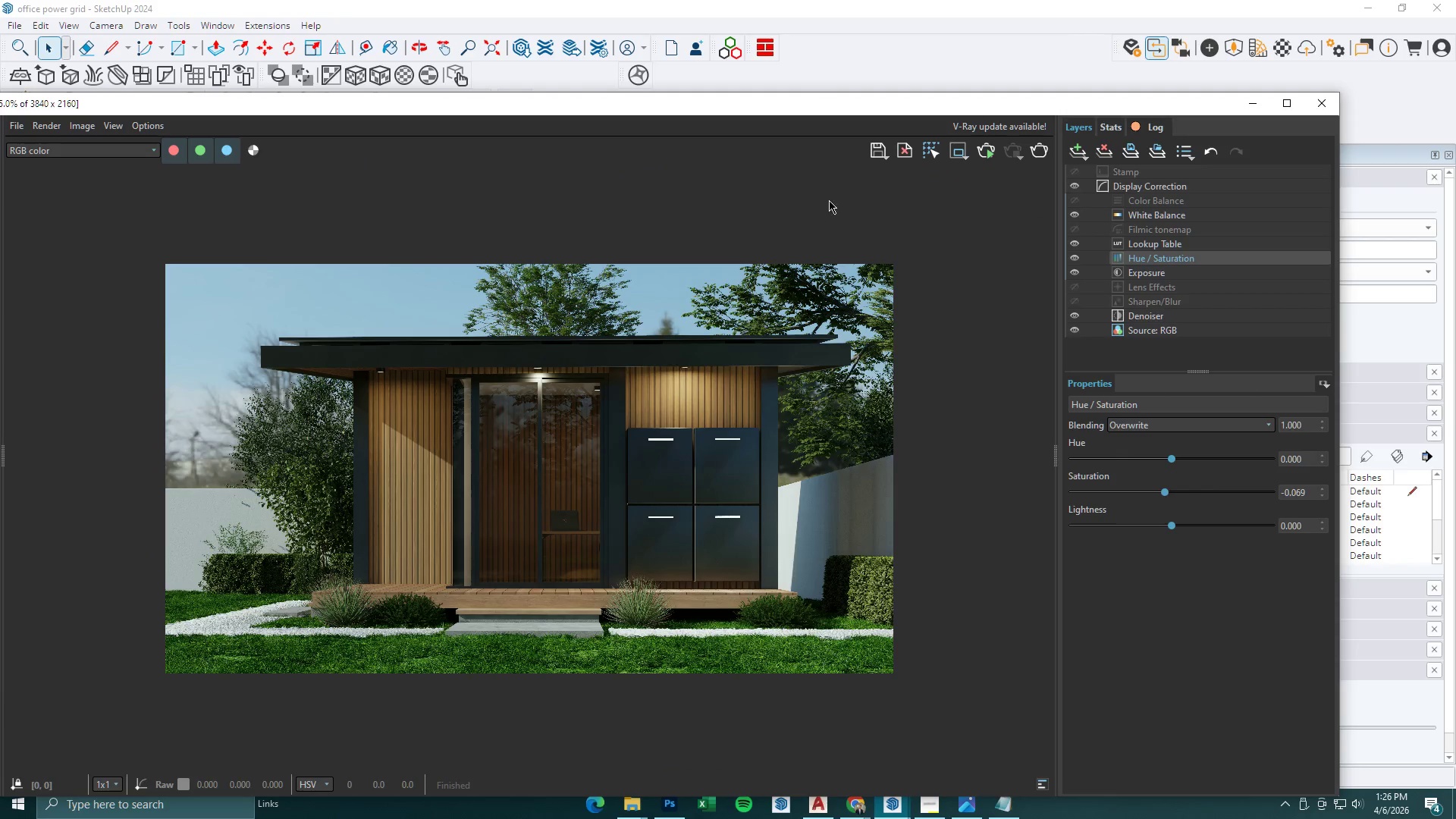 
left_click([877, 149])
 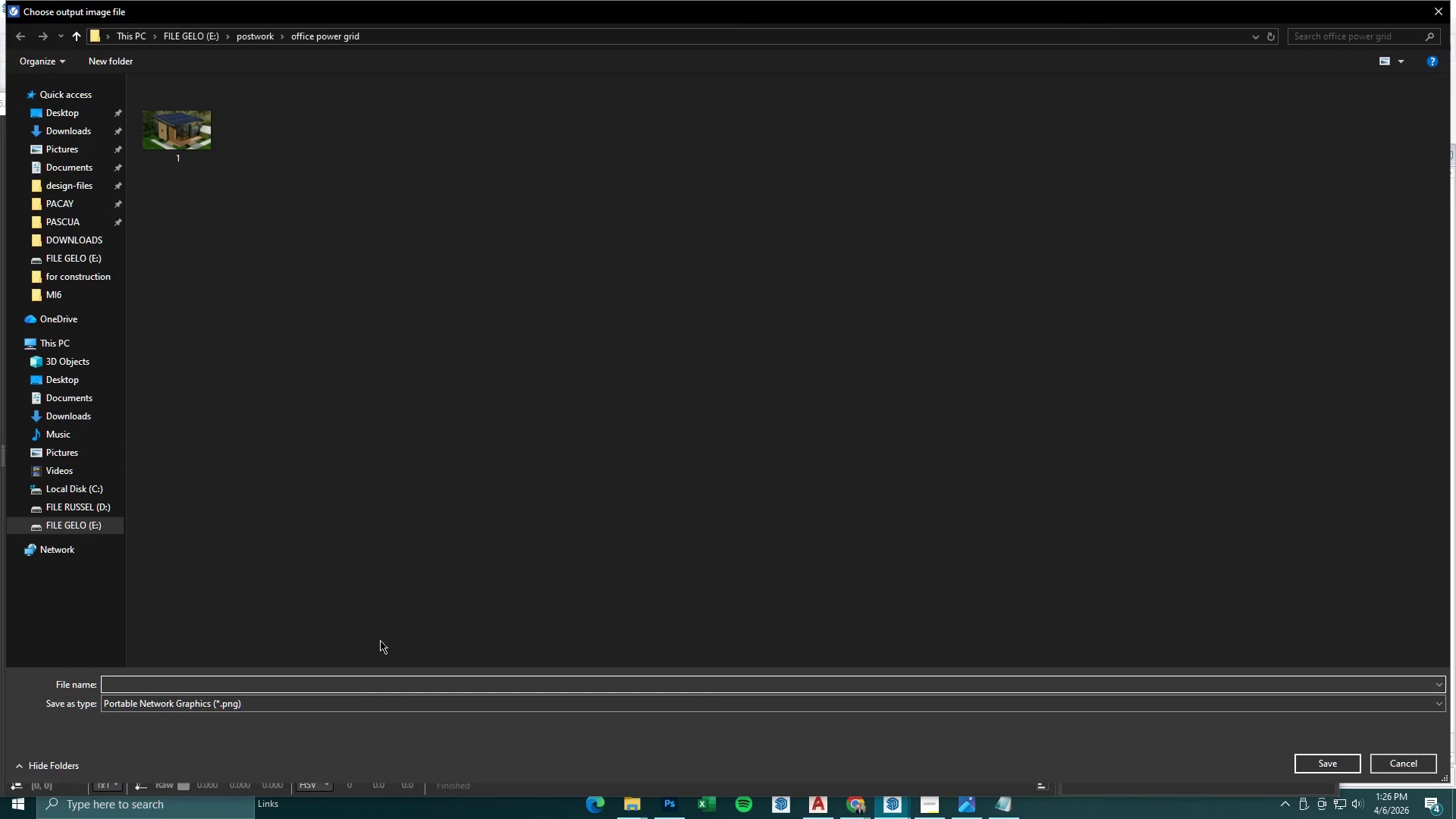 
left_click([406, 683])
 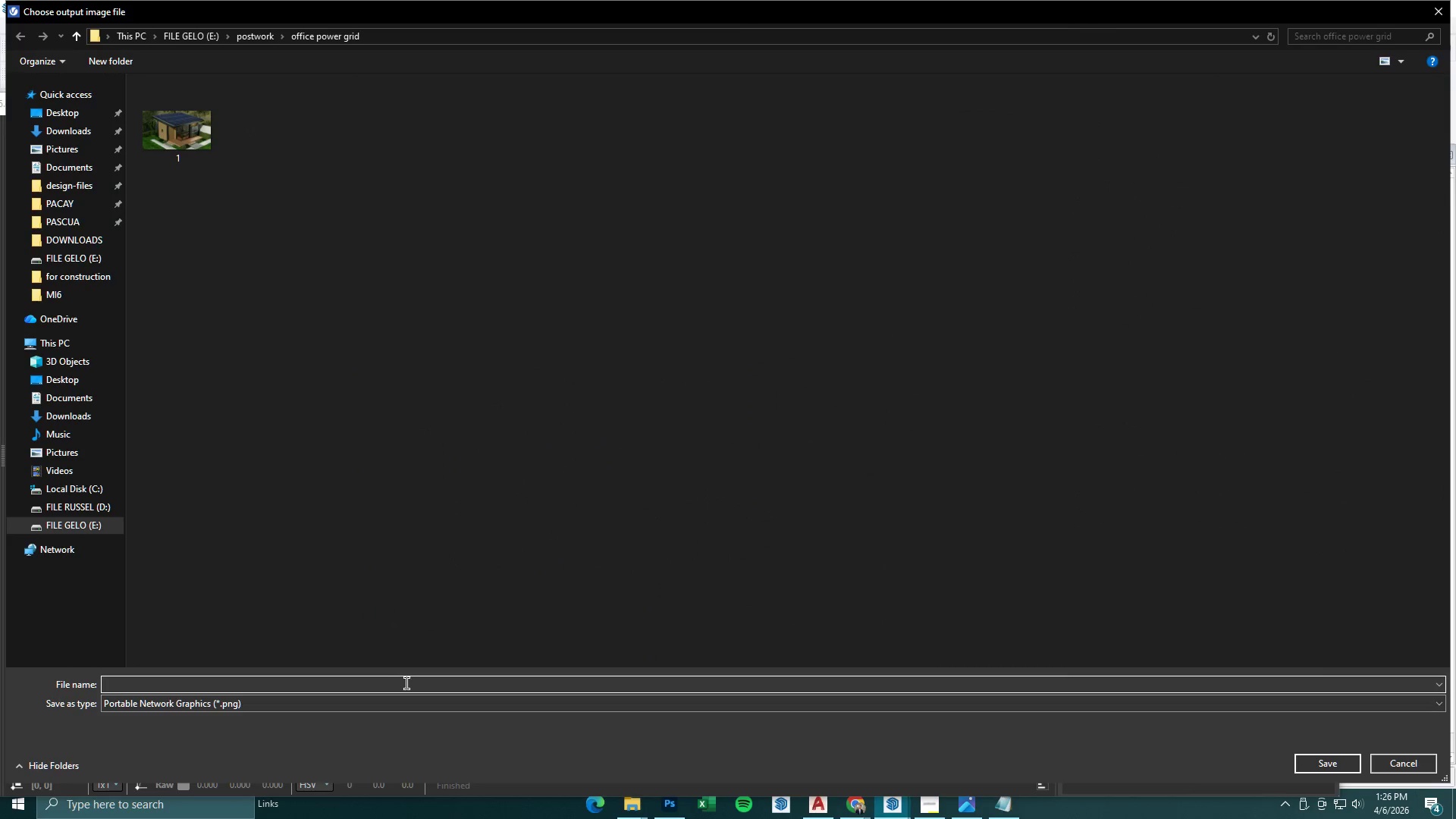 
key(2)
 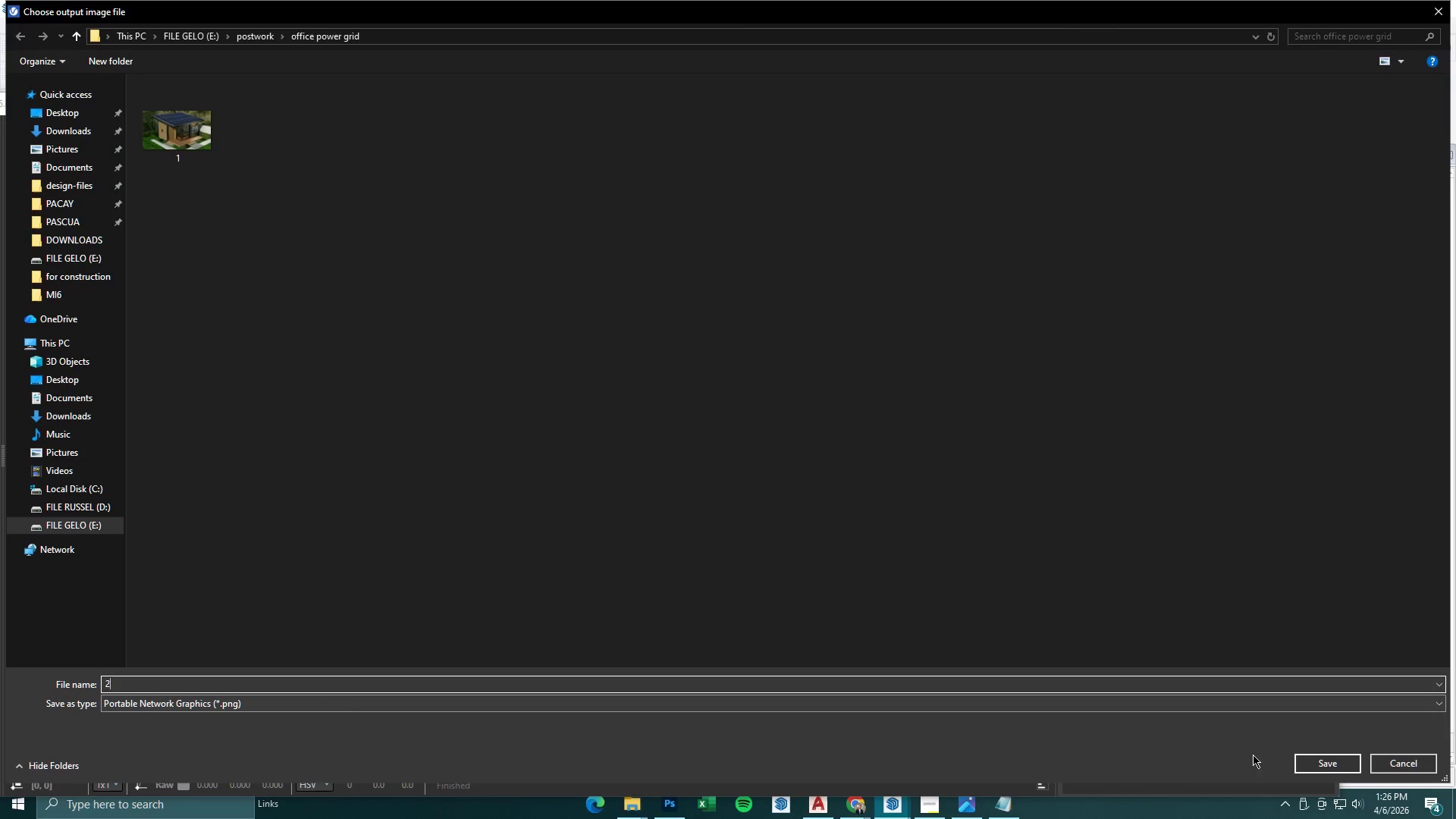 
left_click([1301, 757])
 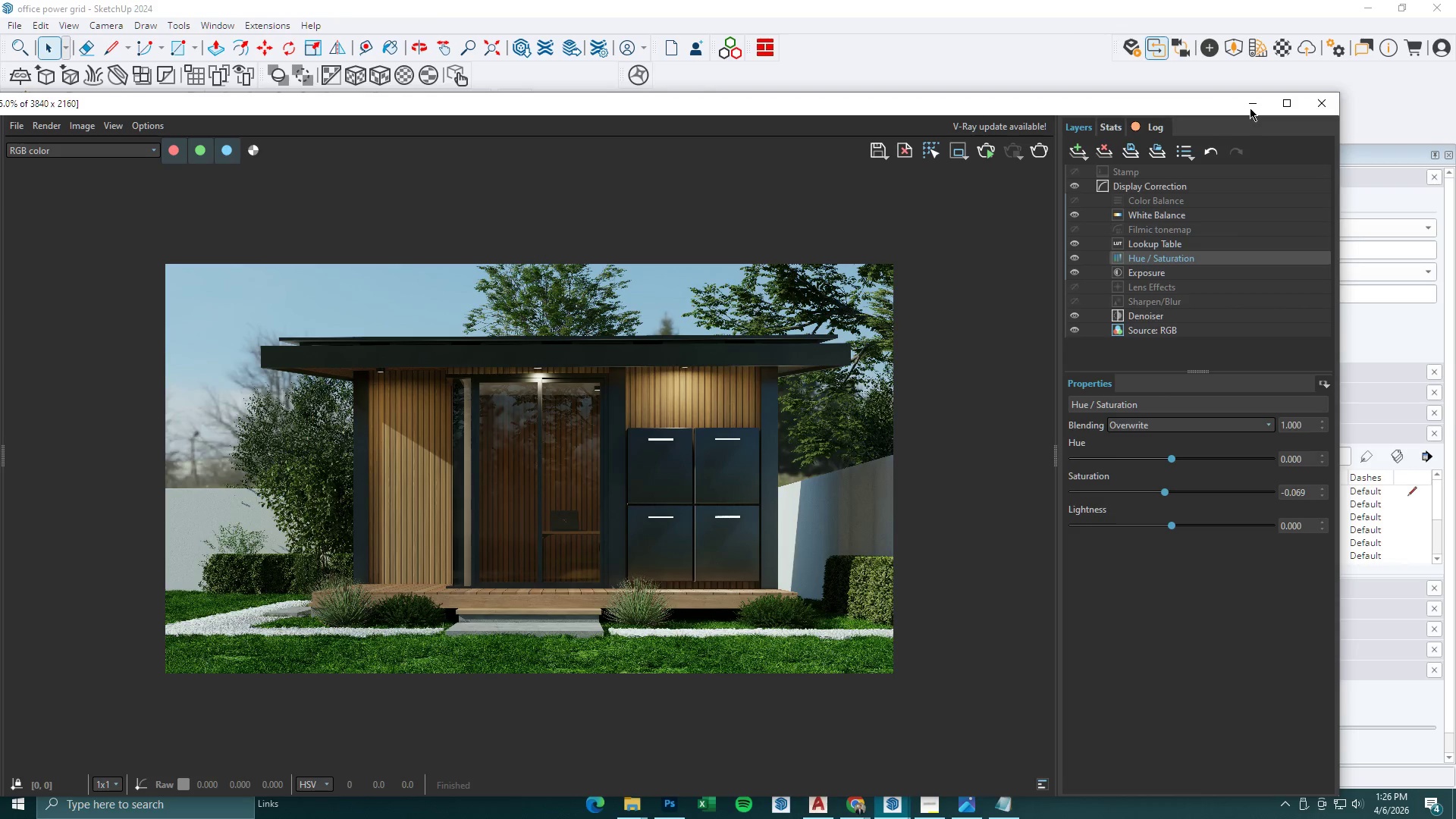 
wait(8.27)
 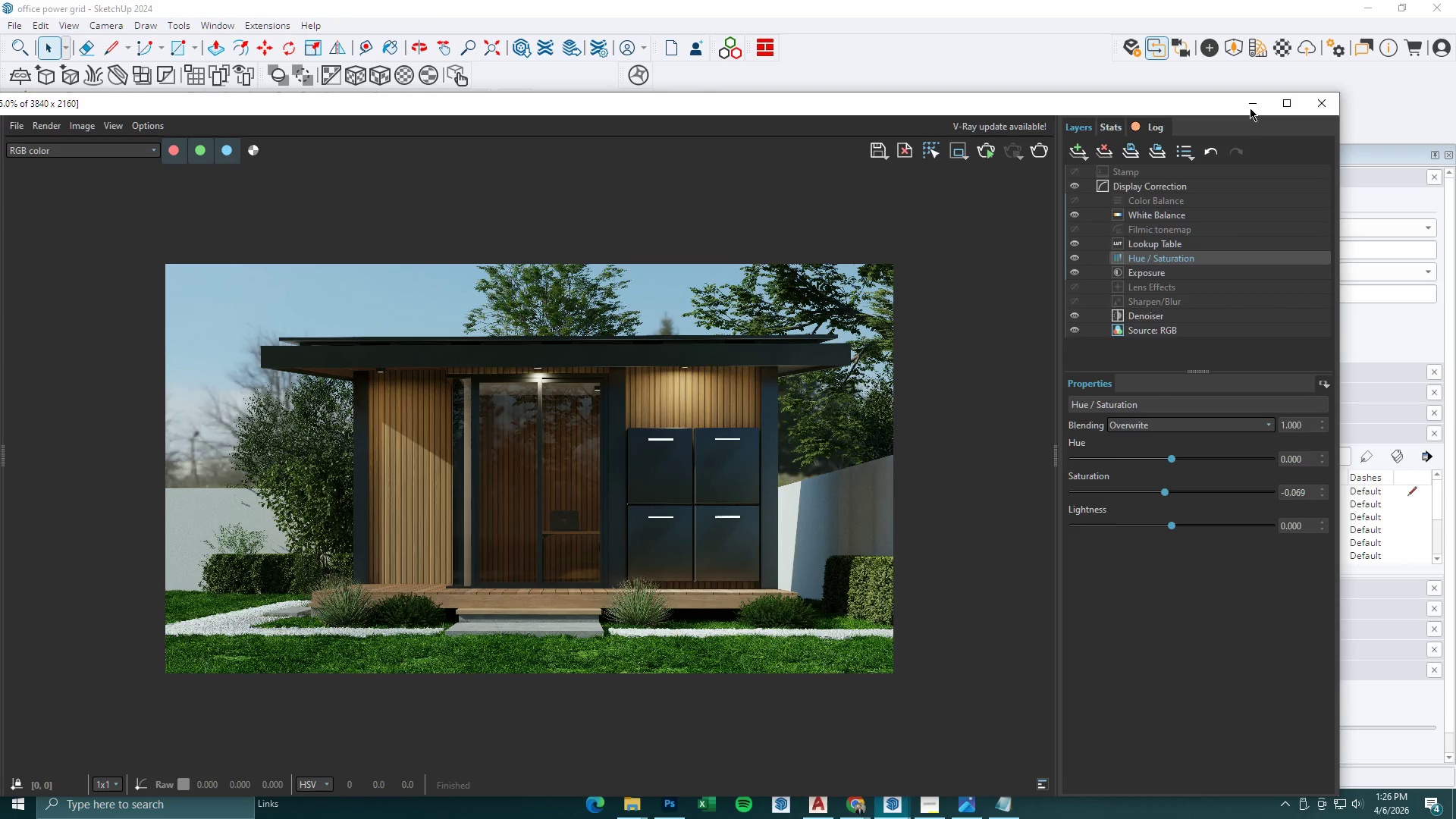 
left_click([379, 157])
 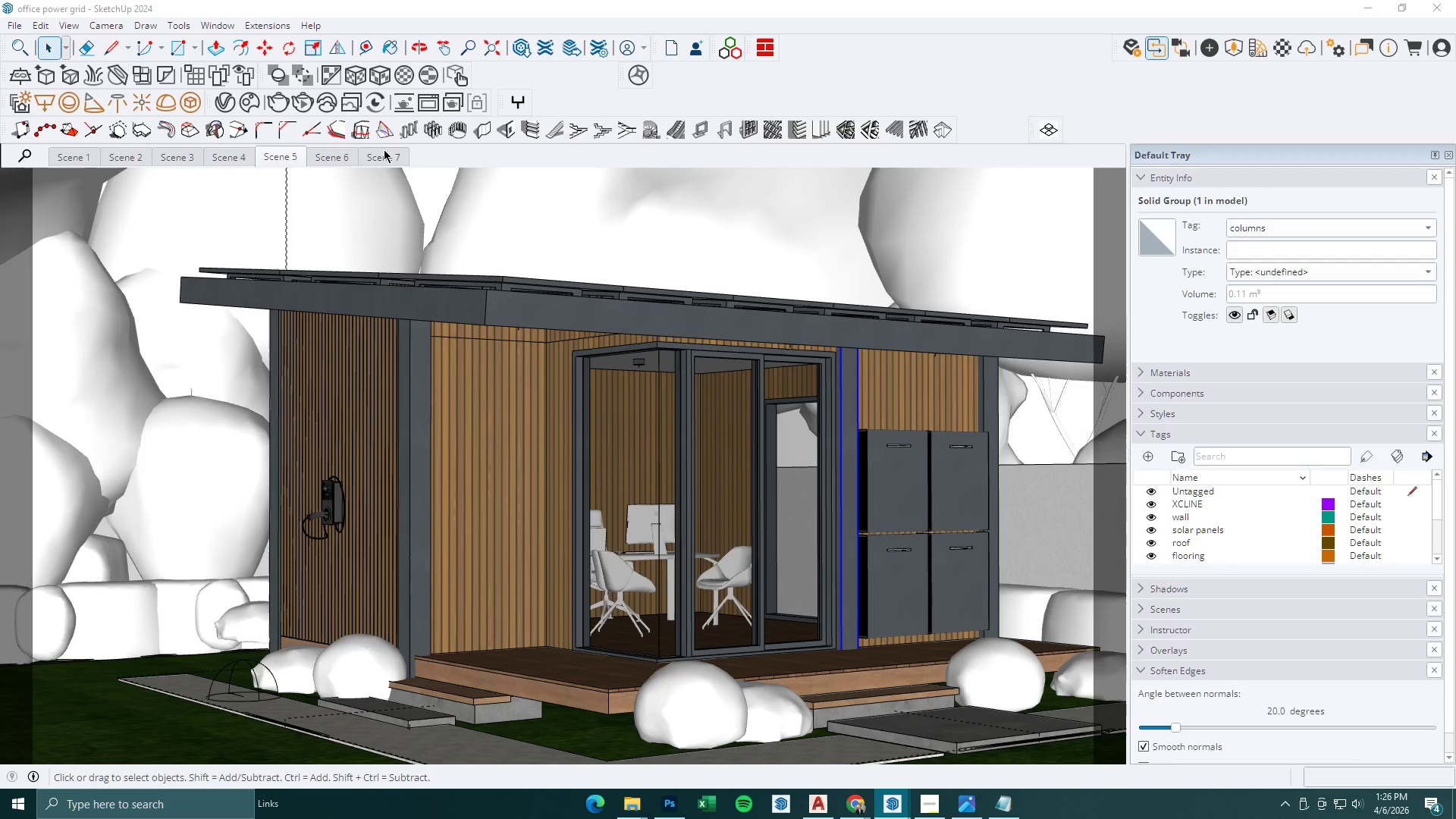 
left_click([378, 153])
 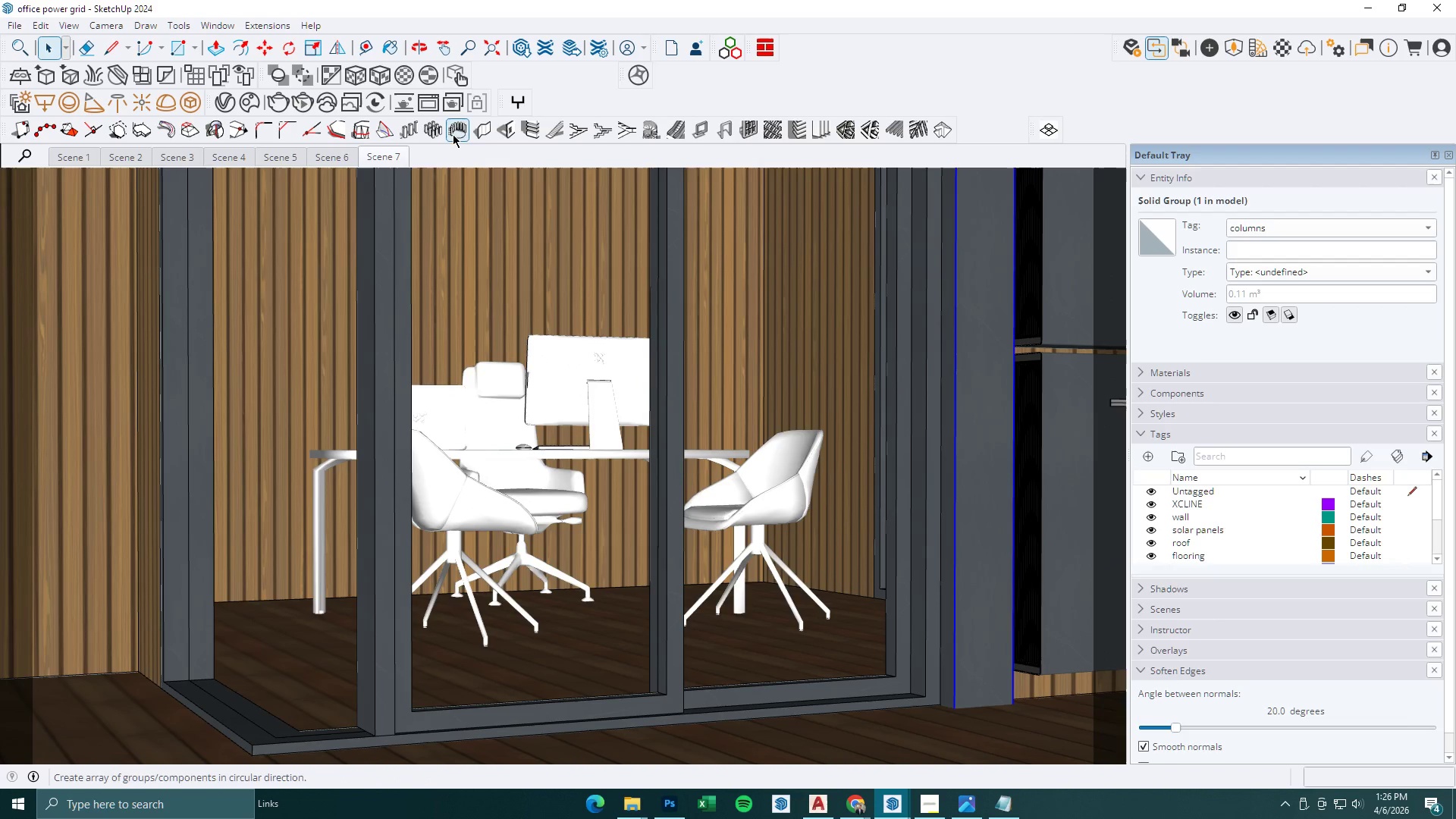 
wait(7.08)
 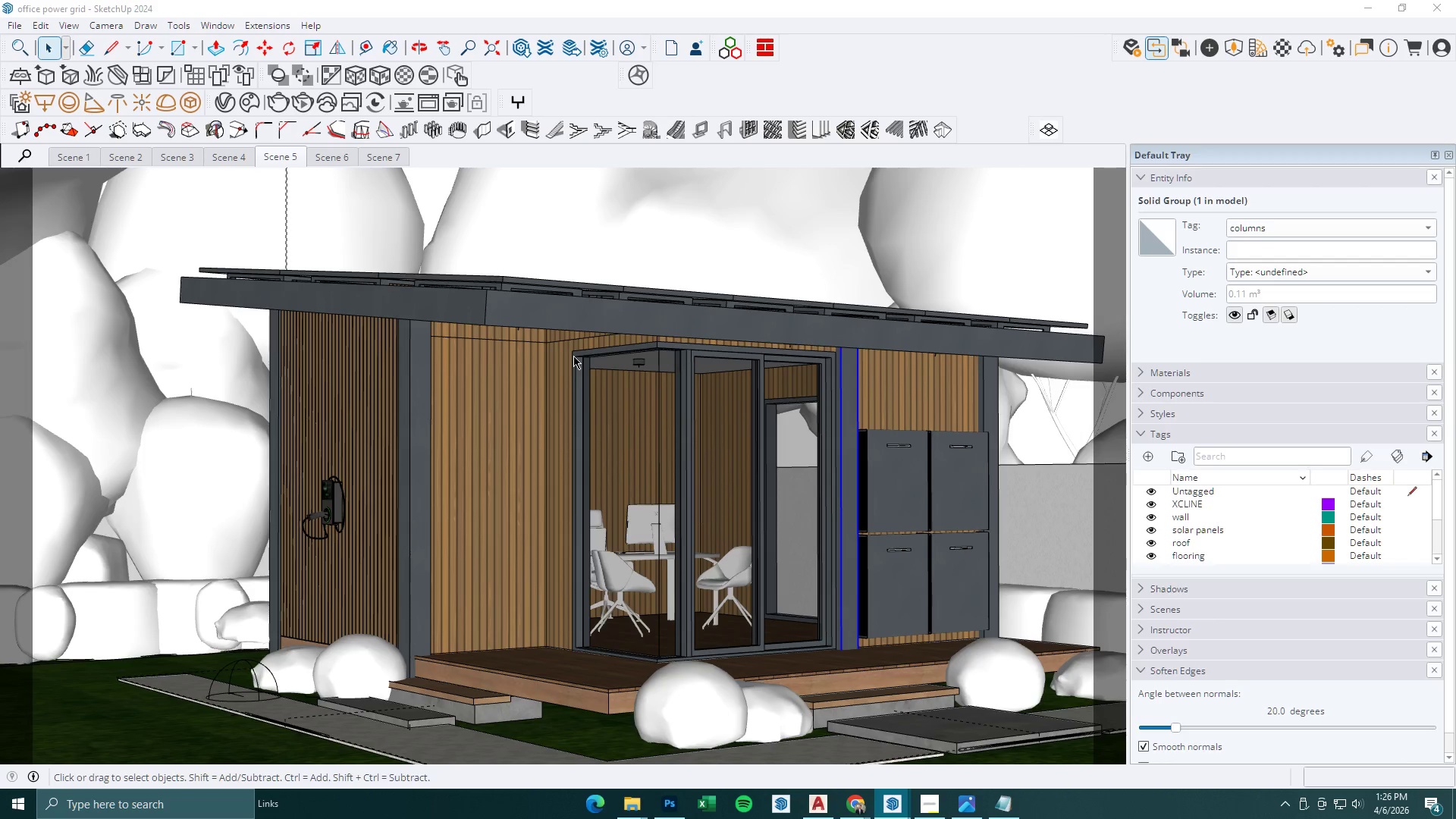 
left_click([890, 803])
 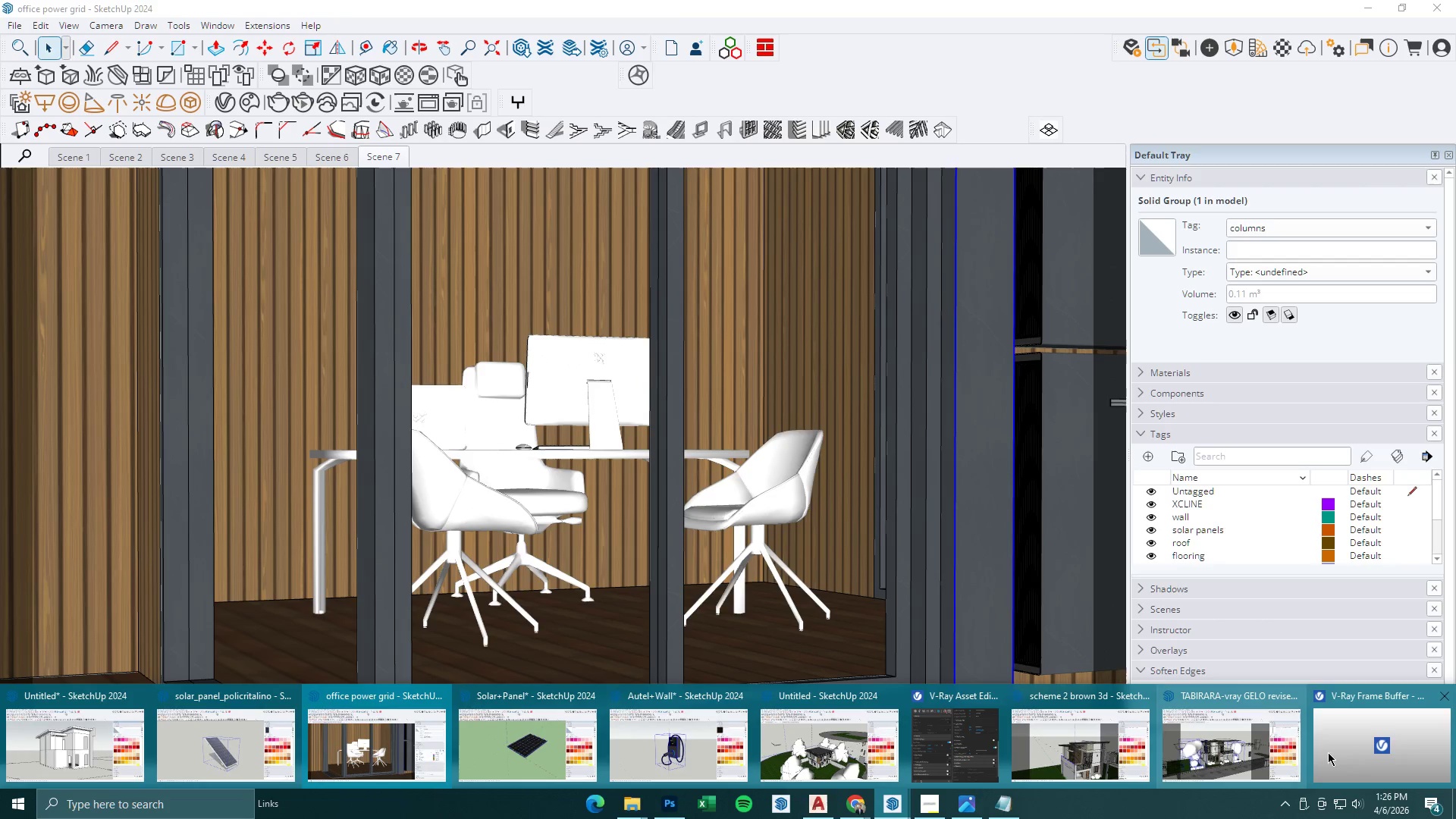 
left_click([1363, 752])
 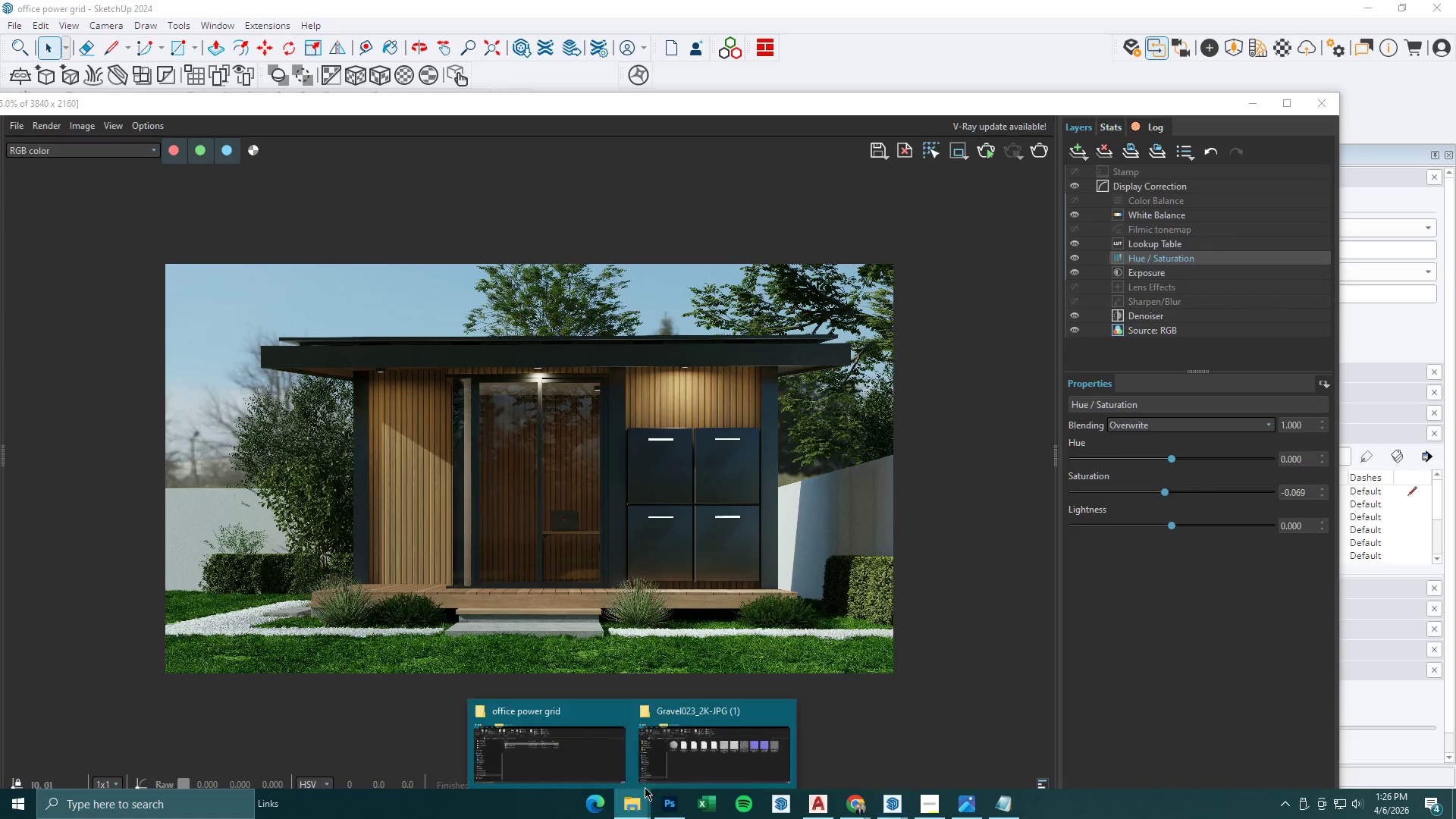 
left_click([540, 723])
 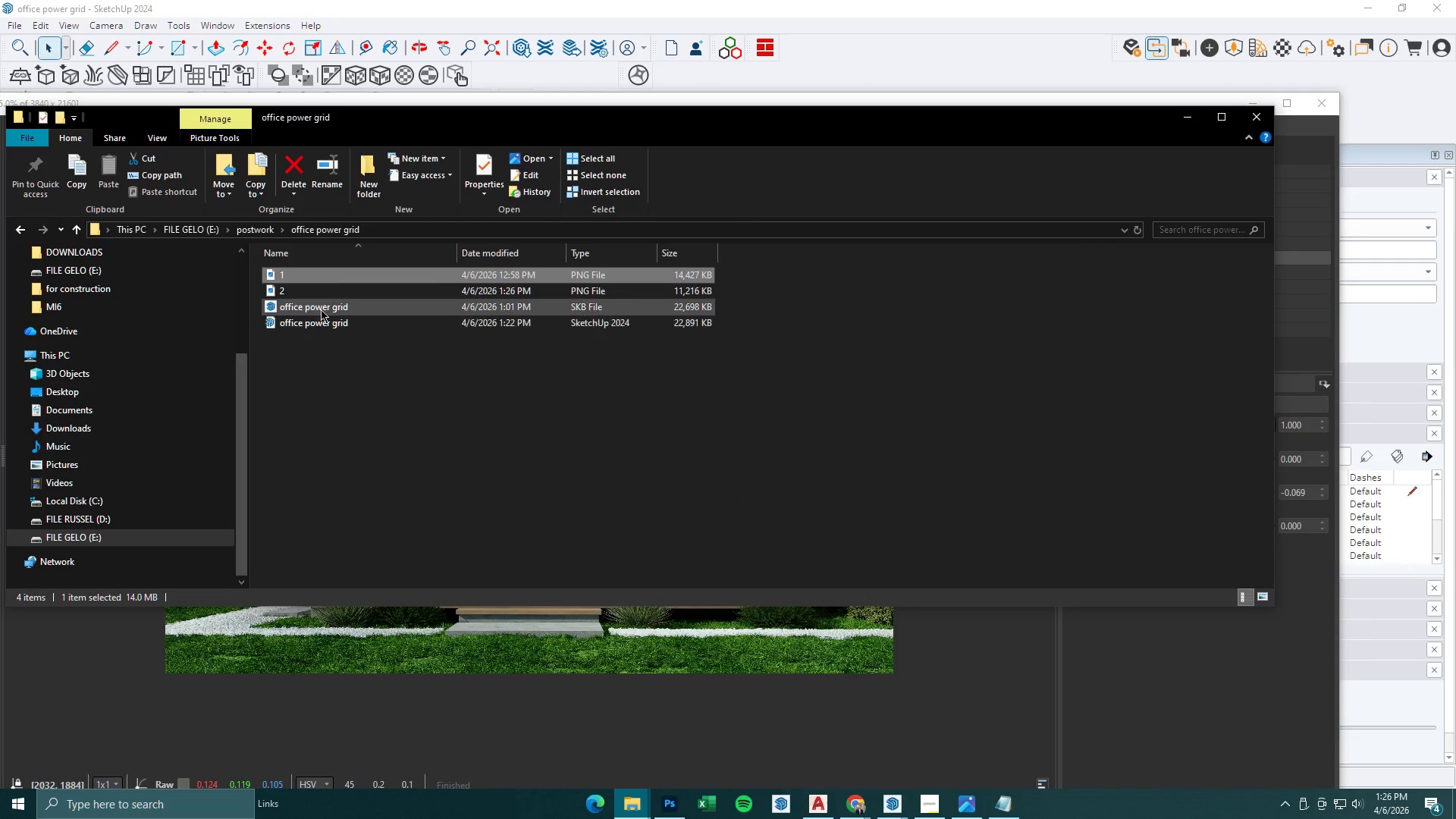 
double_click([315, 296])
 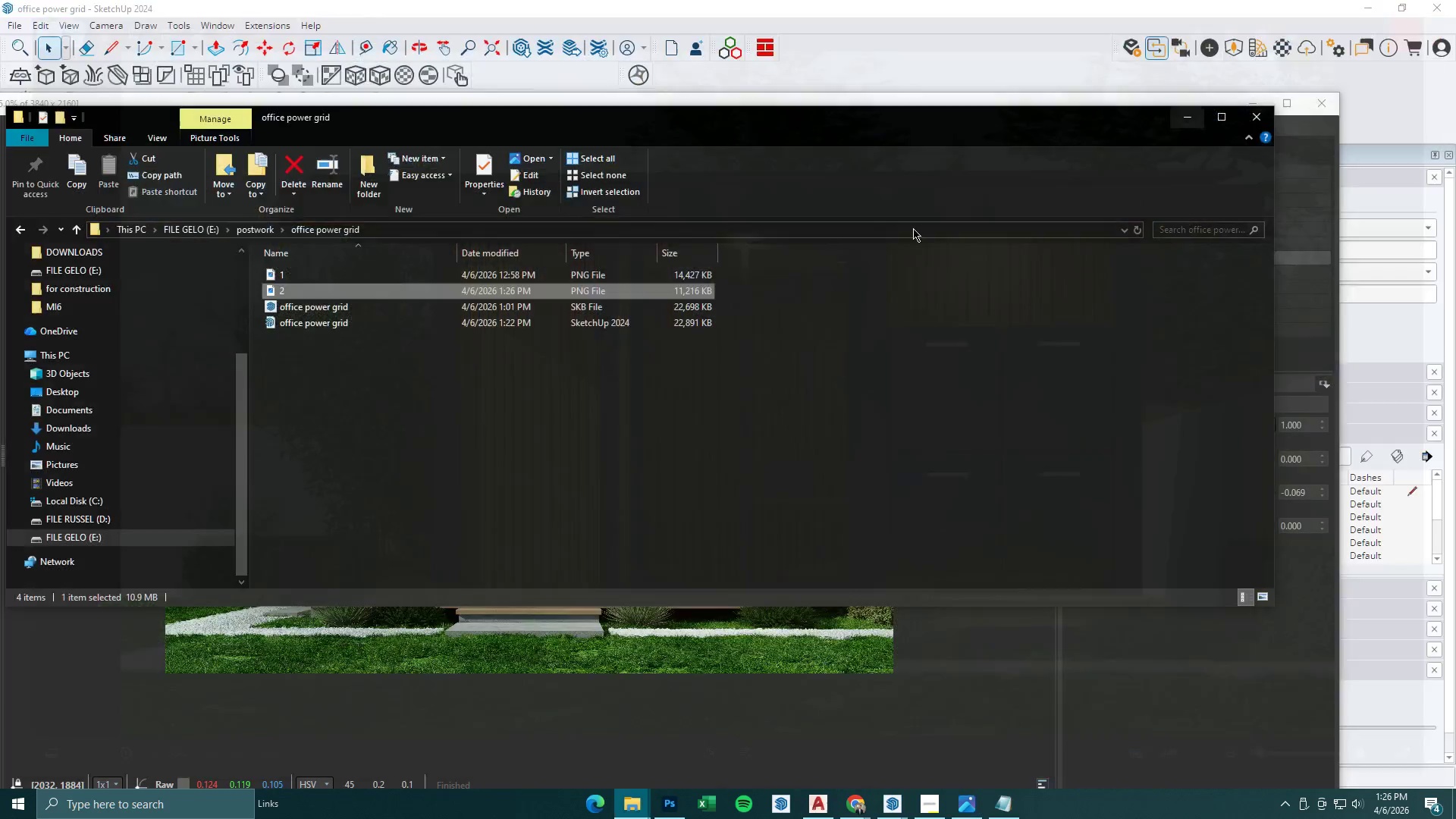 
left_click([1184, 118])
 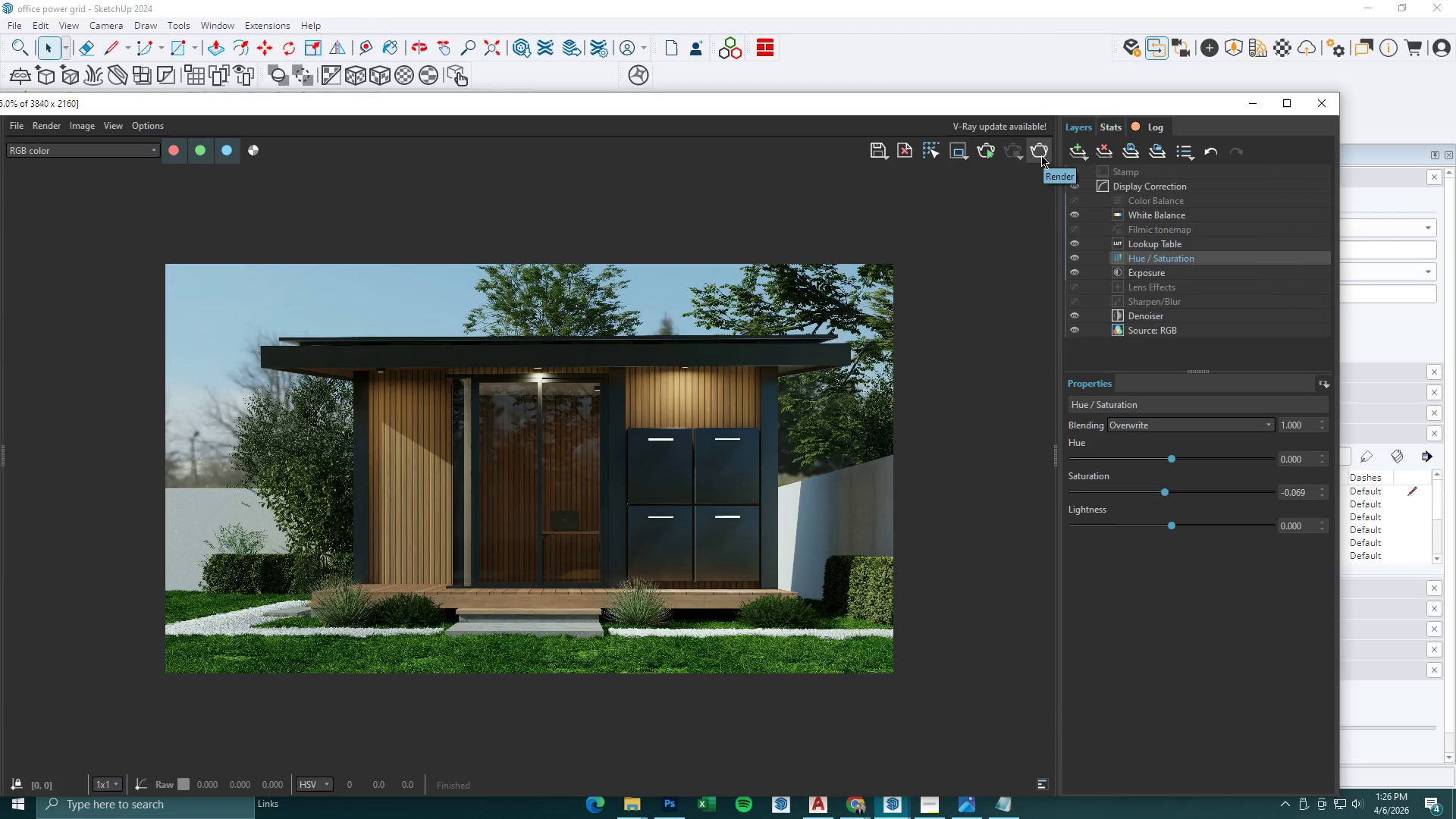 
left_click([1041, 155])
 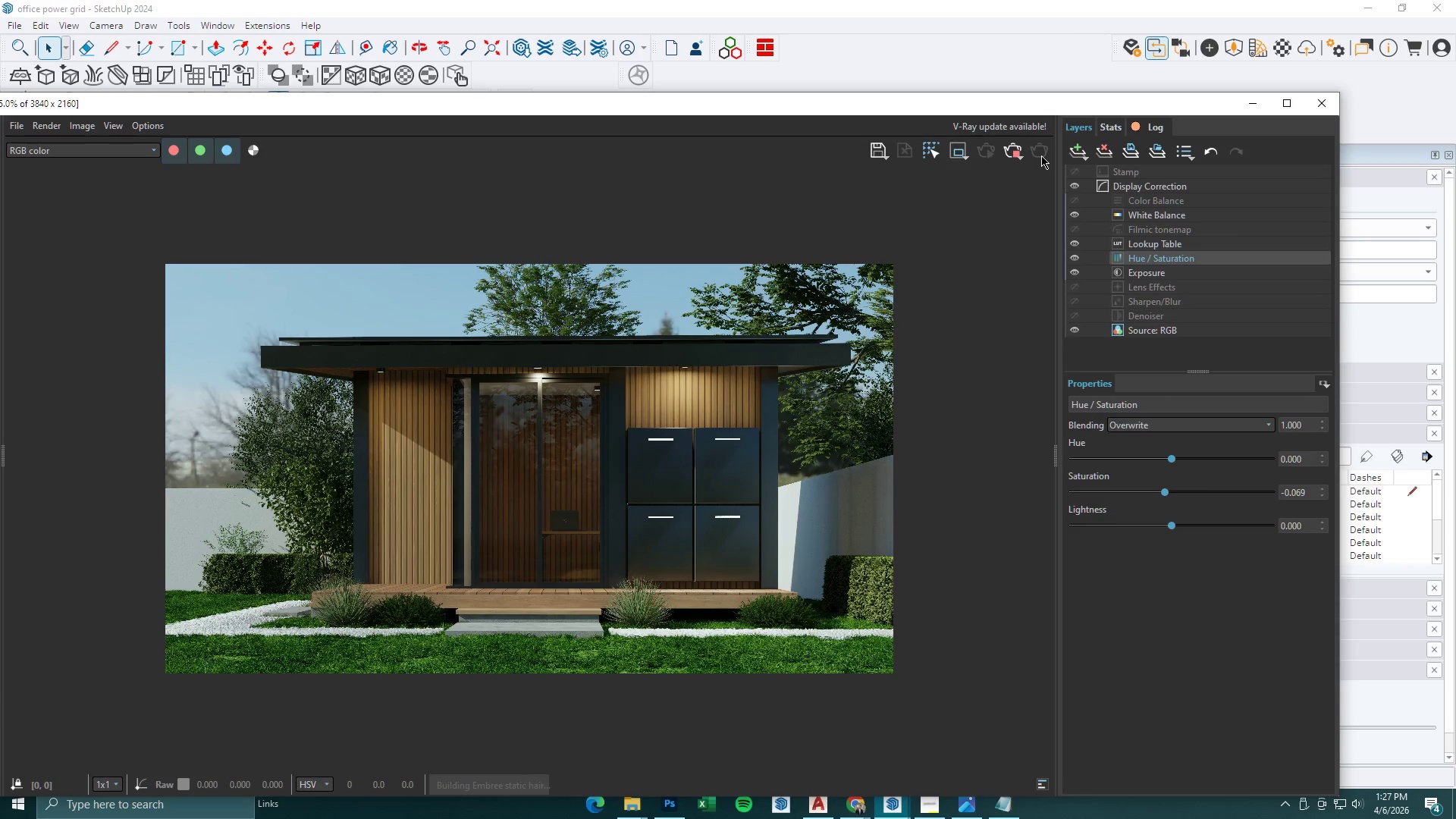 
wait(28.34)
 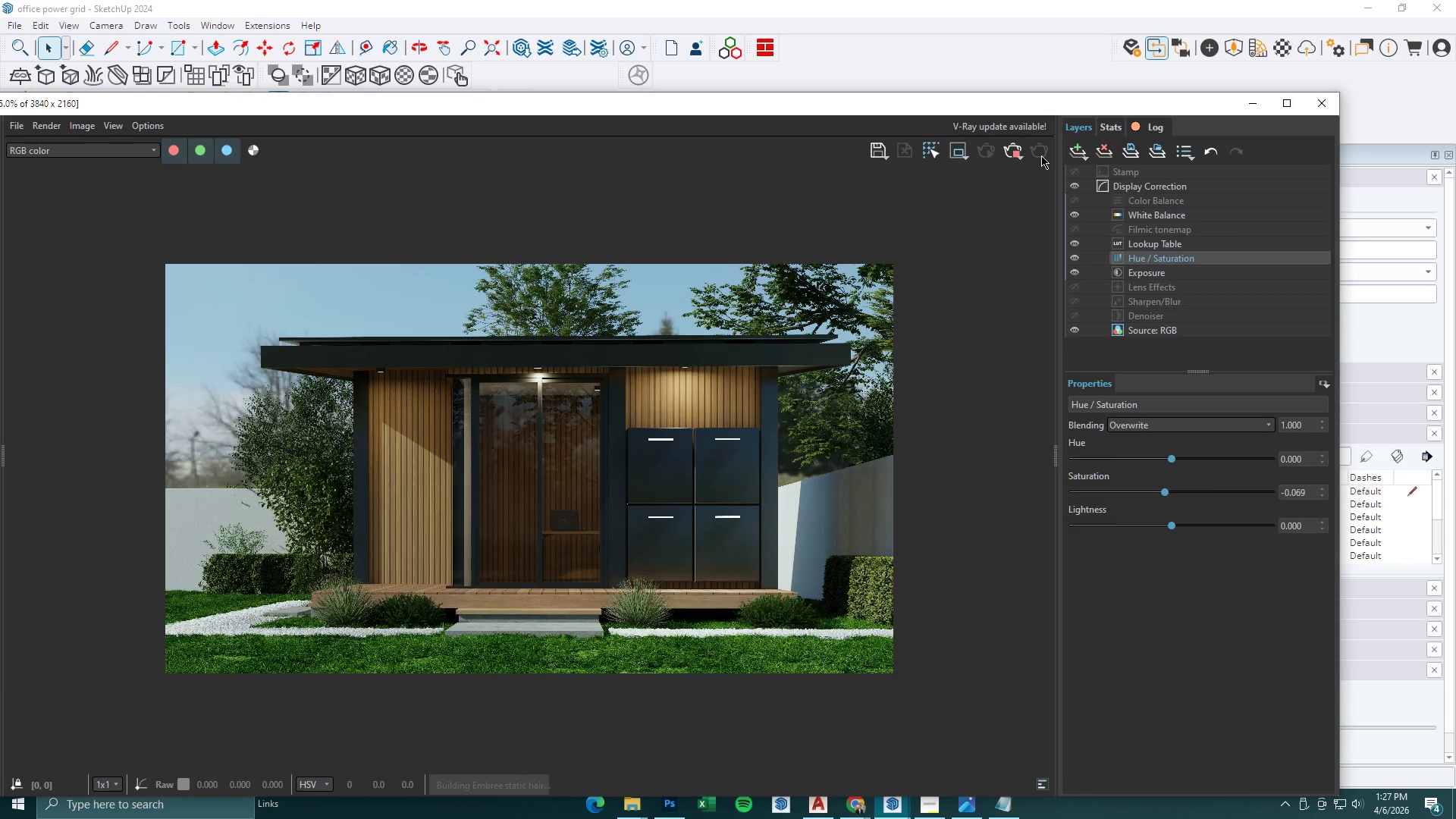 
left_click([996, 808])
 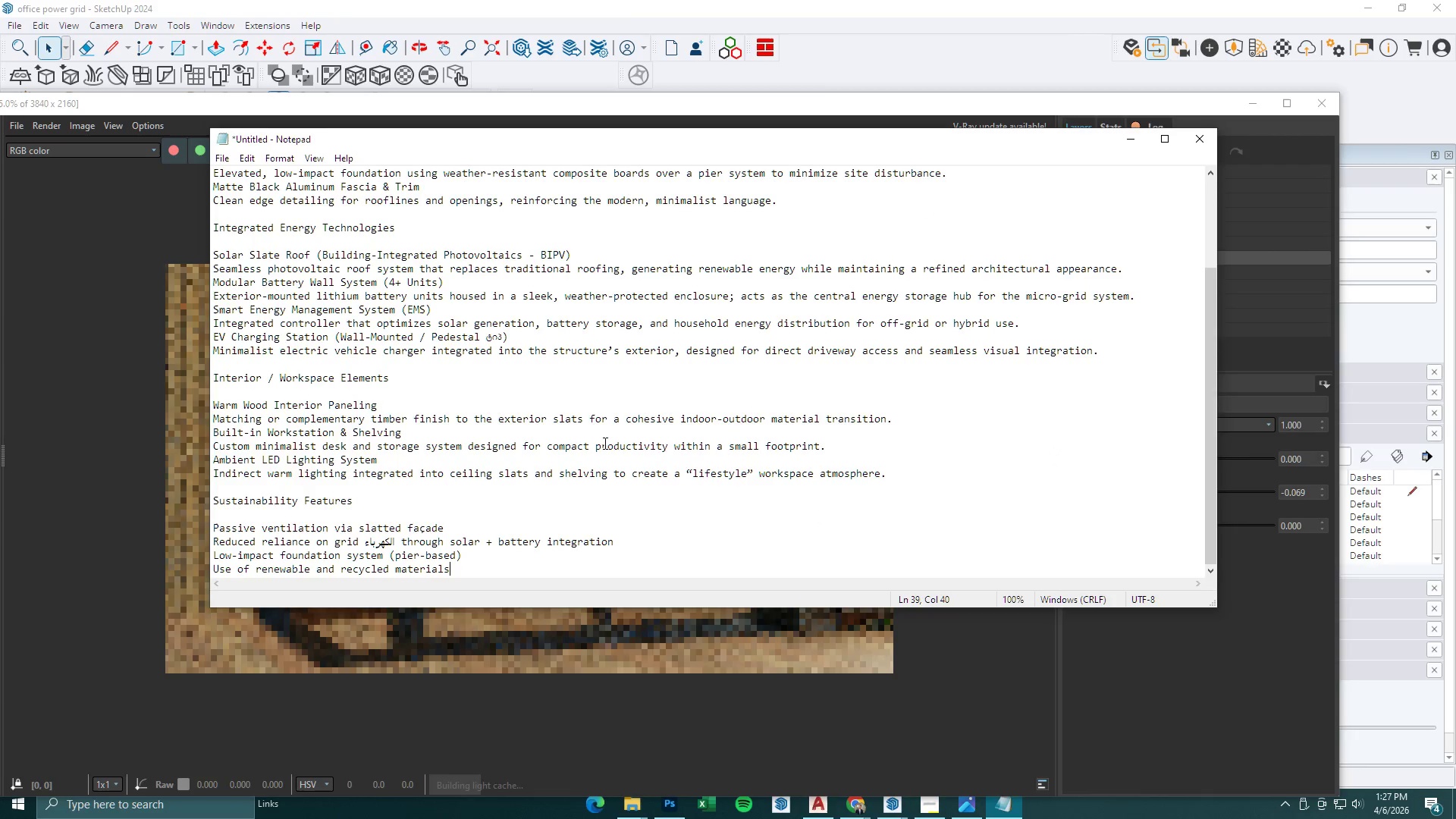 
scroll: coordinate [378, 318], scroll_direction: up, amount: 6.0
 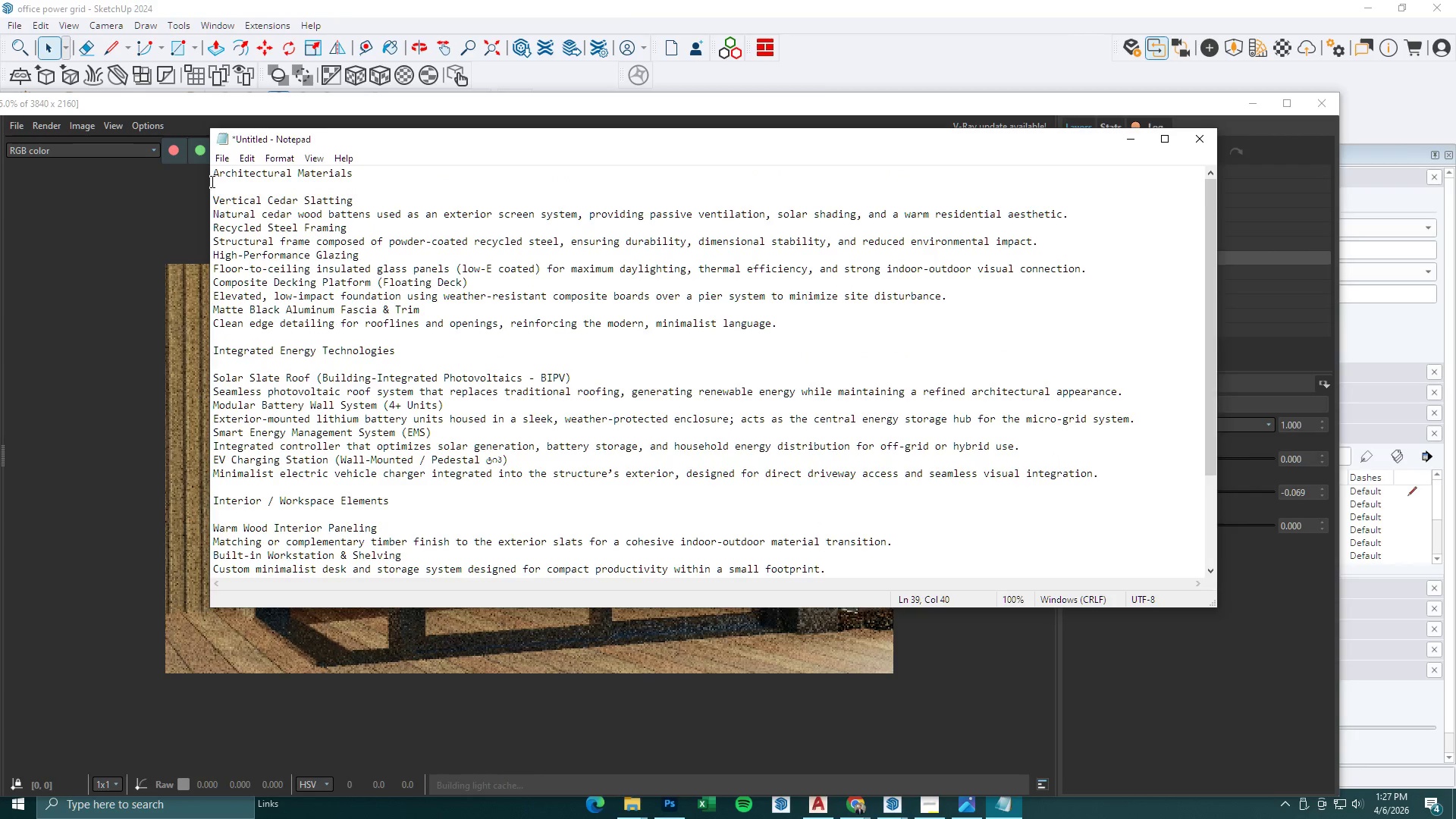 
left_click_drag(start_coordinate=[213, 177], to_coordinate=[1100, 484])
 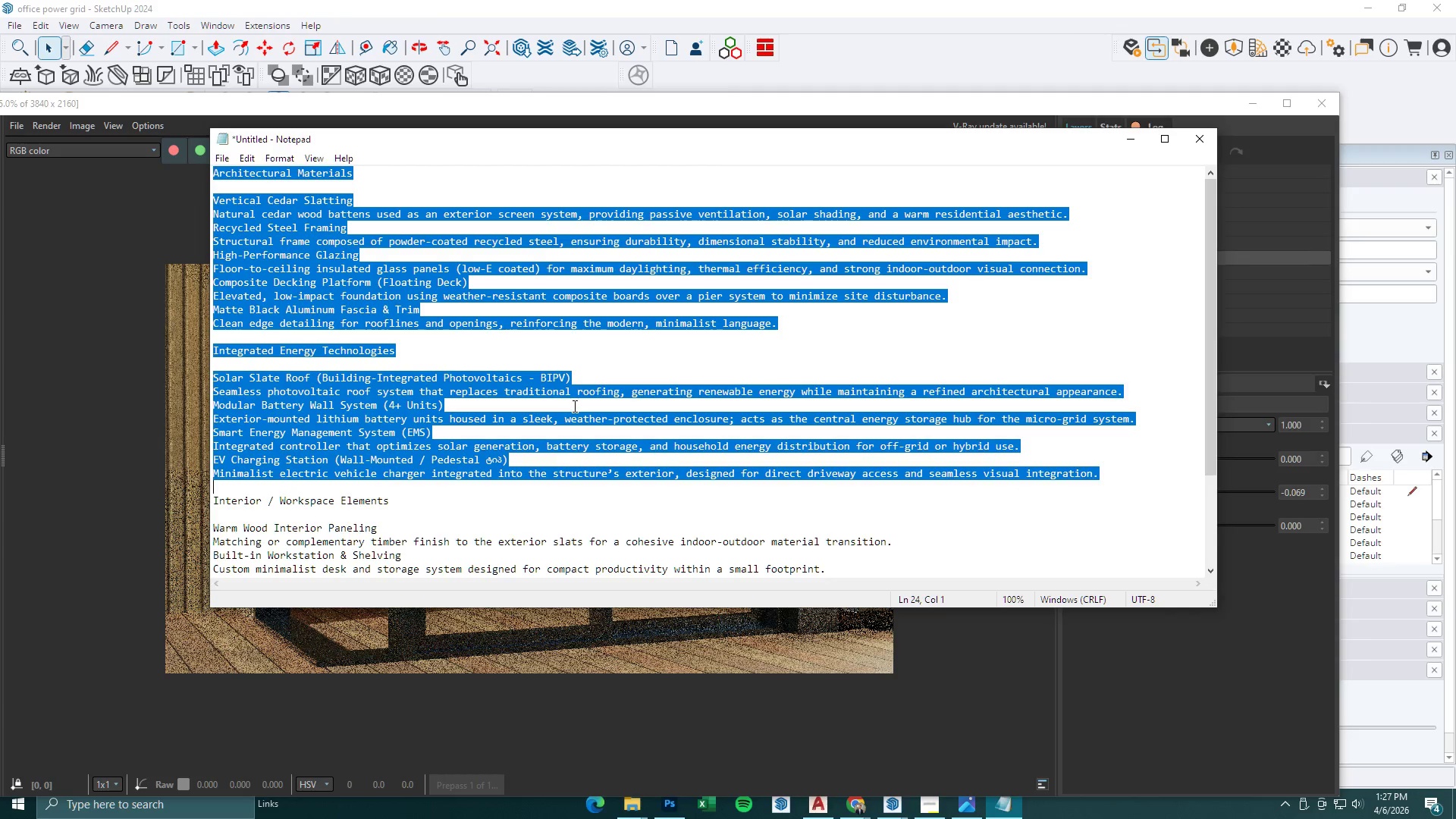 
scroll: coordinate [575, 406], scroll_direction: down, amount: 6.0
 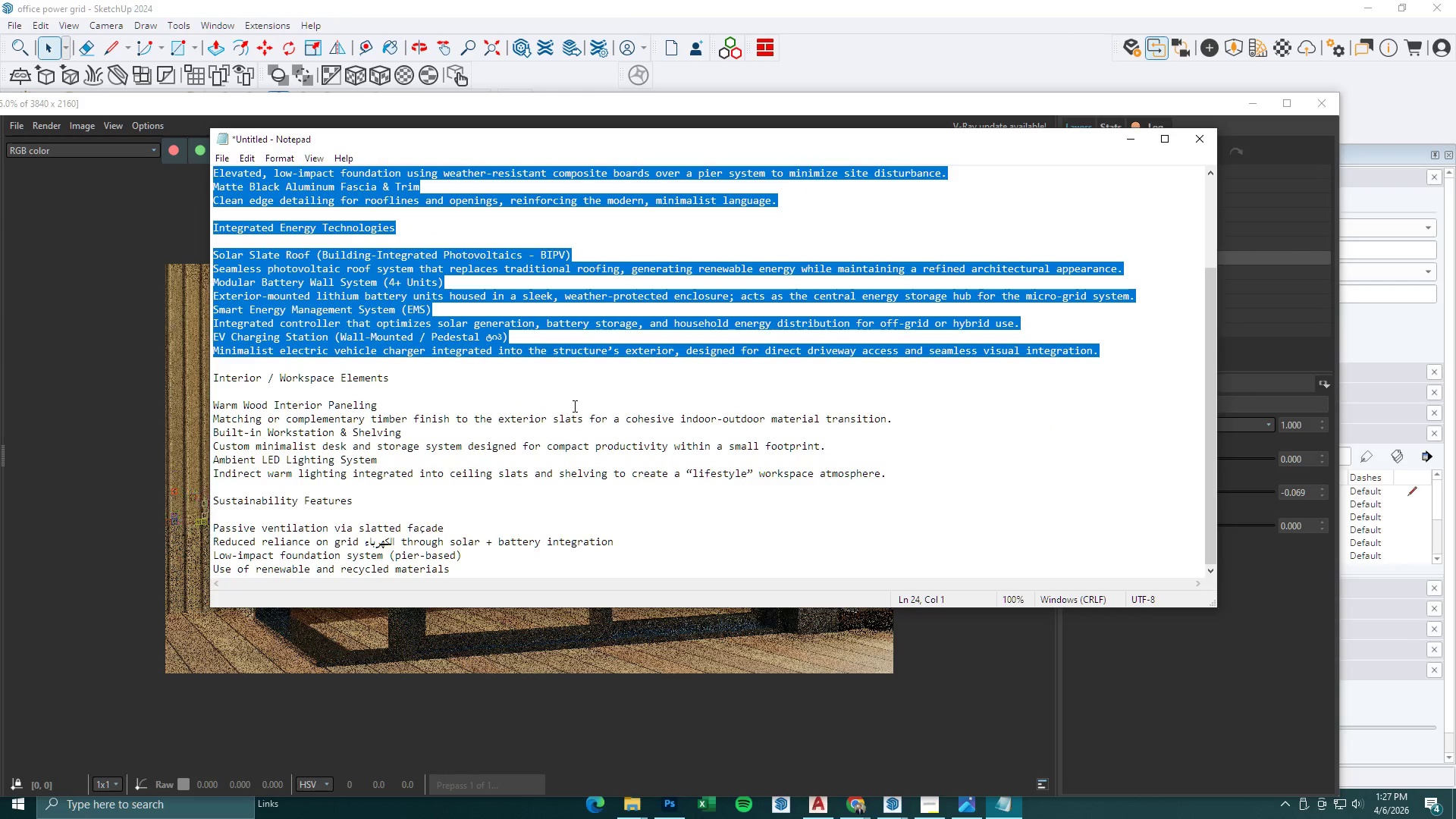 
right_click([341, 266])
 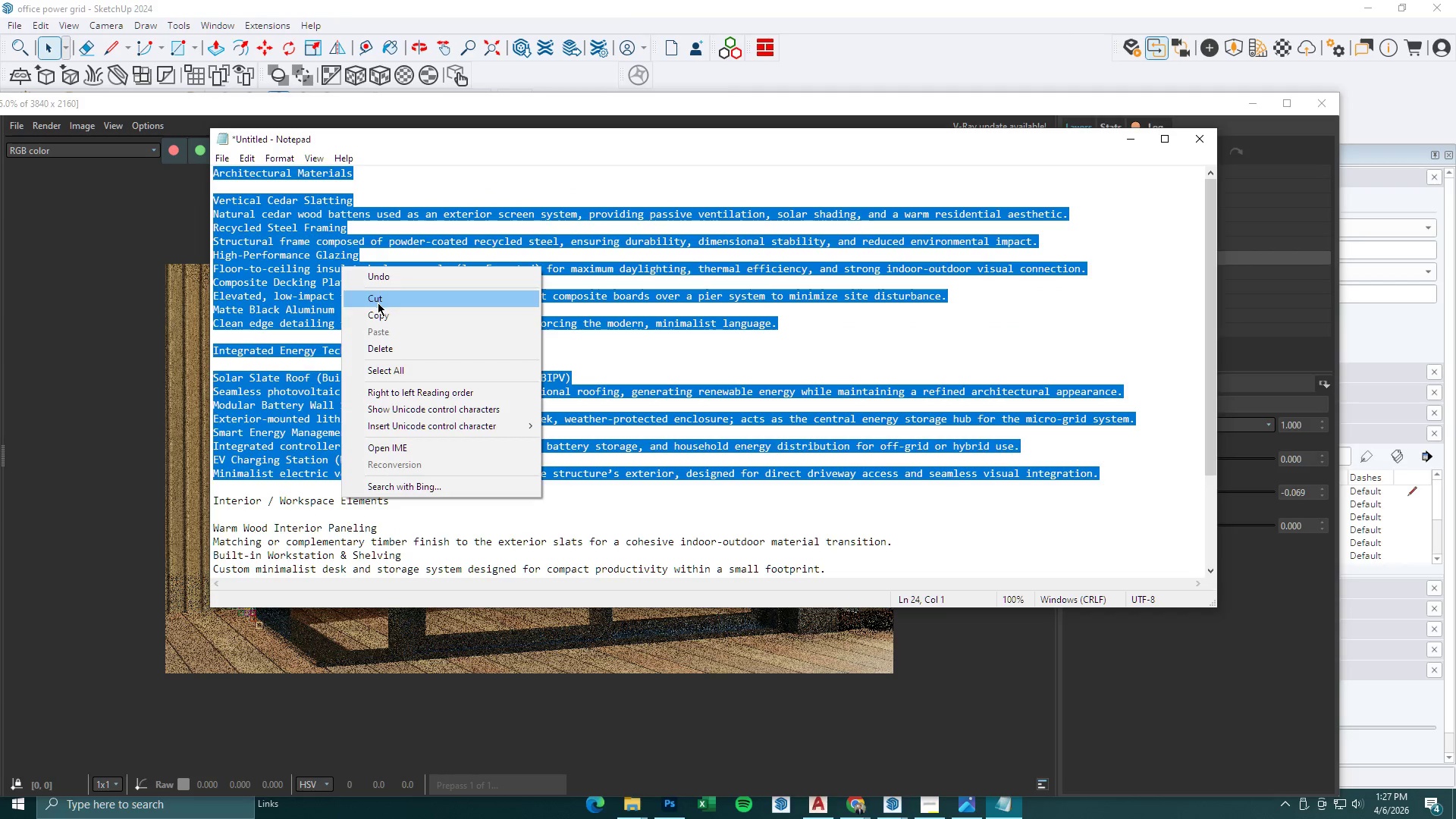 
scroll: coordinate [575, 406], scroll_direction: up, amount: 5.0
 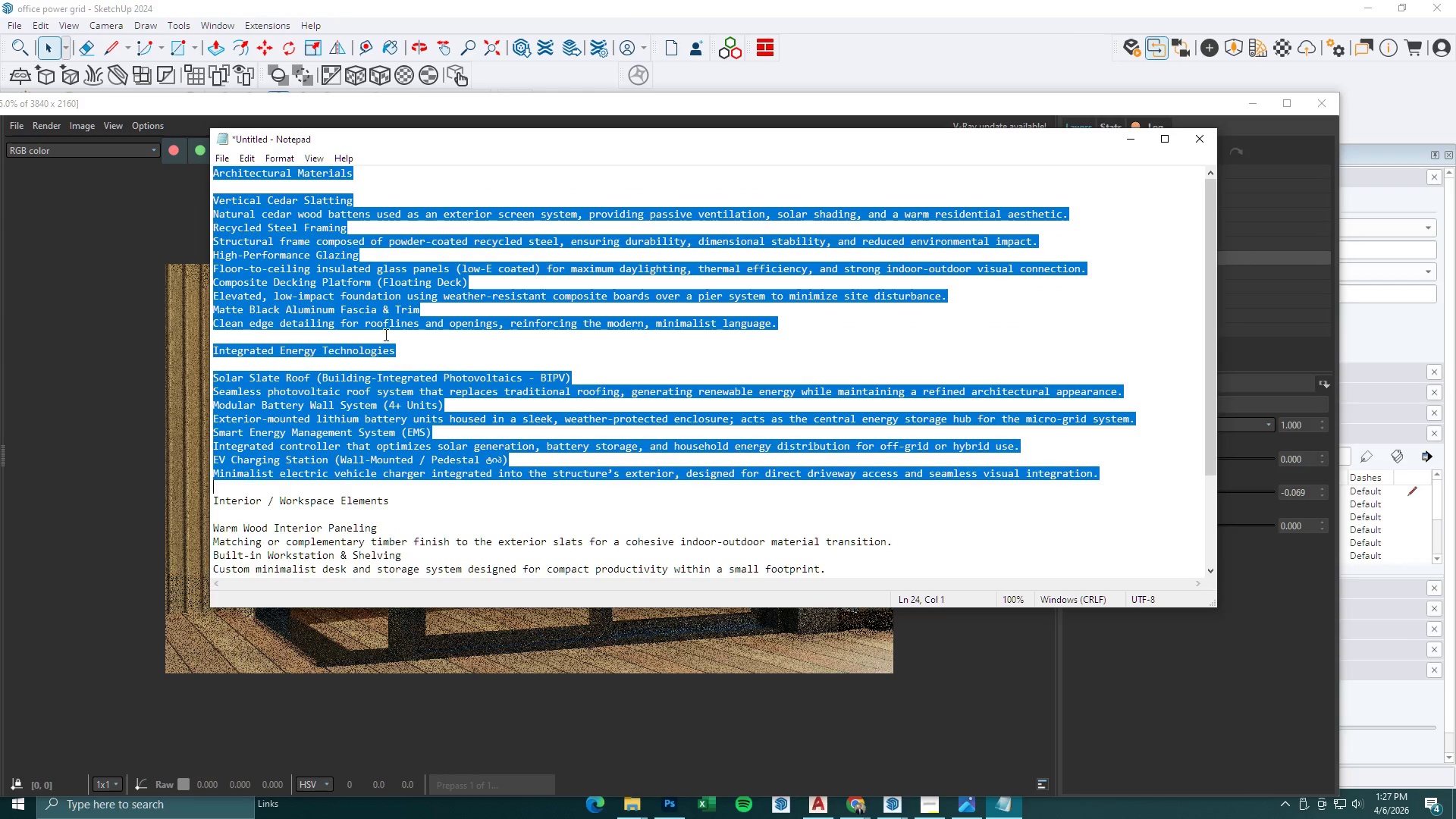 
left_click([381, 312])
 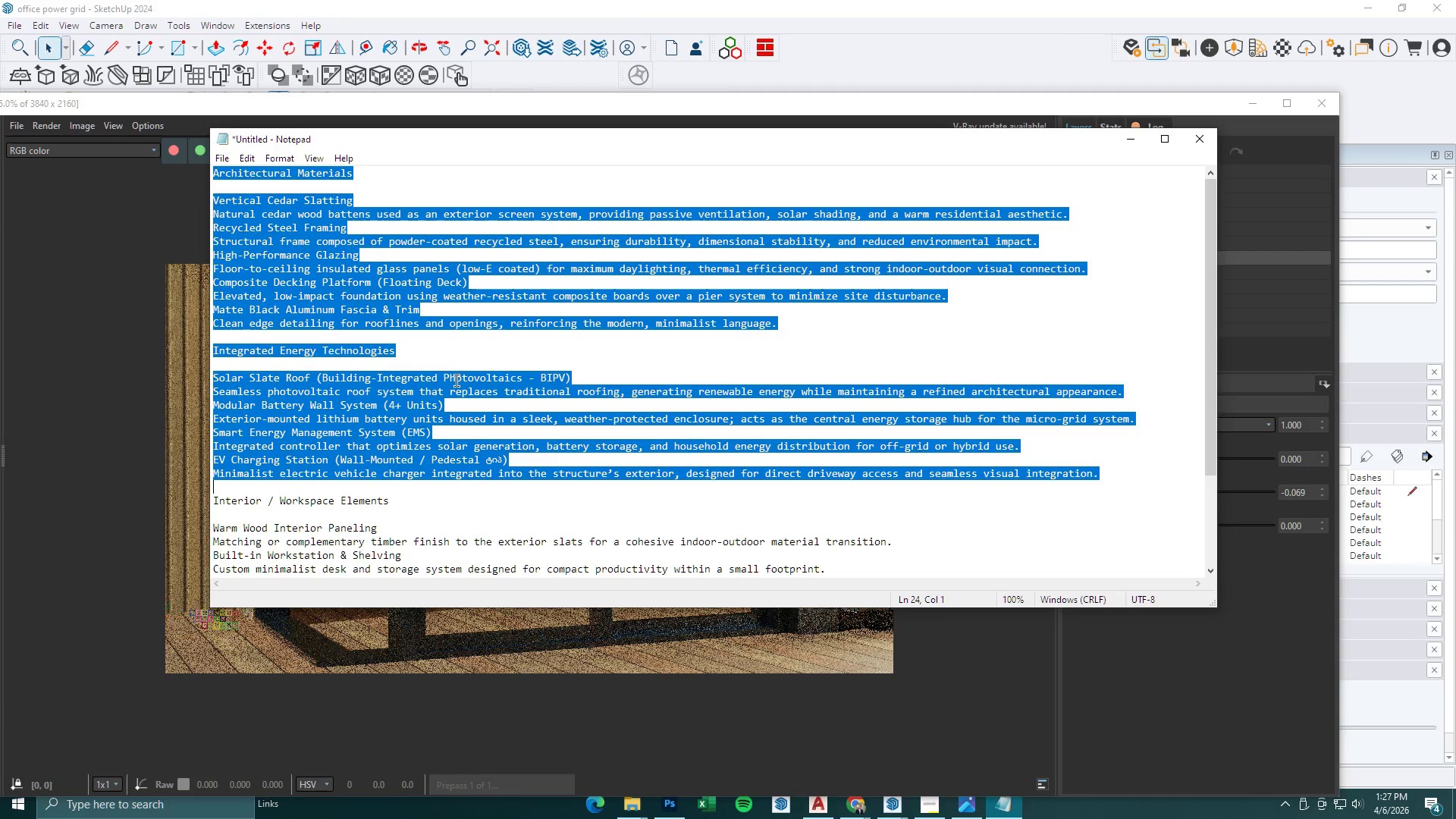 
scroll: coordinate [457, 385], scroll_direction: down, amount: 3.0
 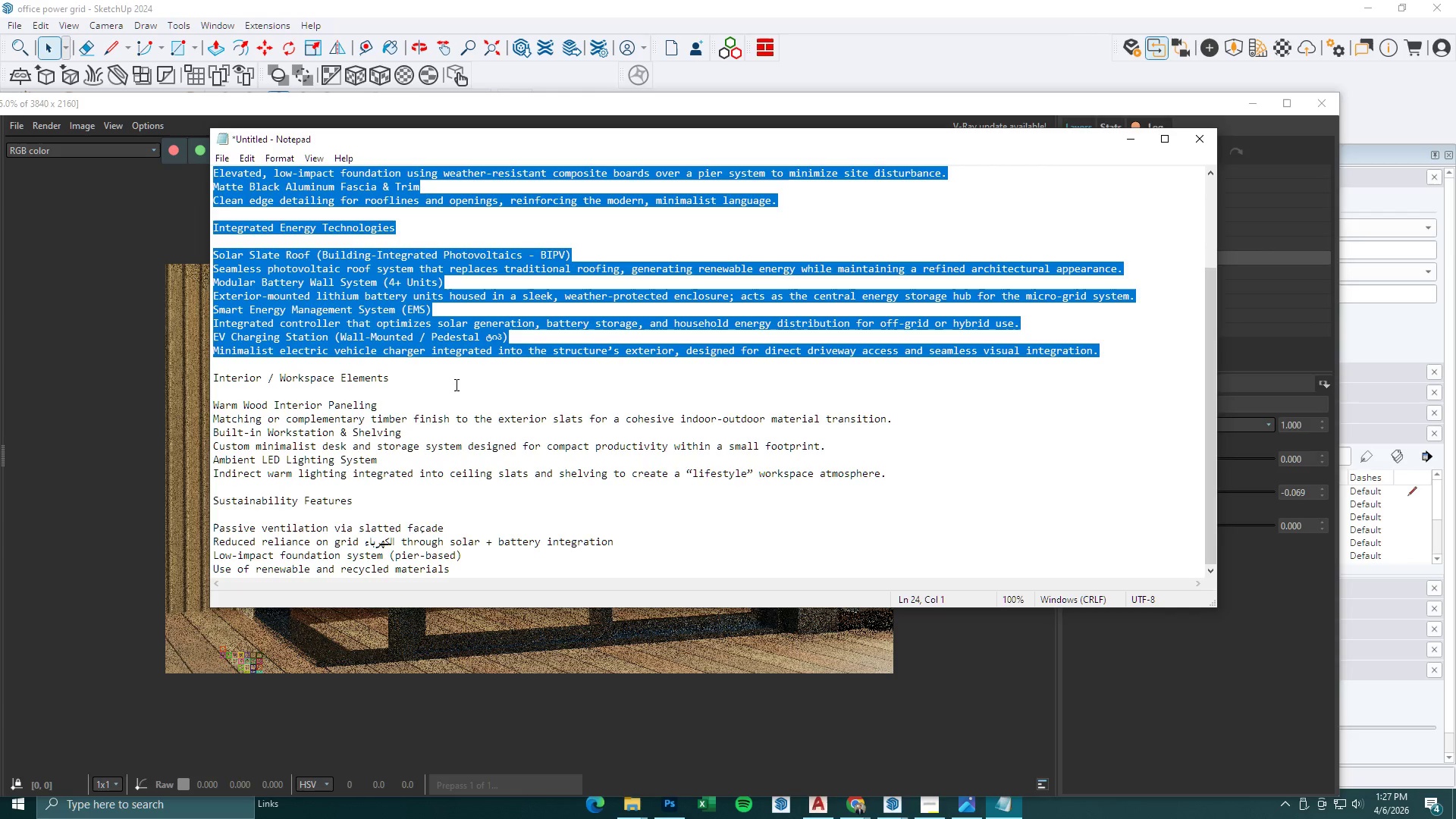 
scroll: coordinate [457, 385], scroll_direction: up, amount: 3.0
 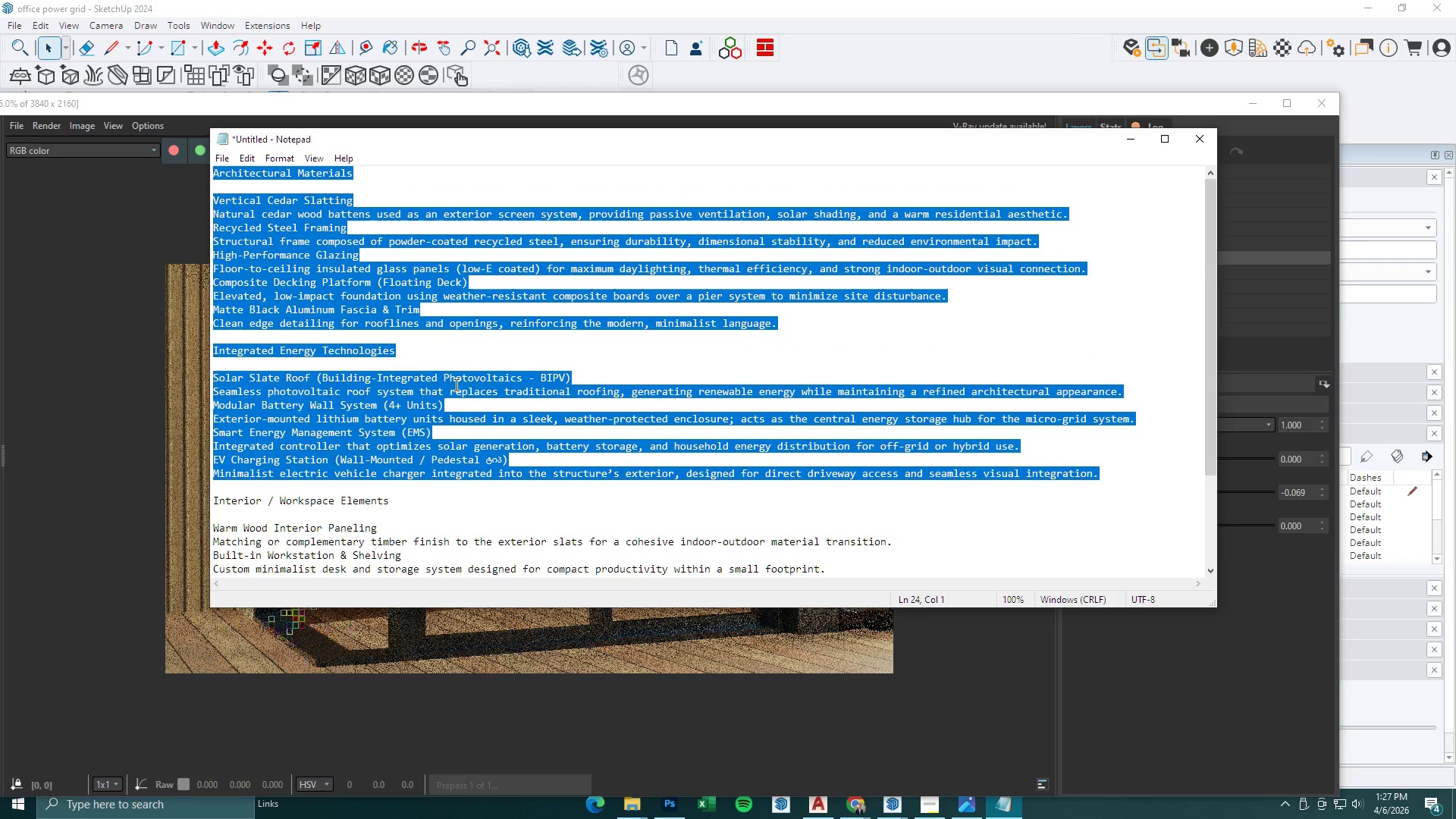 
left_click([526, 347])
 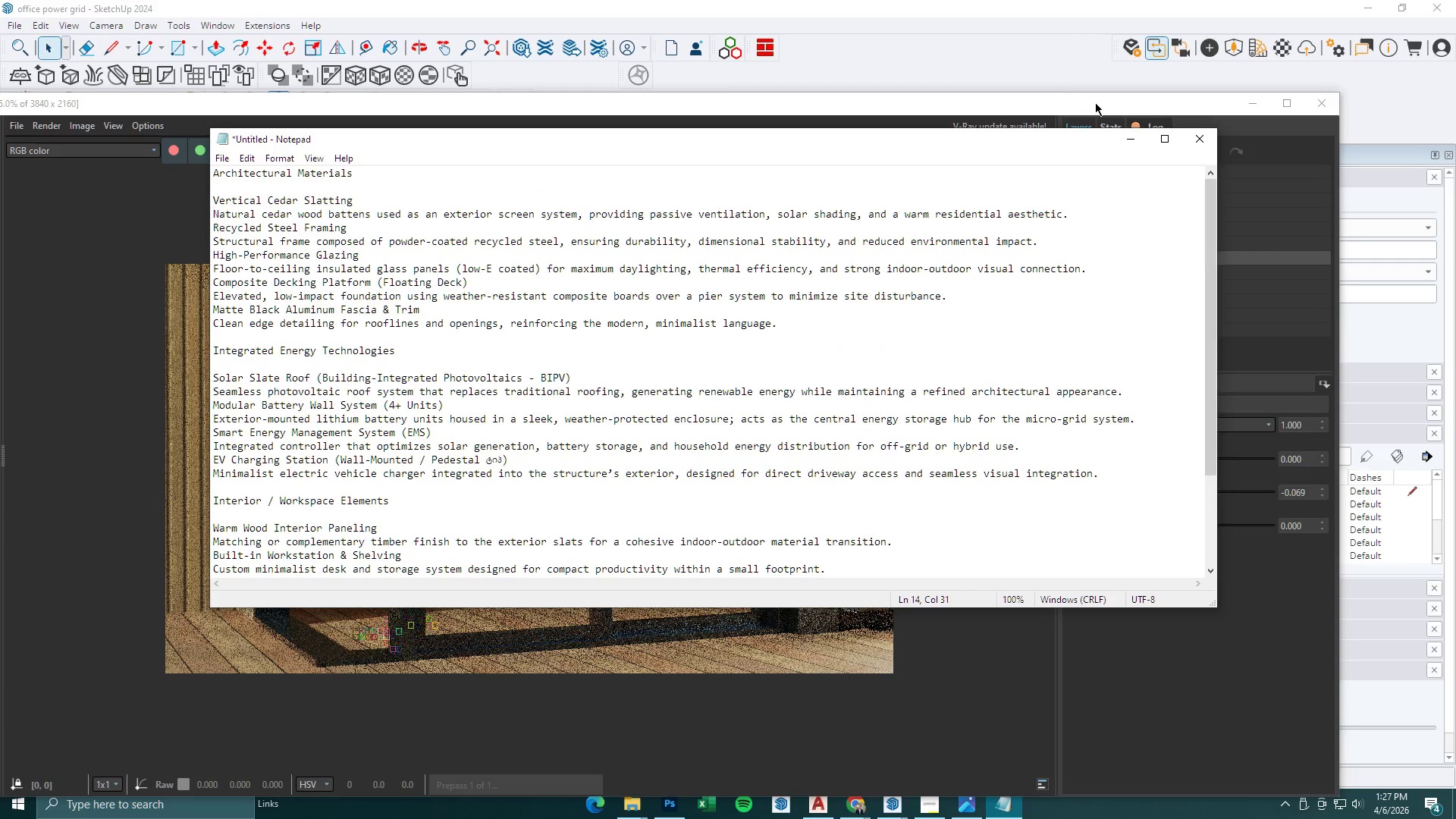 
left_click([1124, 133])
 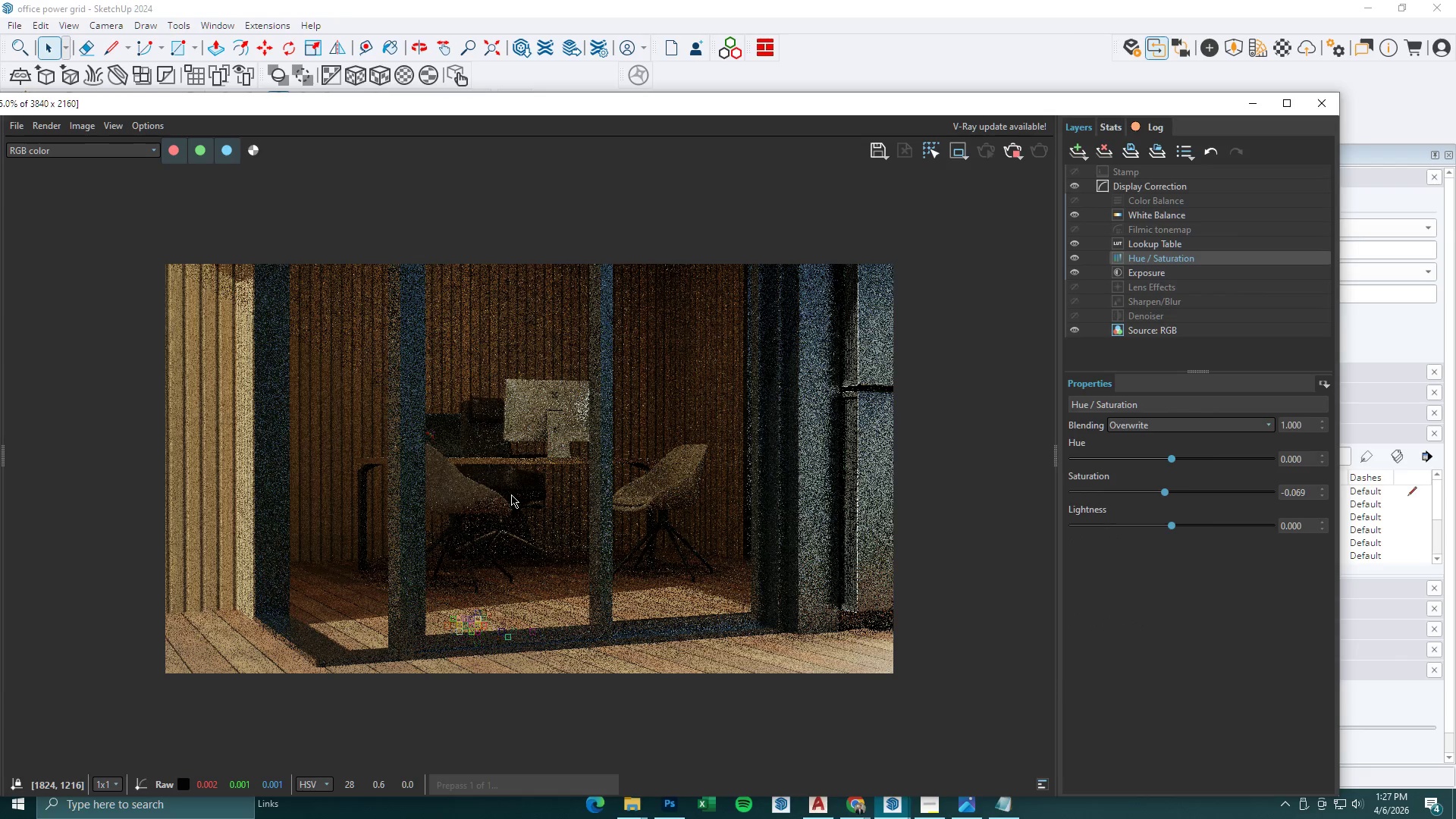 
scroll: coordinate [544, 494], scroll_direction: down, amount: 1.0
 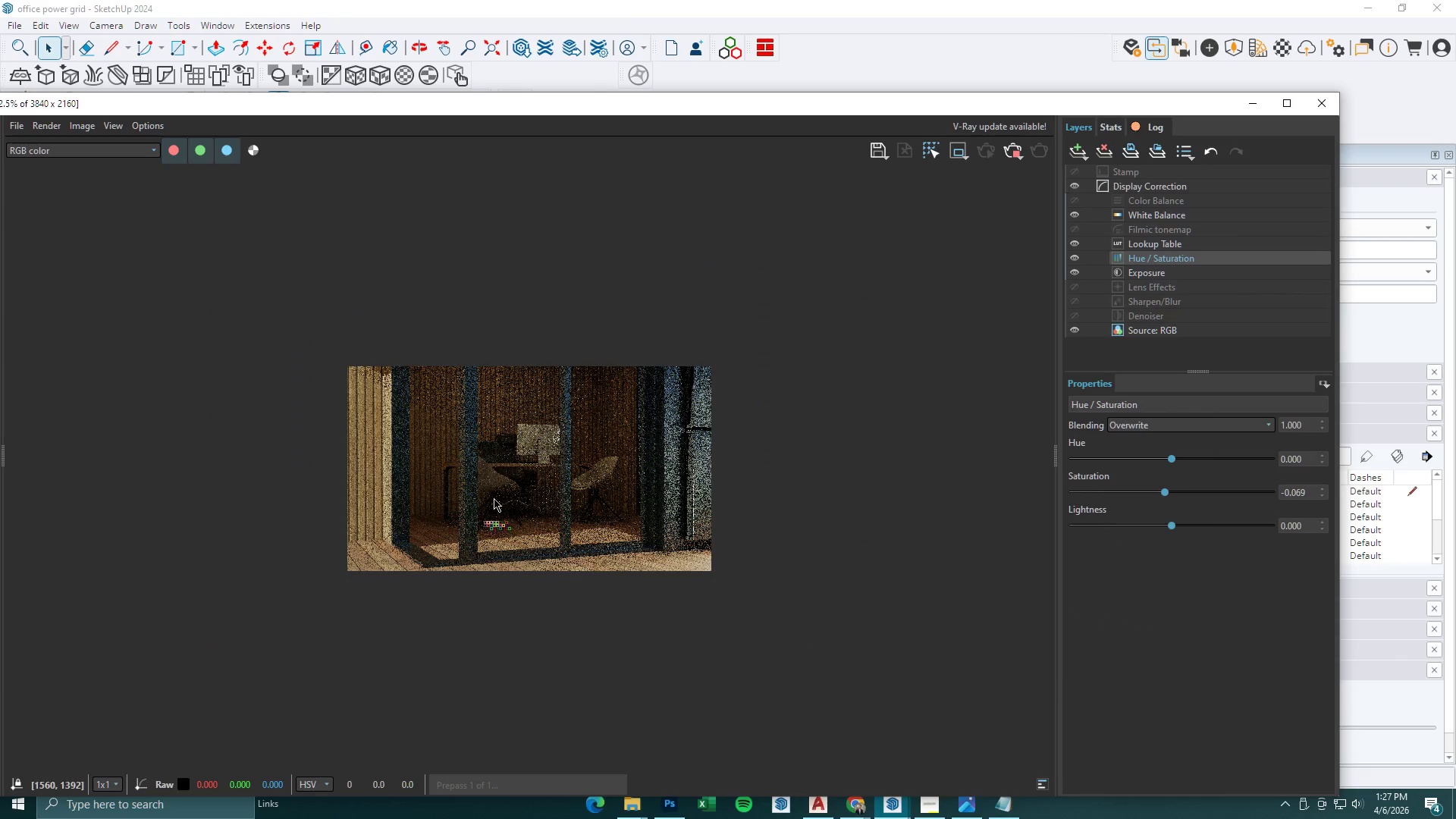 
scroll: coordinate [486, 504], scroll_direction: up, amount: 1.0
 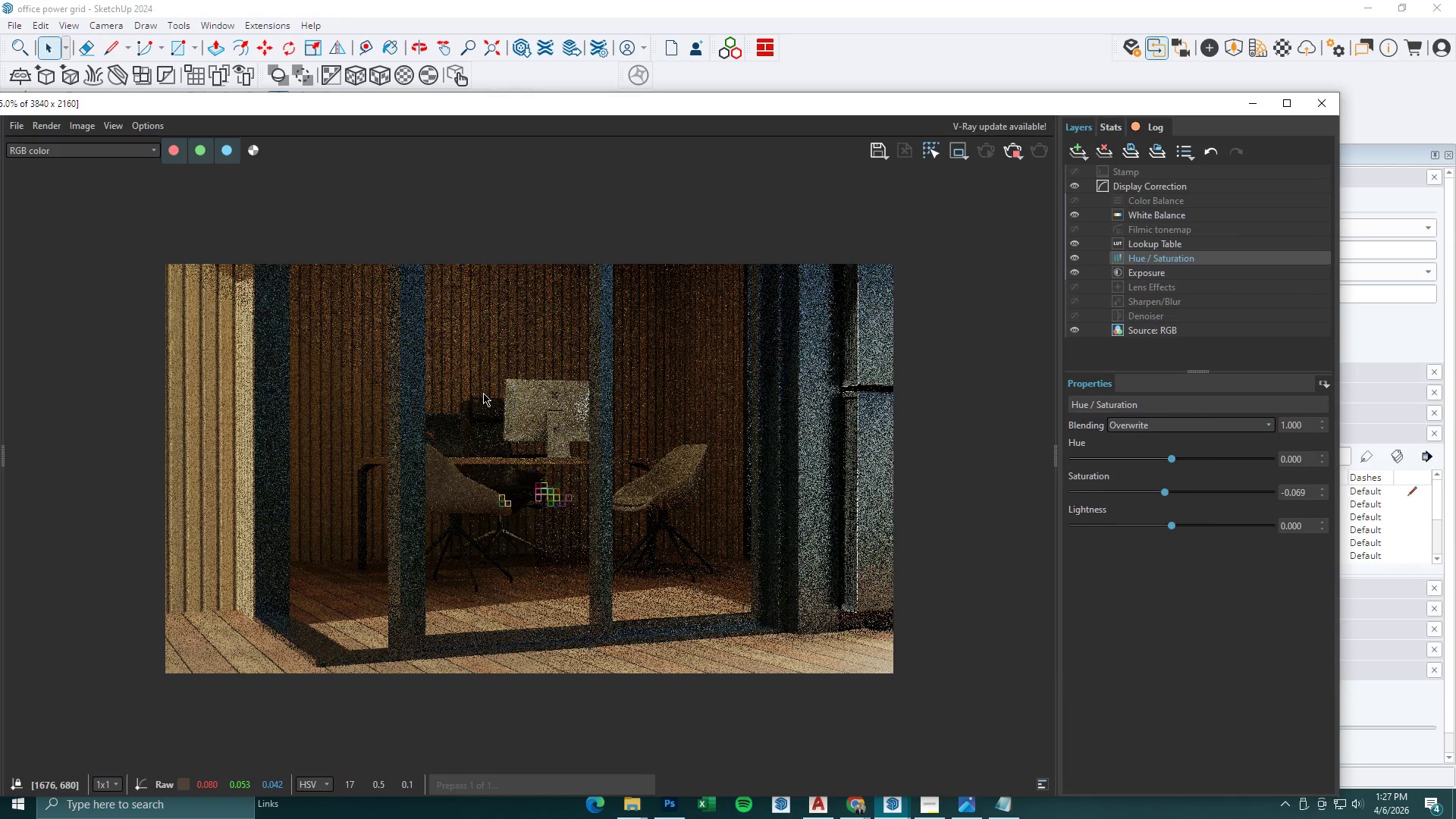 
scroll: coordinate [514, 428], scroll_direction: none, amount: 0.0
 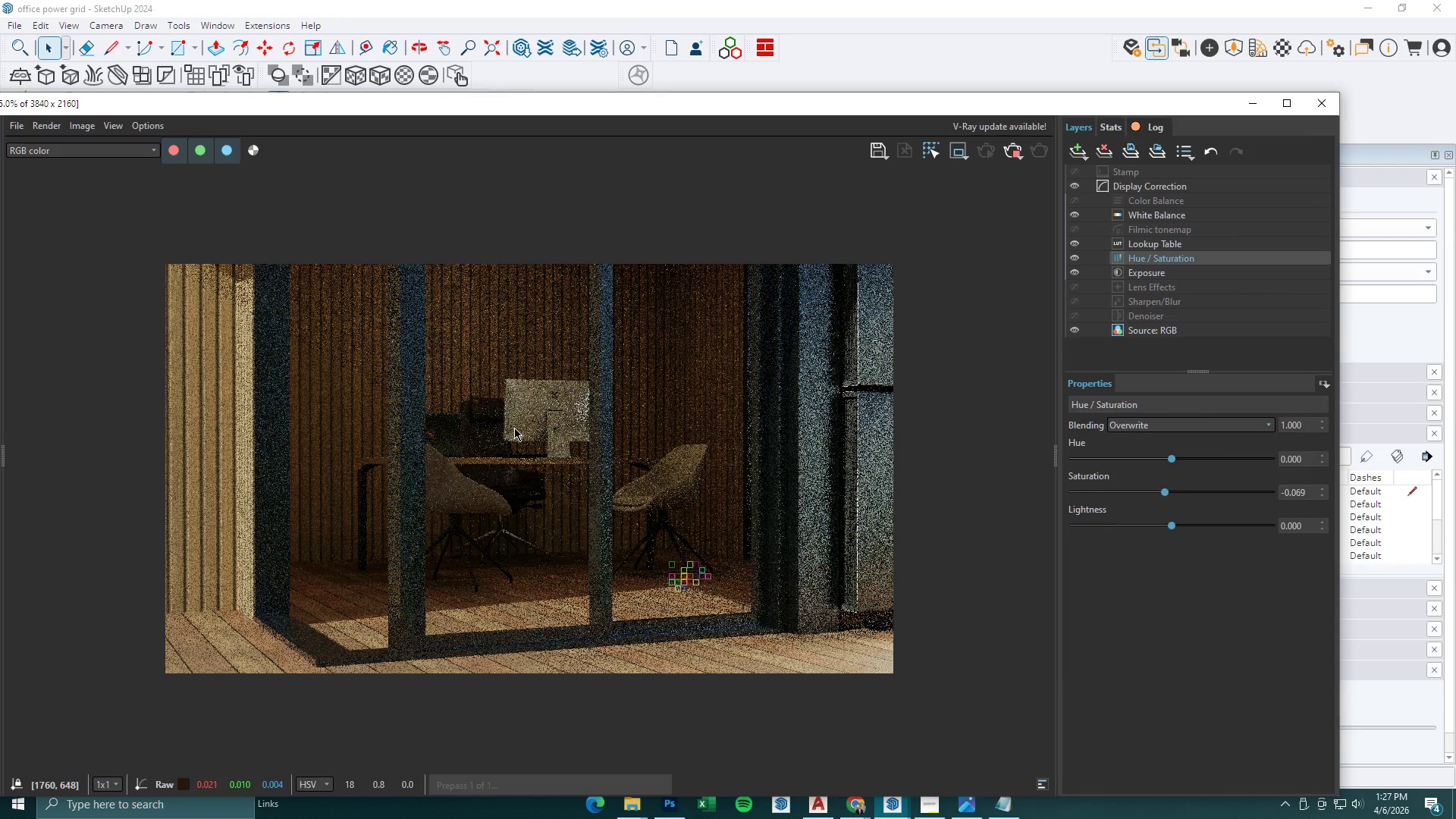 
scroll: coordinate [514, 428], scroll_direction: up, amount: 1.0
 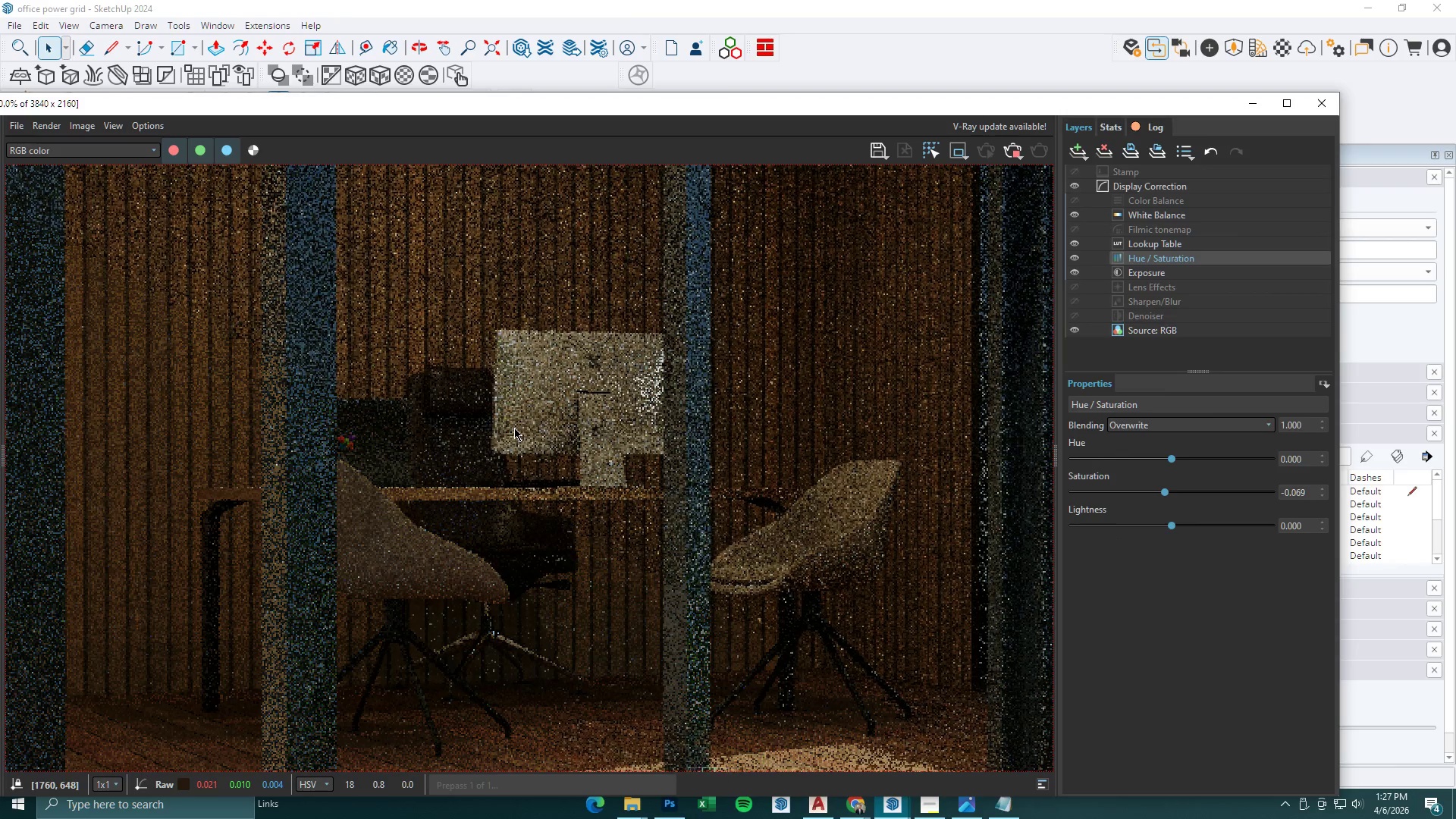 
scroll: coordinate [514, 428], scroll_direction: down, amount: 1.0
 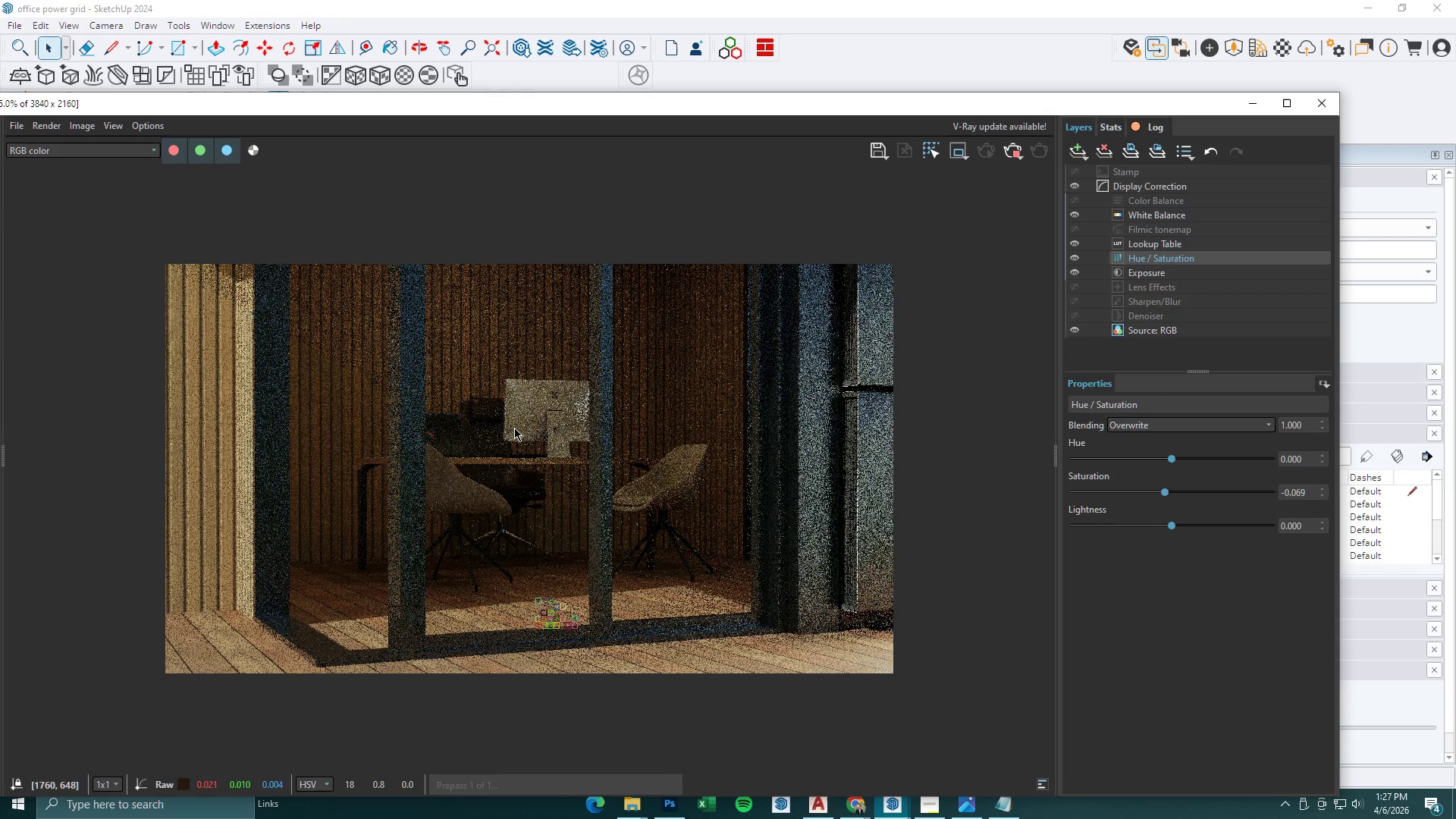 
scroll: coordinate [514, 428], scroll_direction: up, amount: 1.0
 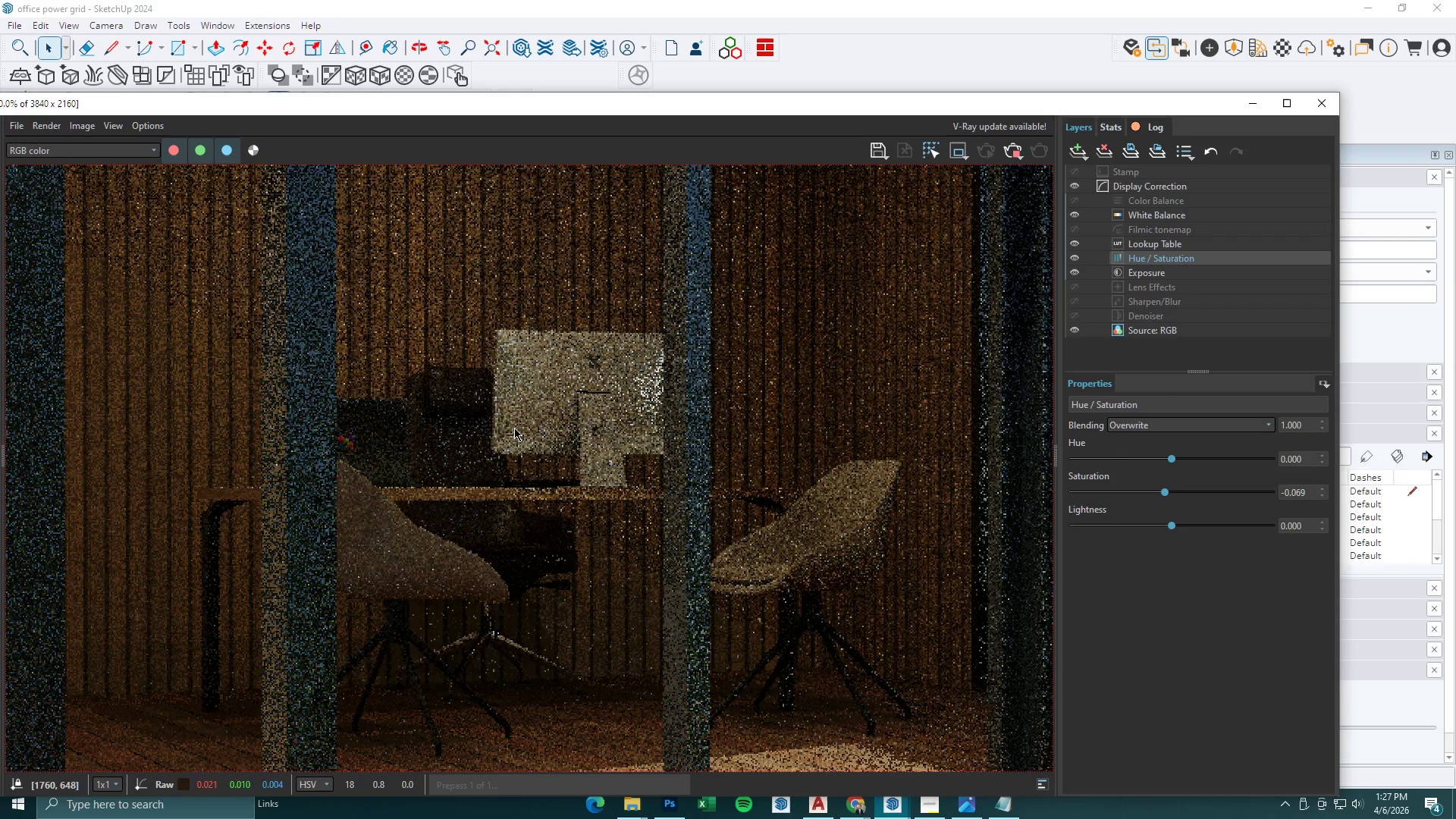 
scroll: coordinate [514, 428], scroll_direction: down, amount: 1.0
 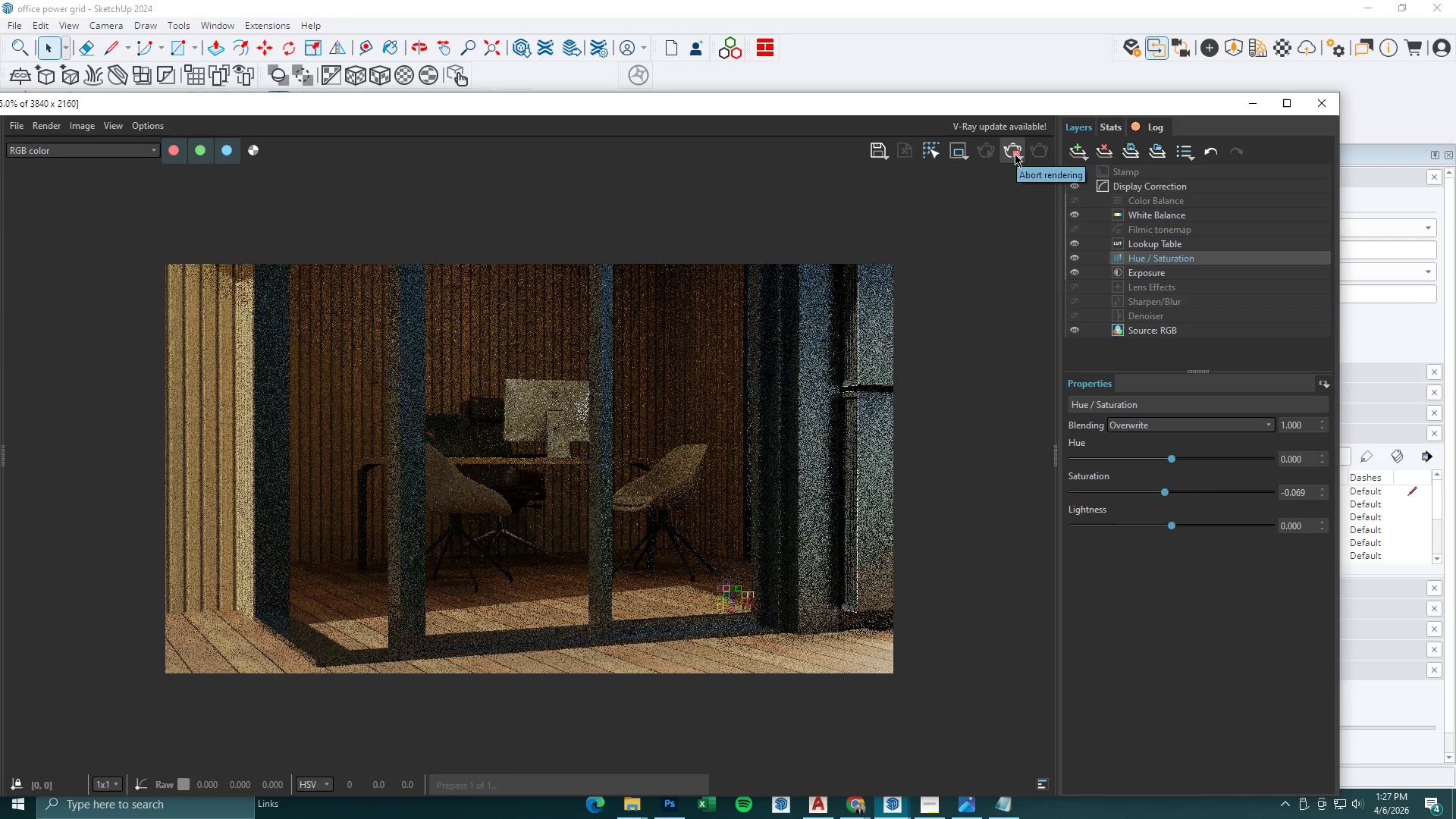 
left_click([1247, 102])
 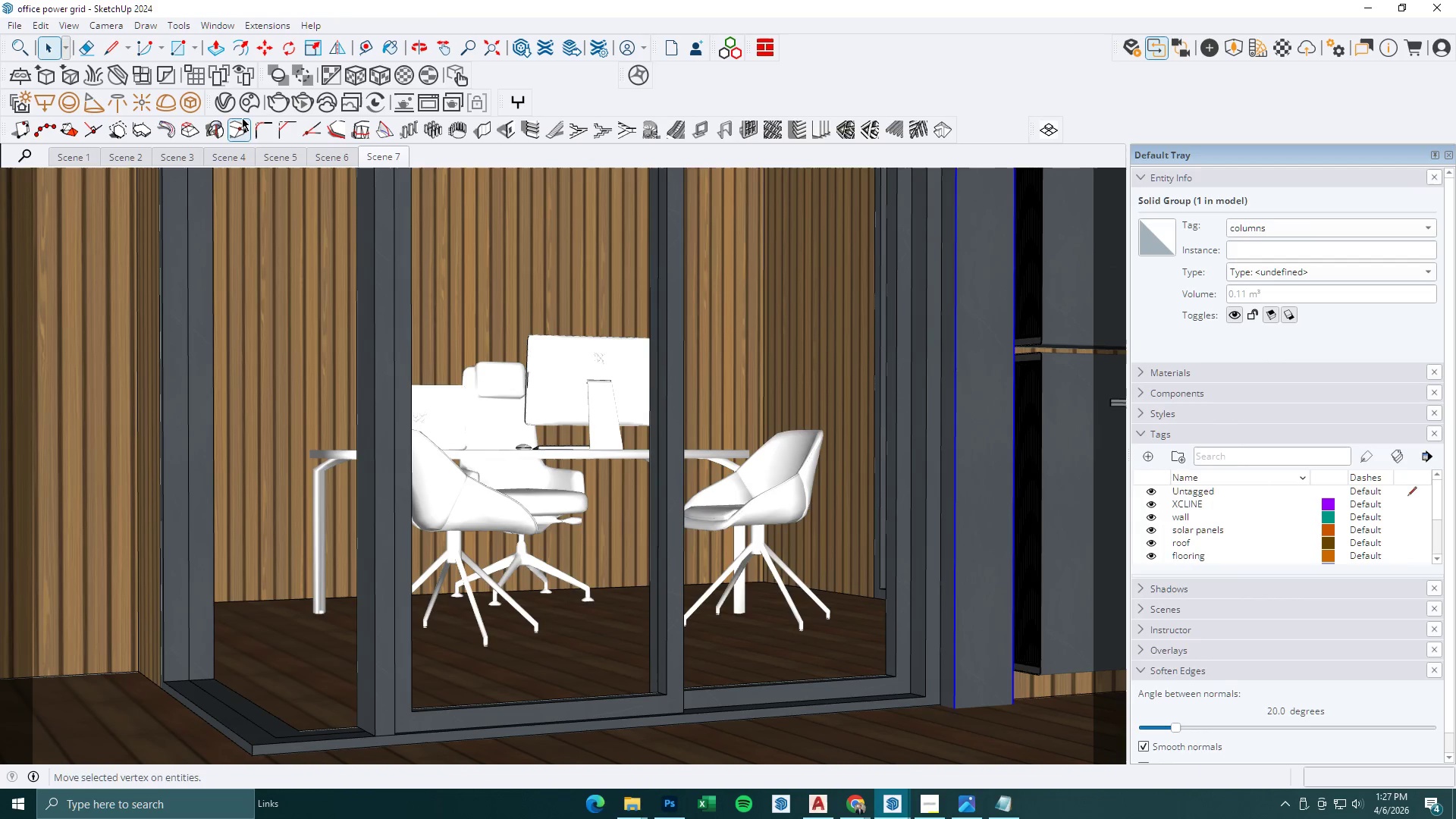 
left_click([226, 102])
 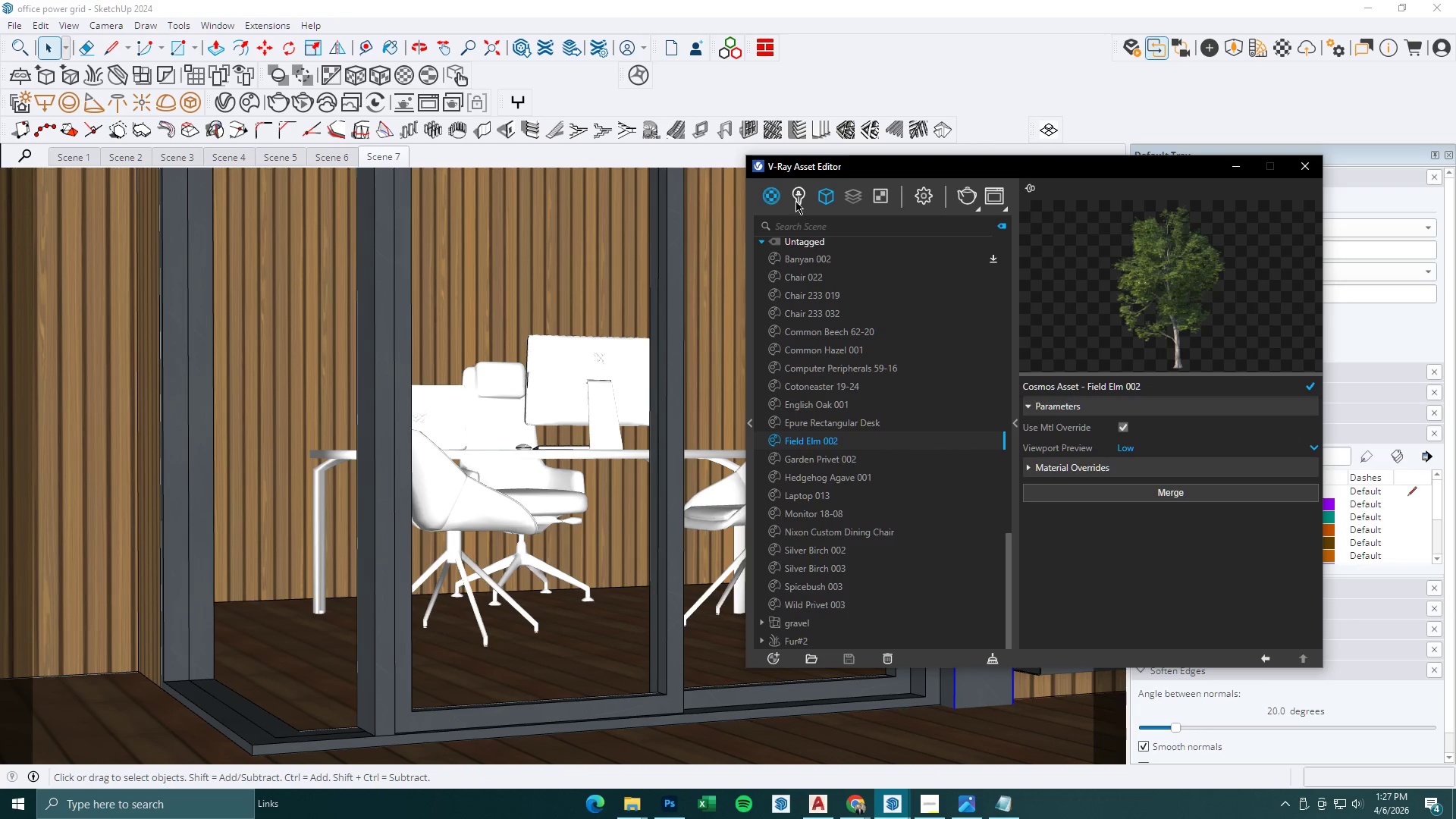 
left_click([827, 200])
 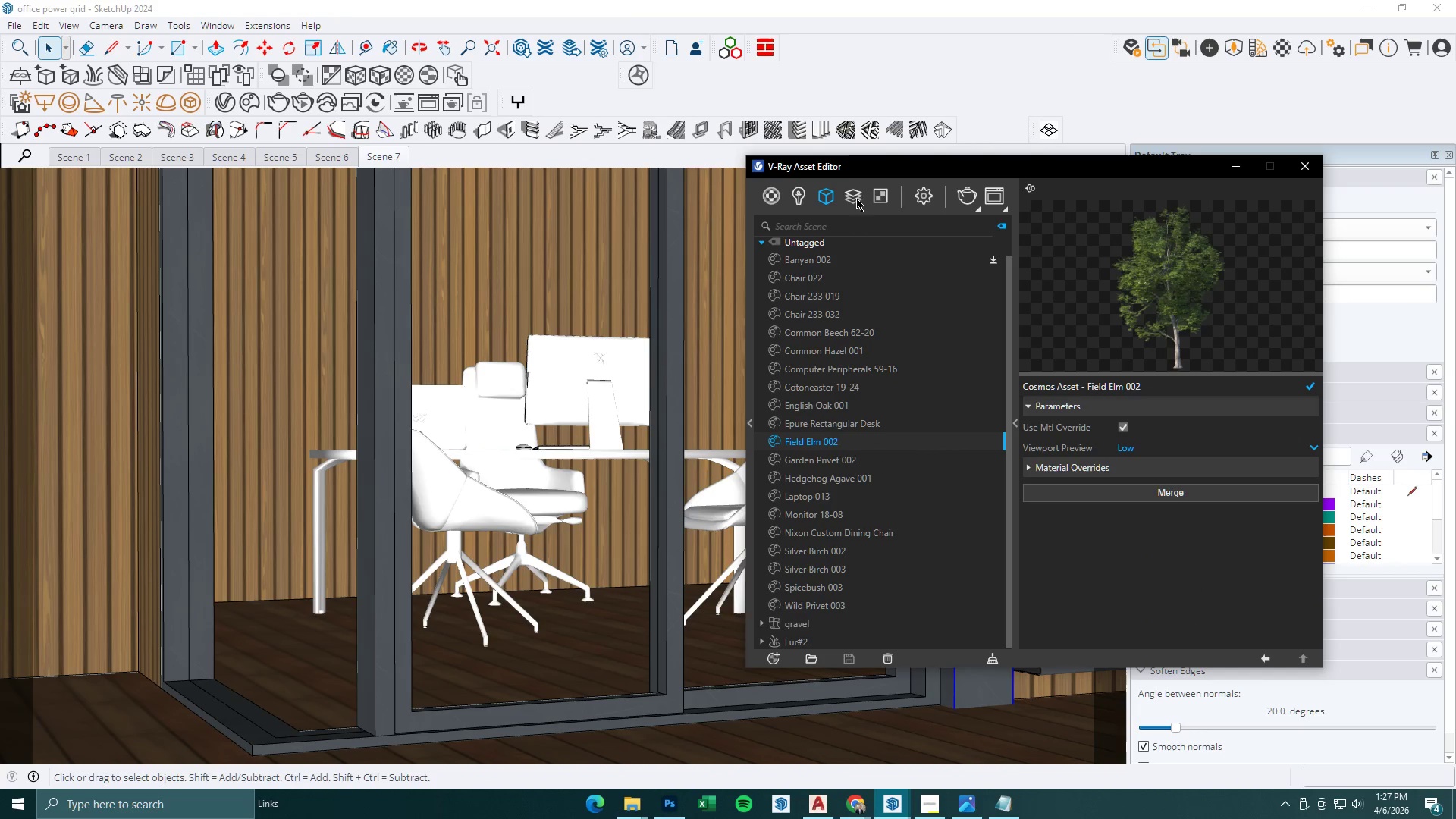 
left_click([855, 196])
 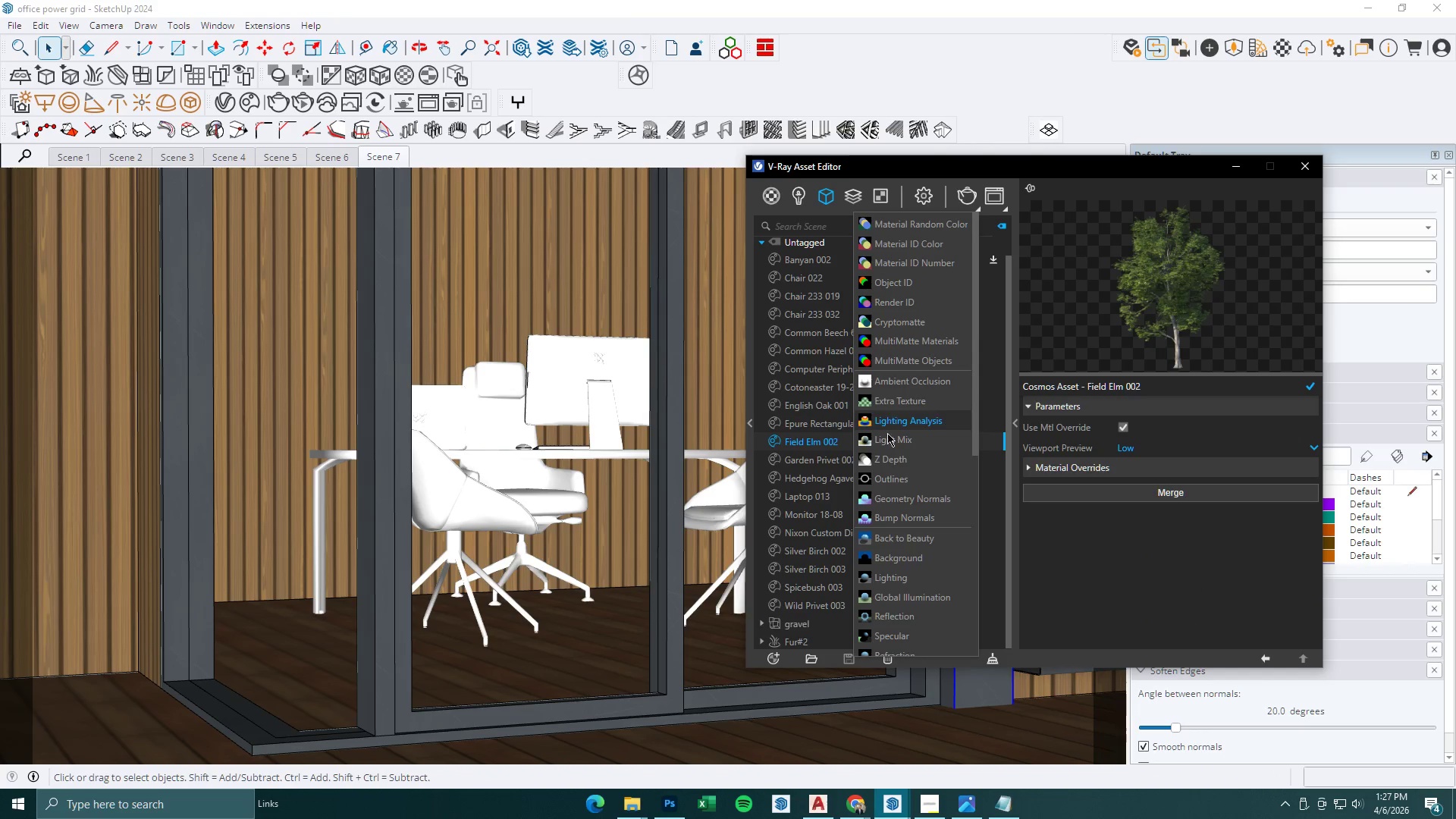 
scroll: coordinate [912, 505], scroll_direction: down, amount: 5.0
 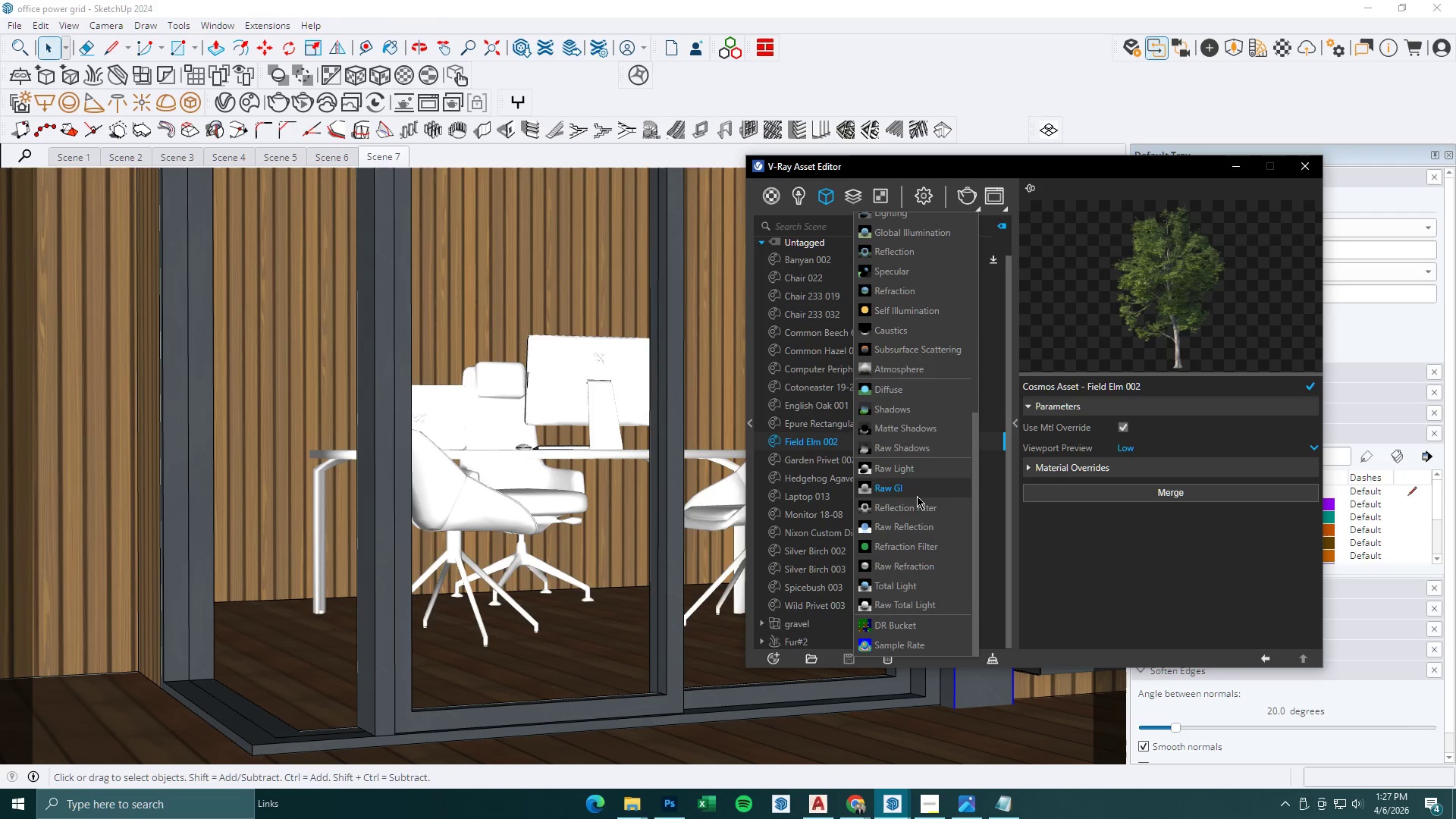 
scroll: coordinate [915, 457], scroll_direction: up, amount: 2.0
 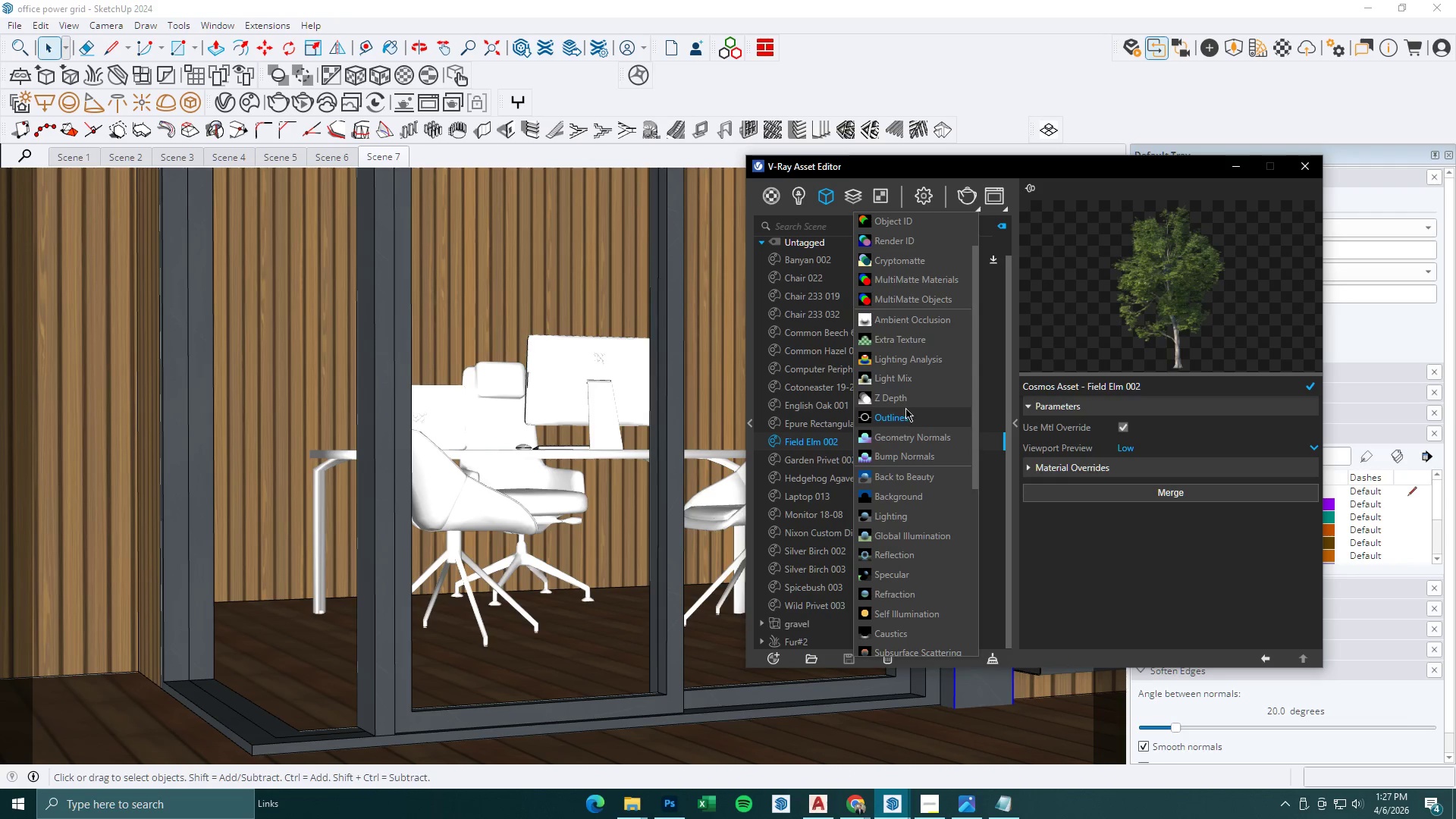 
left_click([902, 379])
 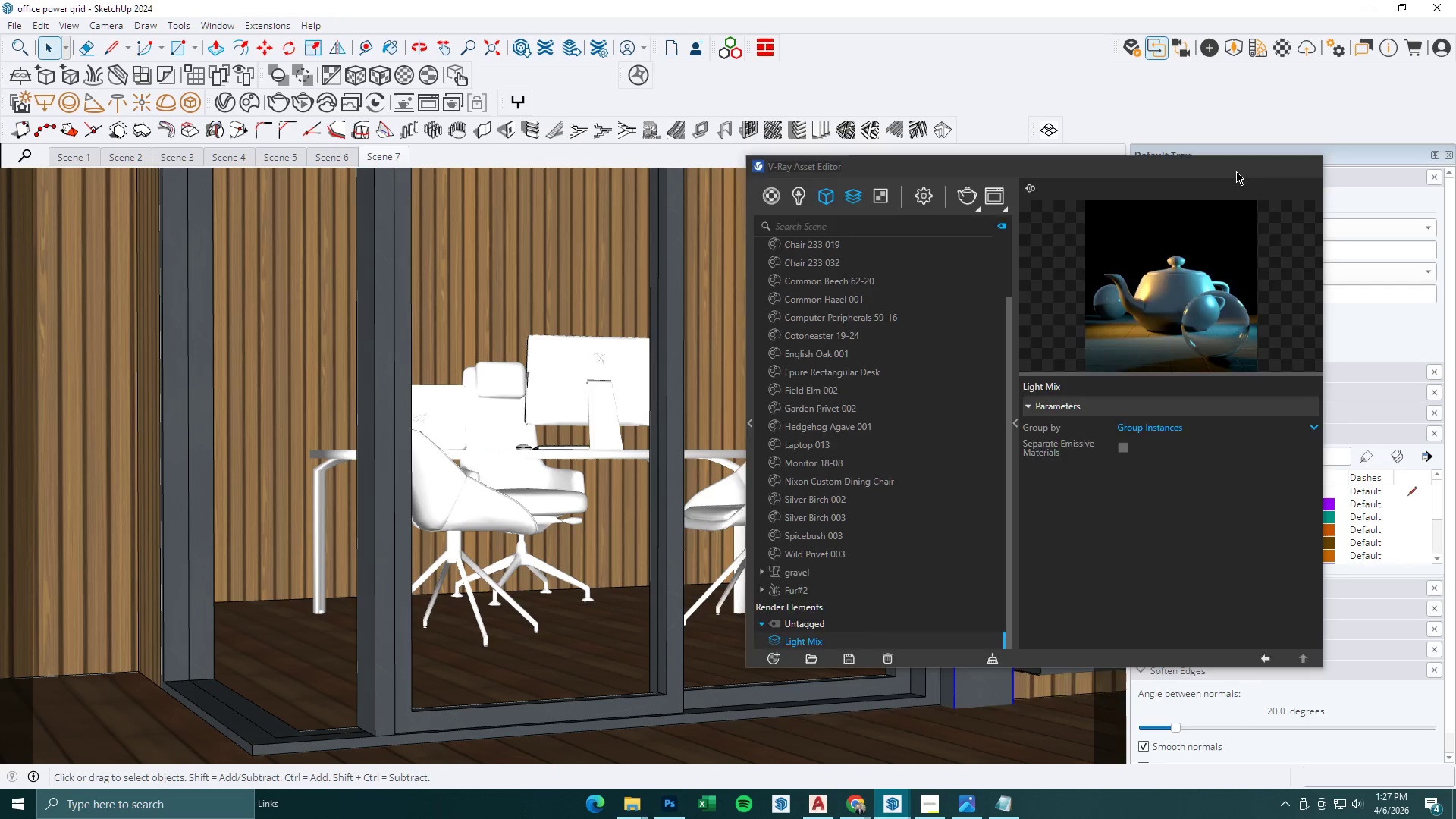 
left_click([896, 811])
 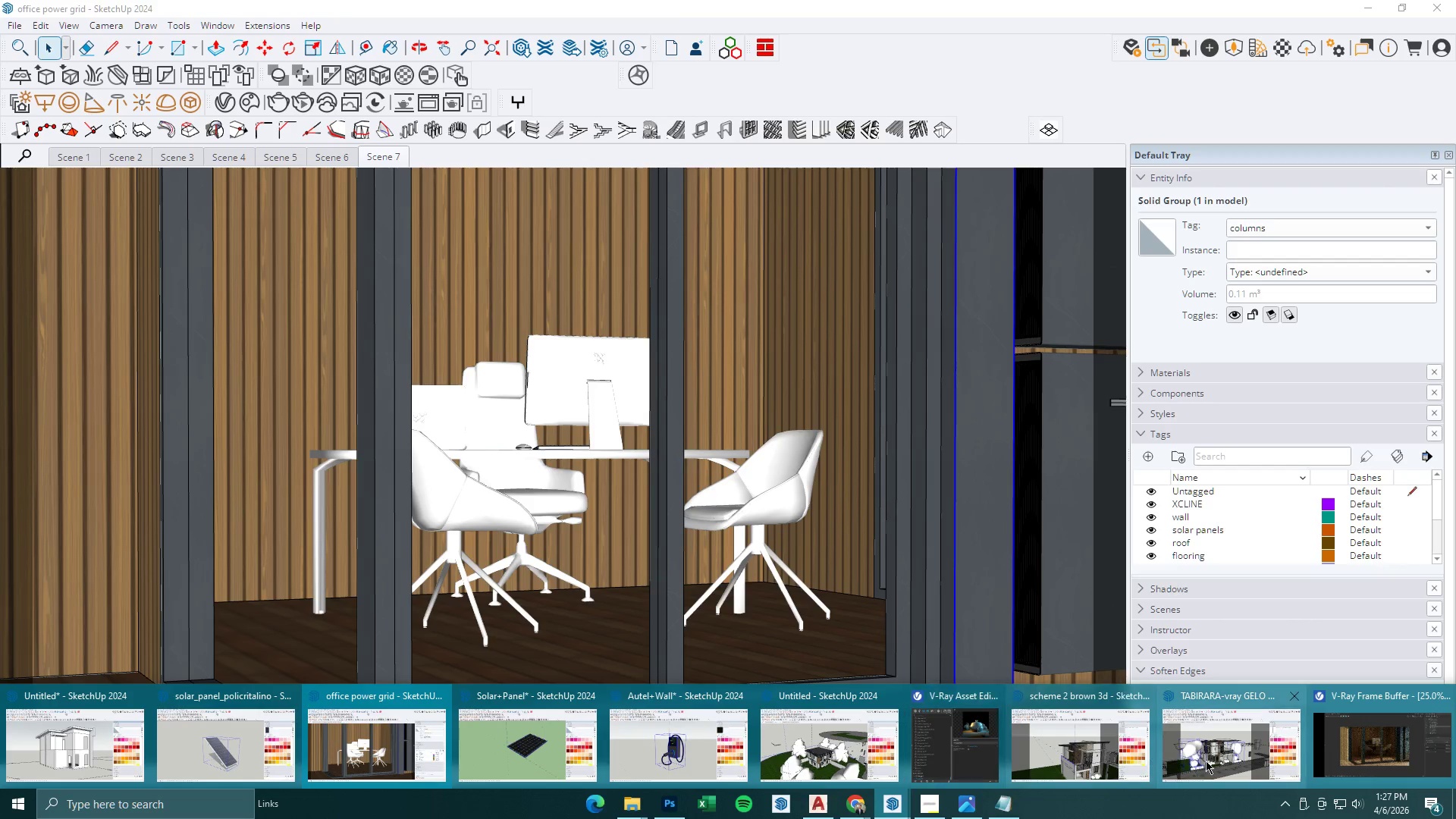 
left_click([1386, 764])
 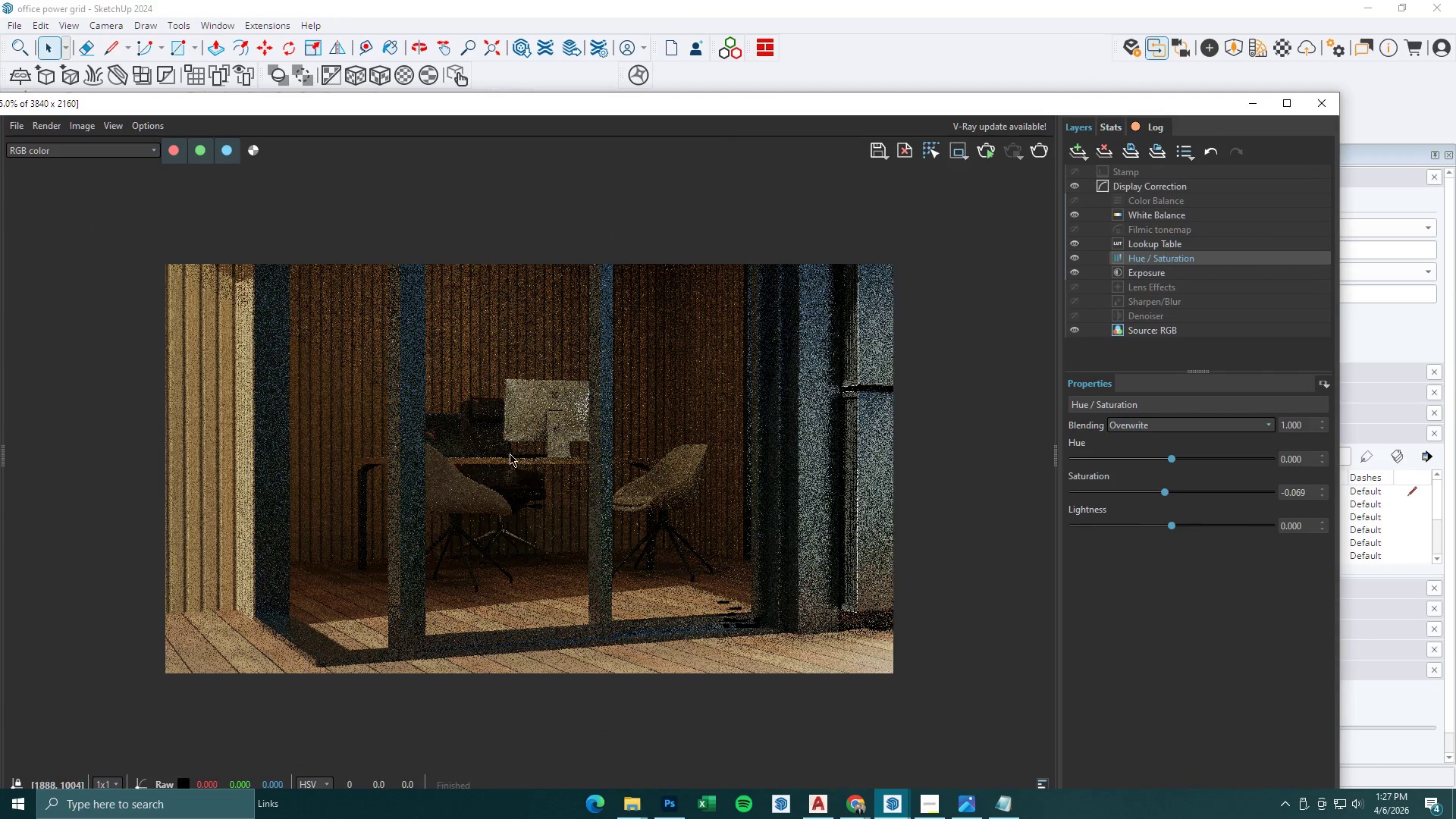 
scroll: coordinate [491, 460], scroll_direction: up, amount: 1.0
 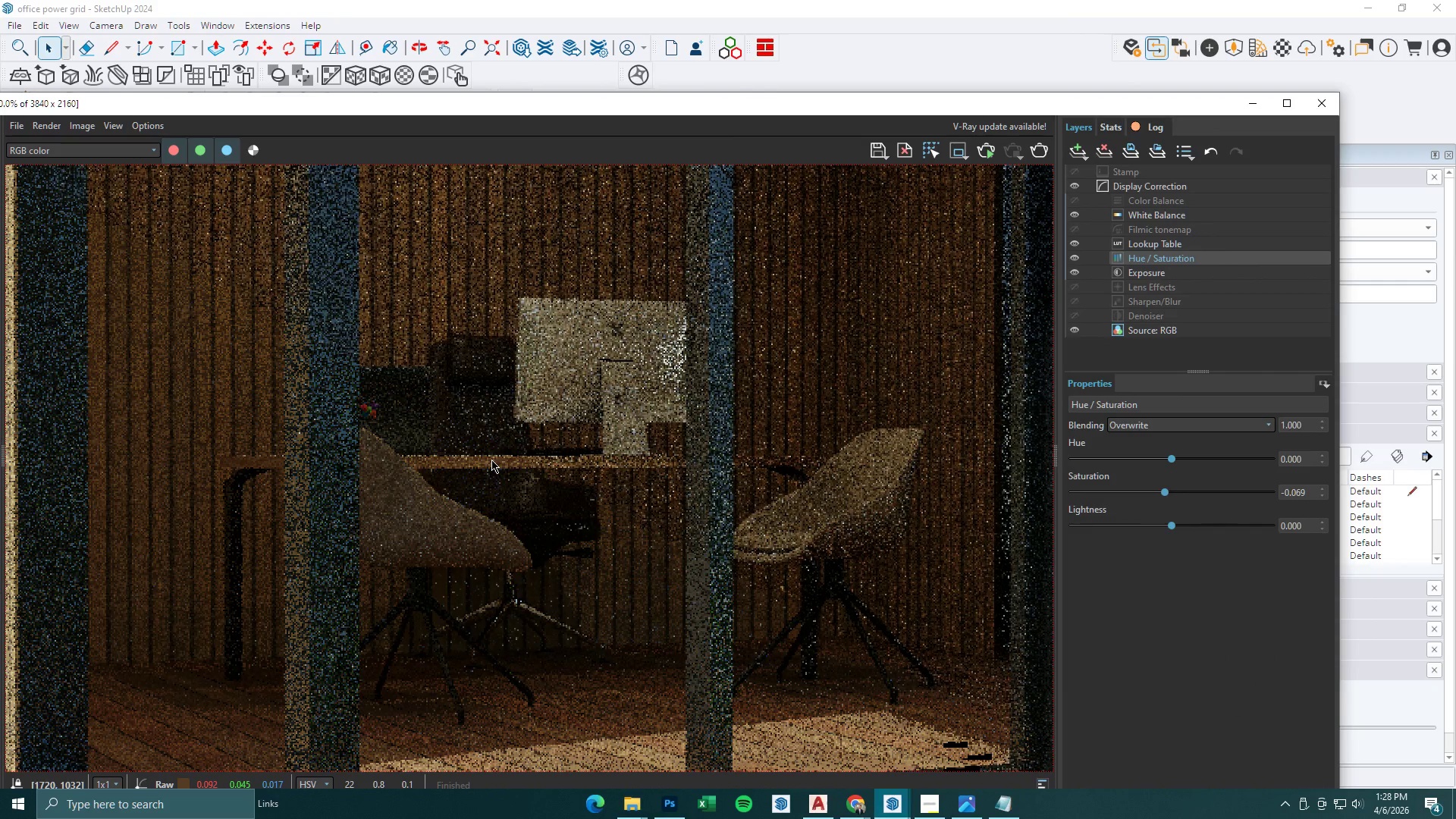 
scroll: coordinate [492, 460], scroll_direction: down, amount: 1.0
 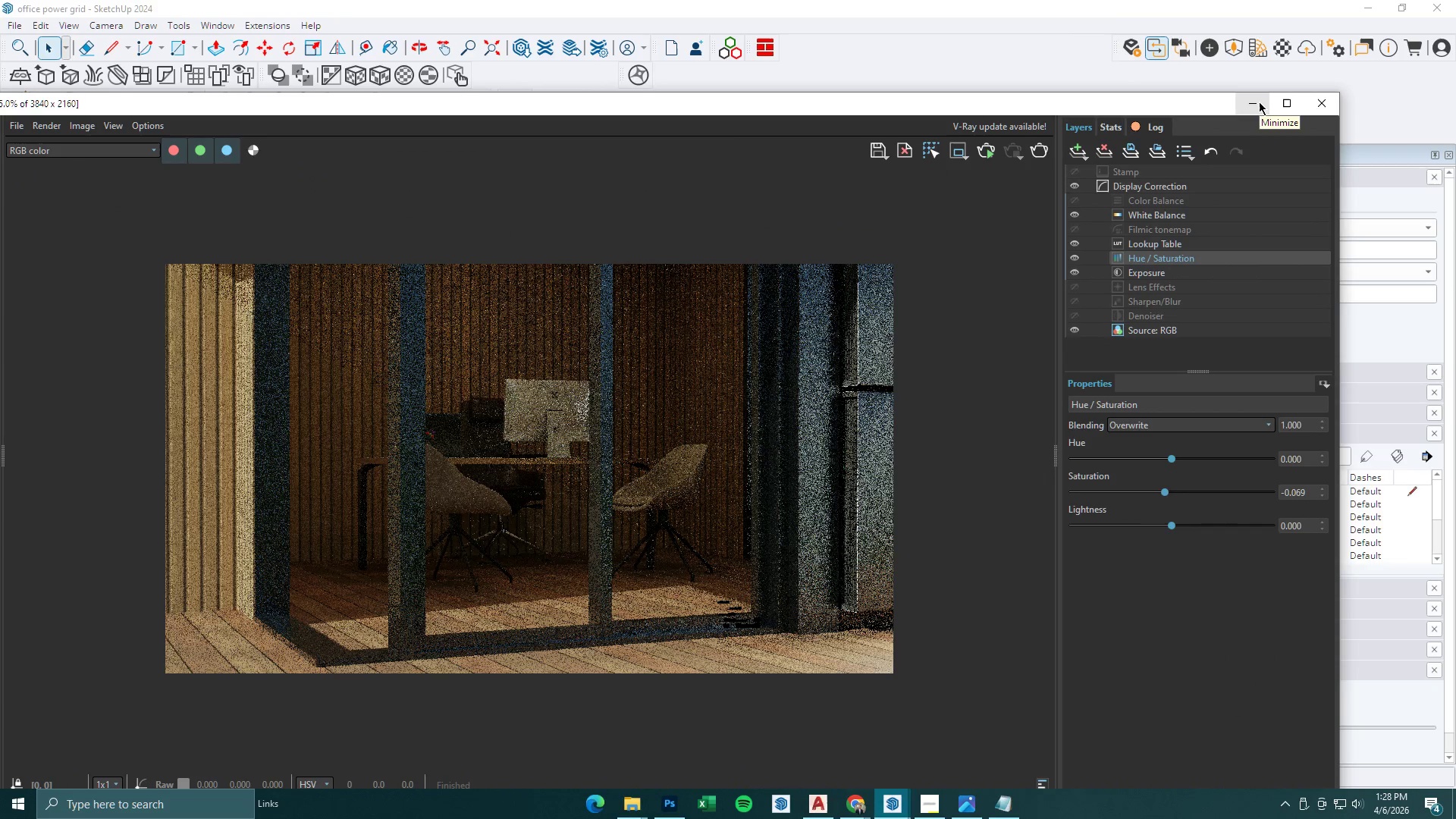 
wait(6.1)
 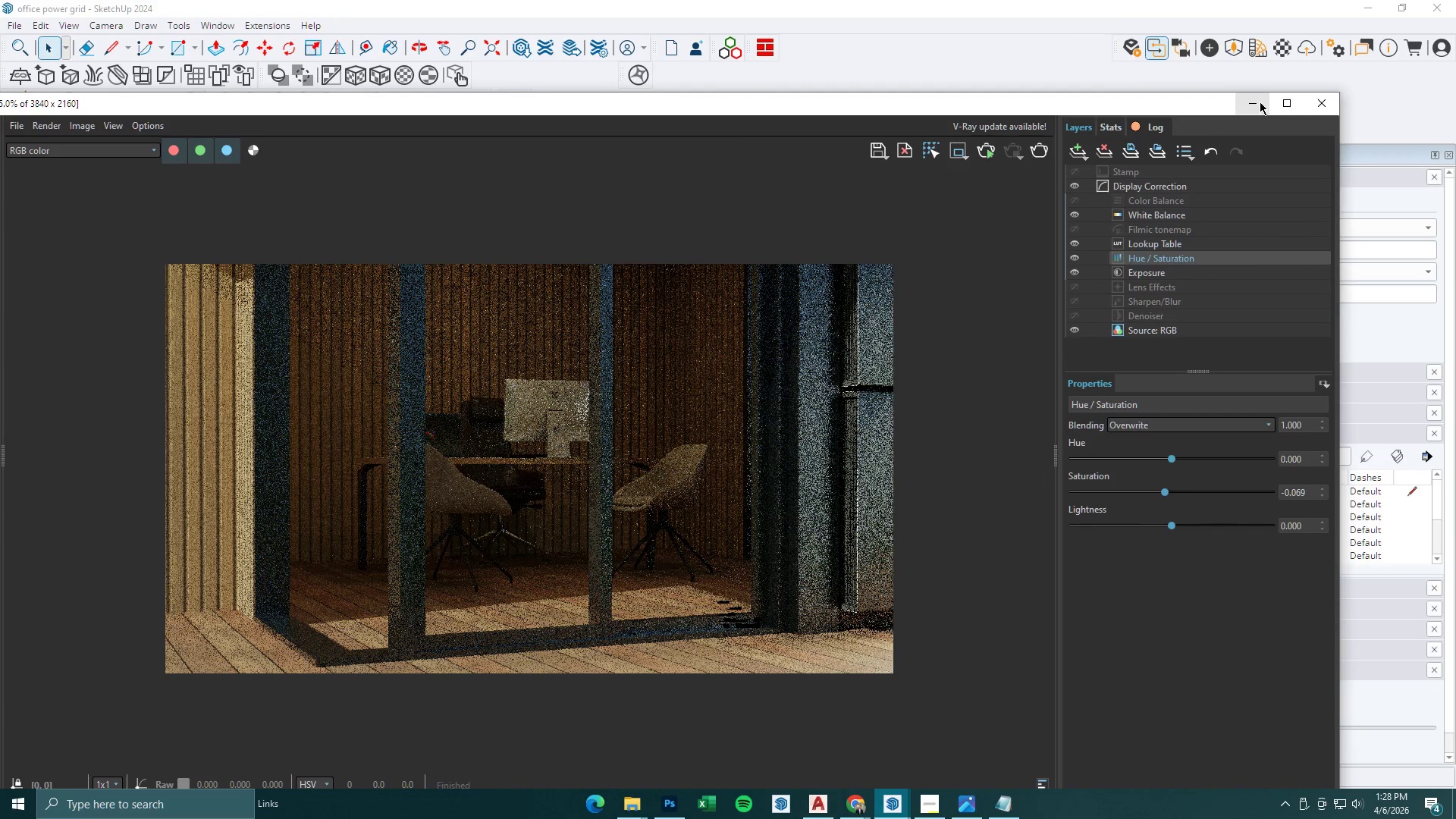 
left_click([1259, 102])
 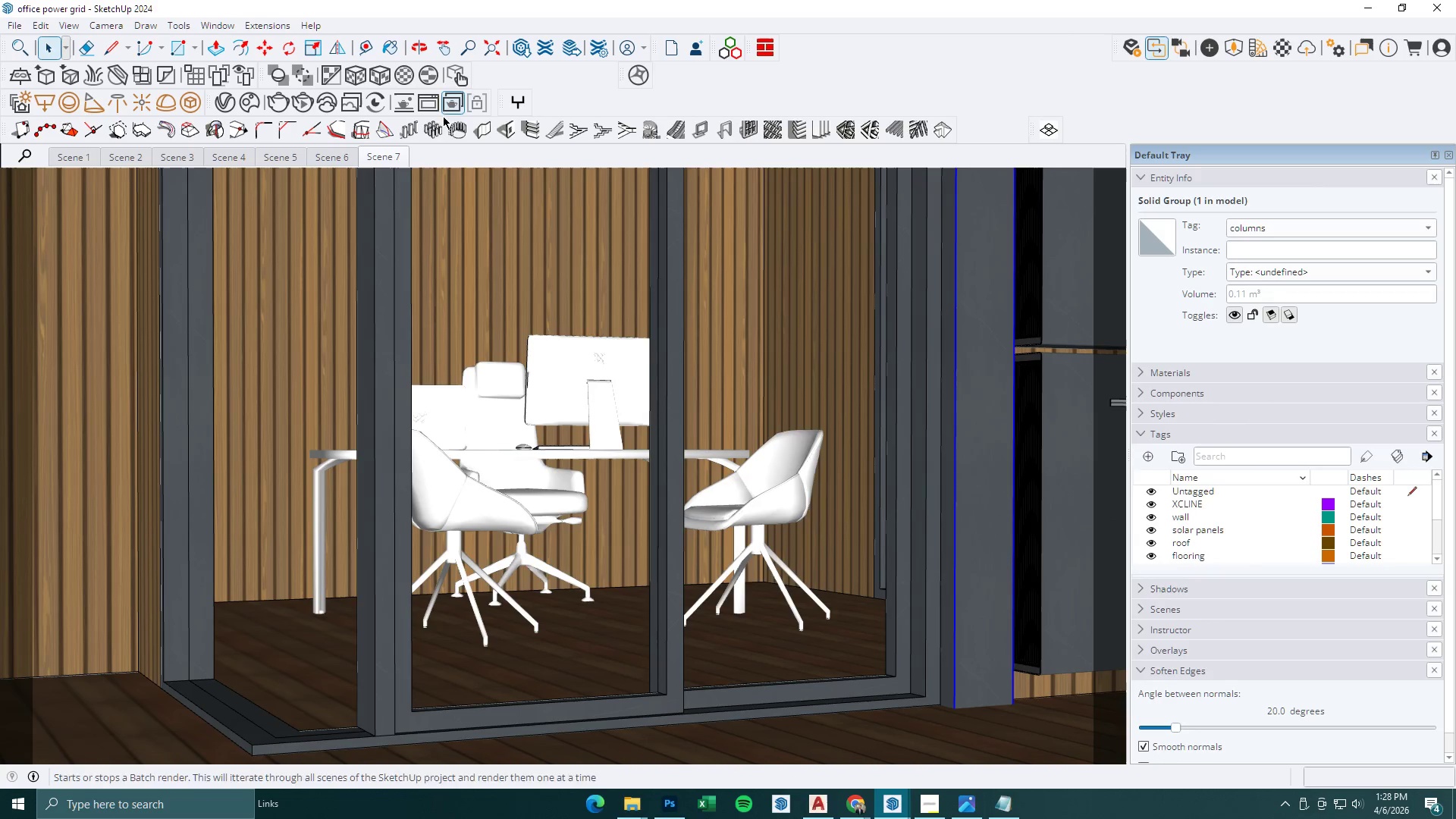 
scroll: coordinate [510, 275], scroll_direction: down, amount: 5.0
 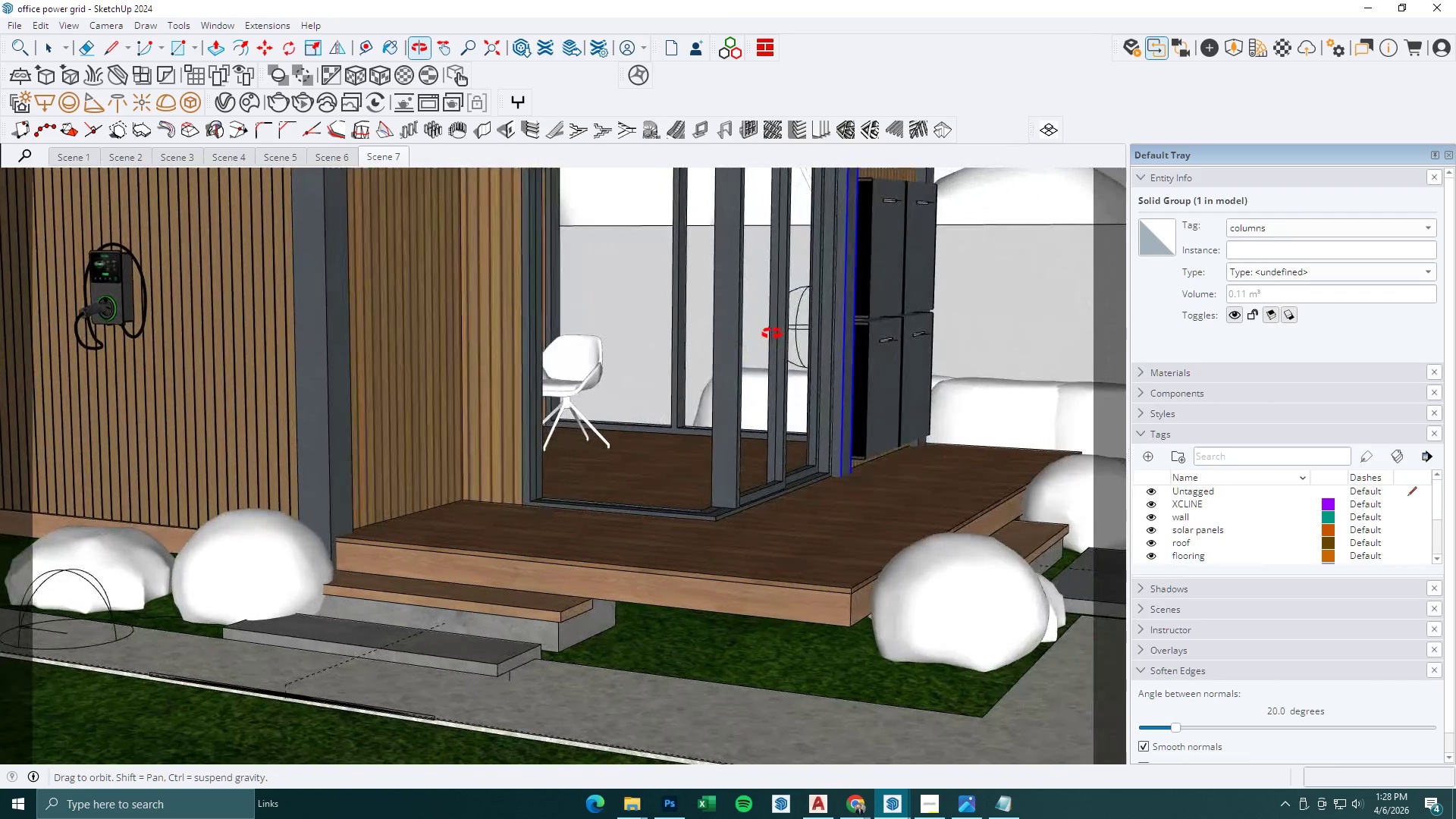 
scroll: coordinate [880, 328], scroll_direction: up, amount: 10.0
 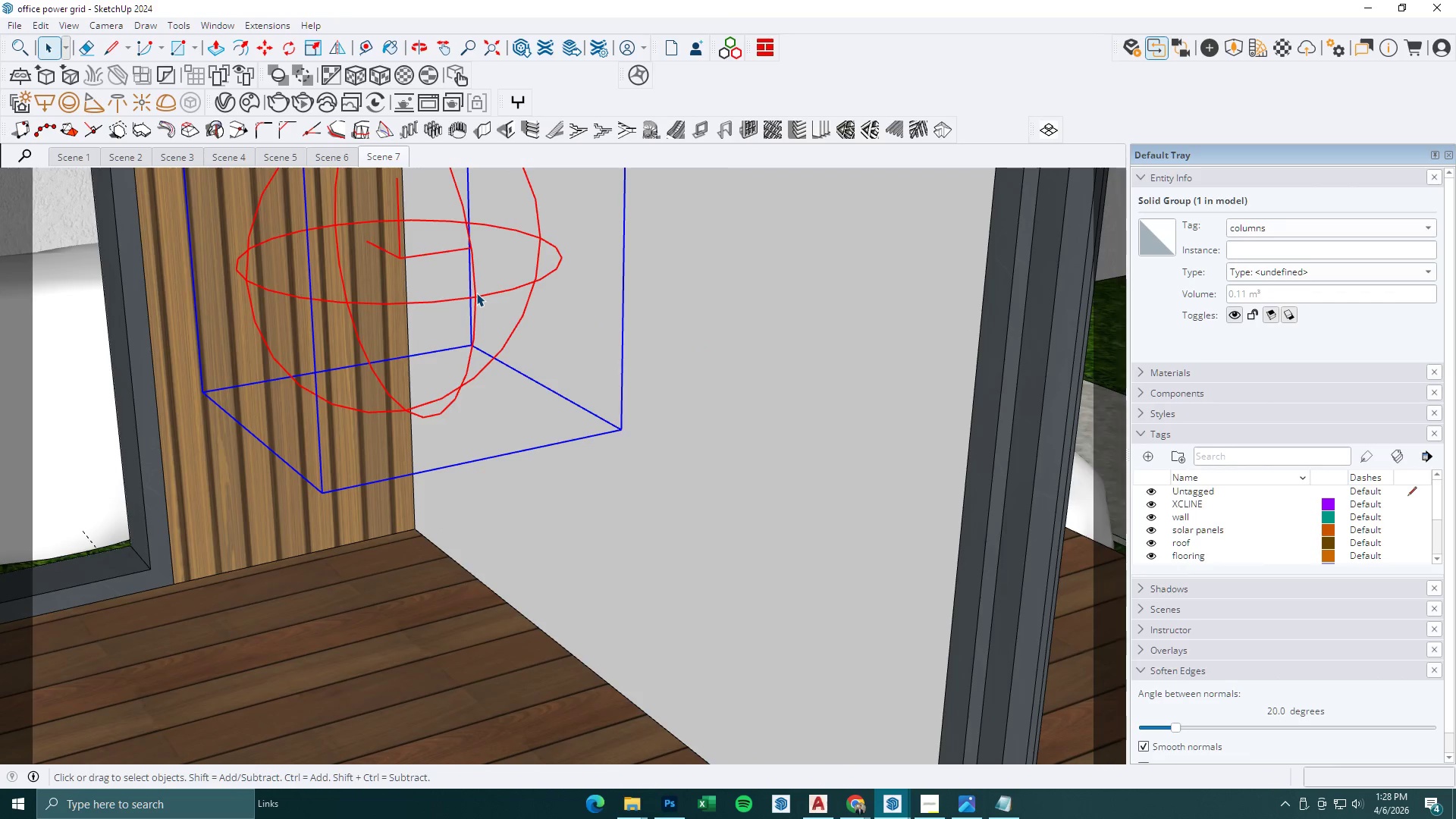 
scroll: coordinate [293, 379], scroll_direction: down, amount: 93.0
 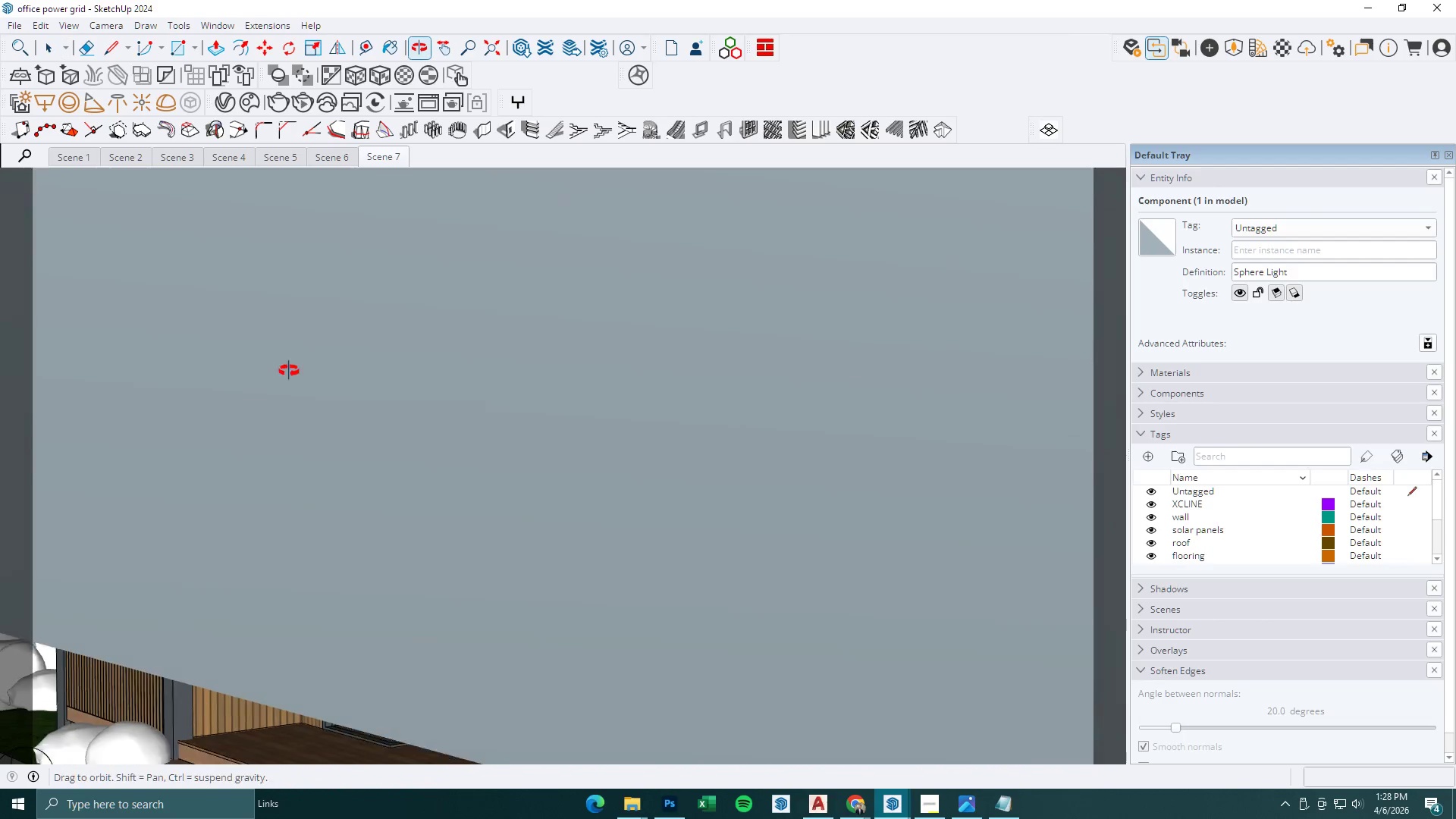 
key(Space)
 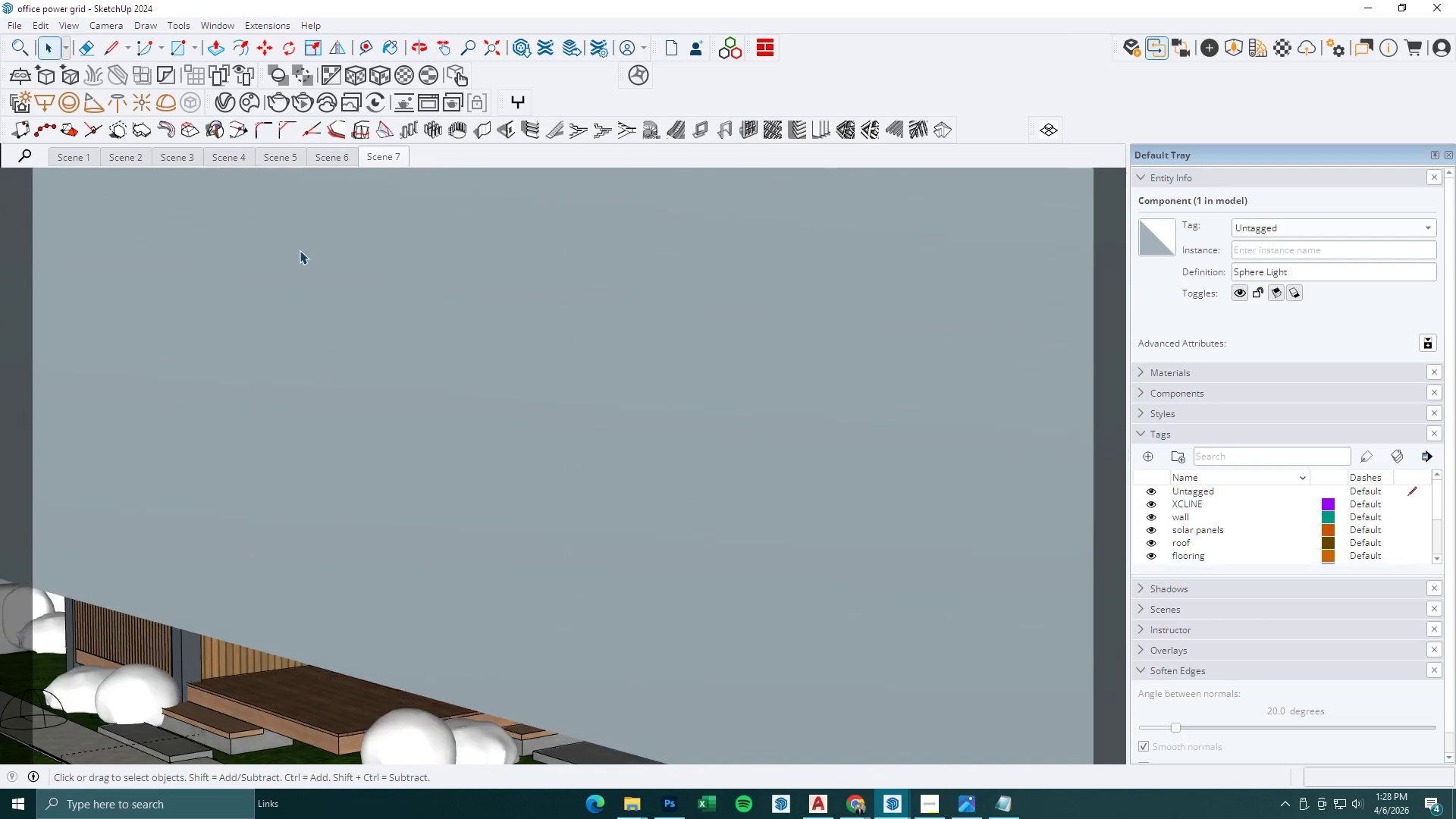 
key(Escape)
 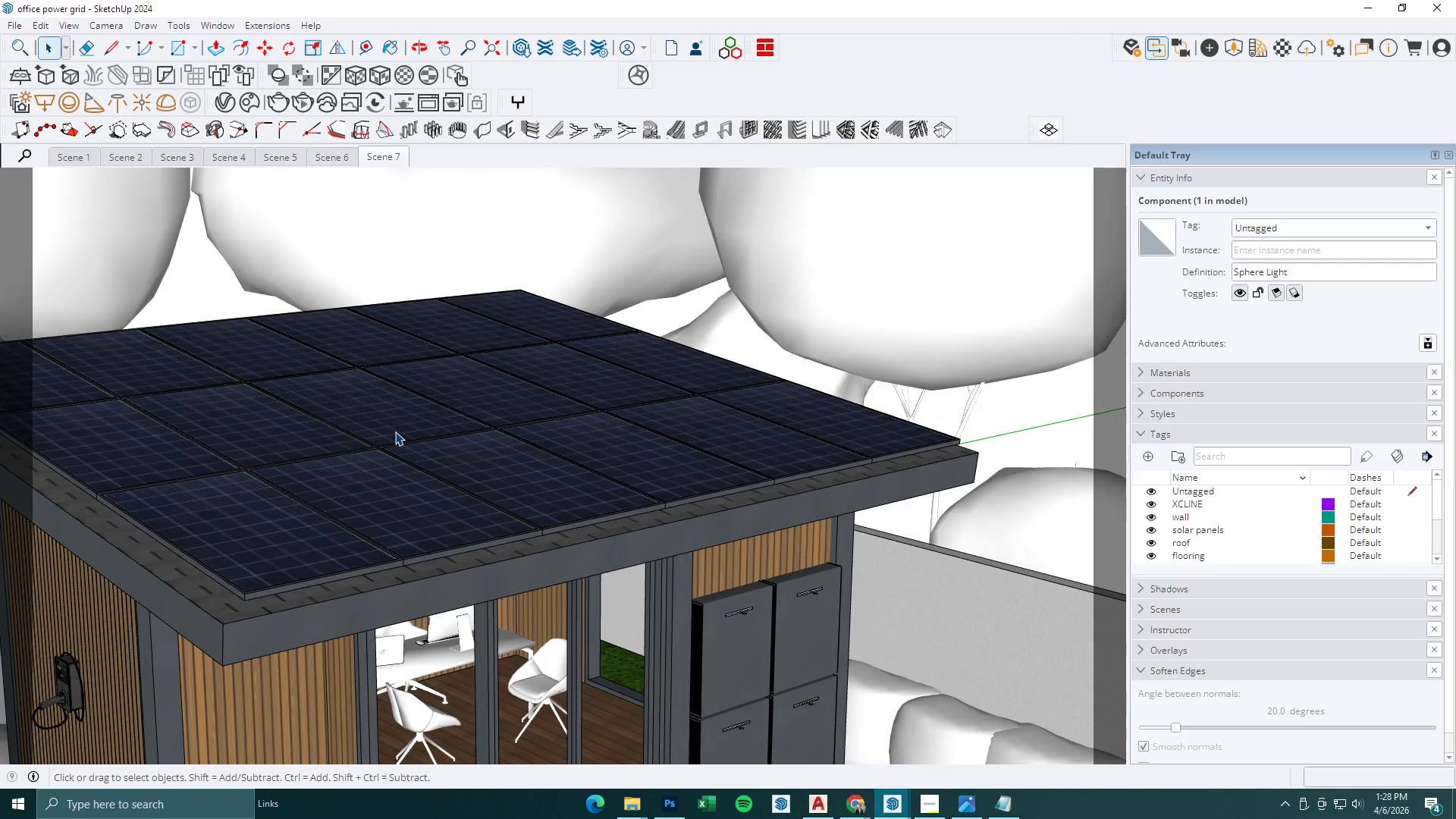 
scroll: coordinate [378, 355], scroll_direction: up, amount: 9.0
 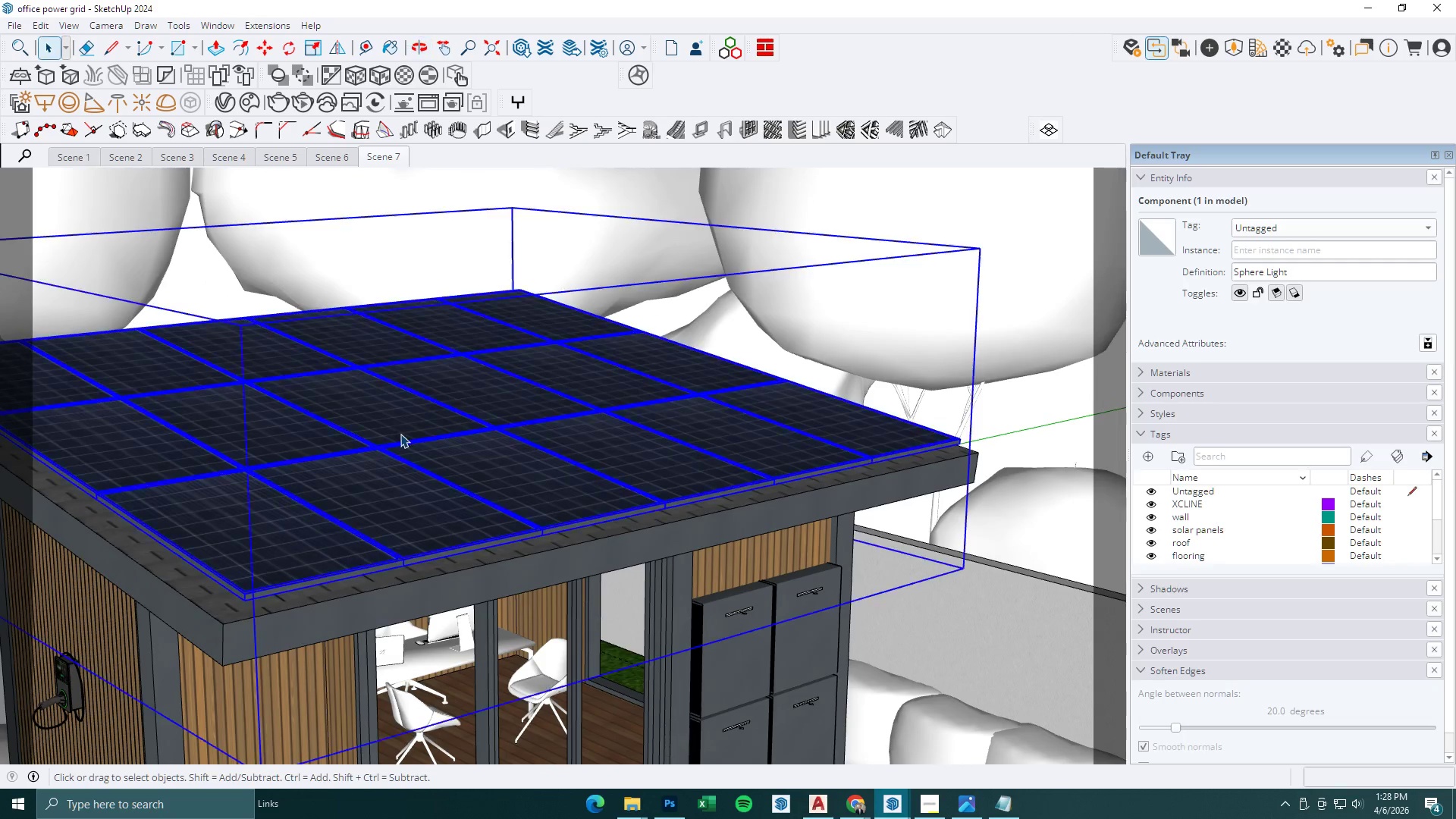 
hold_key(key=ControlLeft, duration=0.48)
left_click([415, 588])
 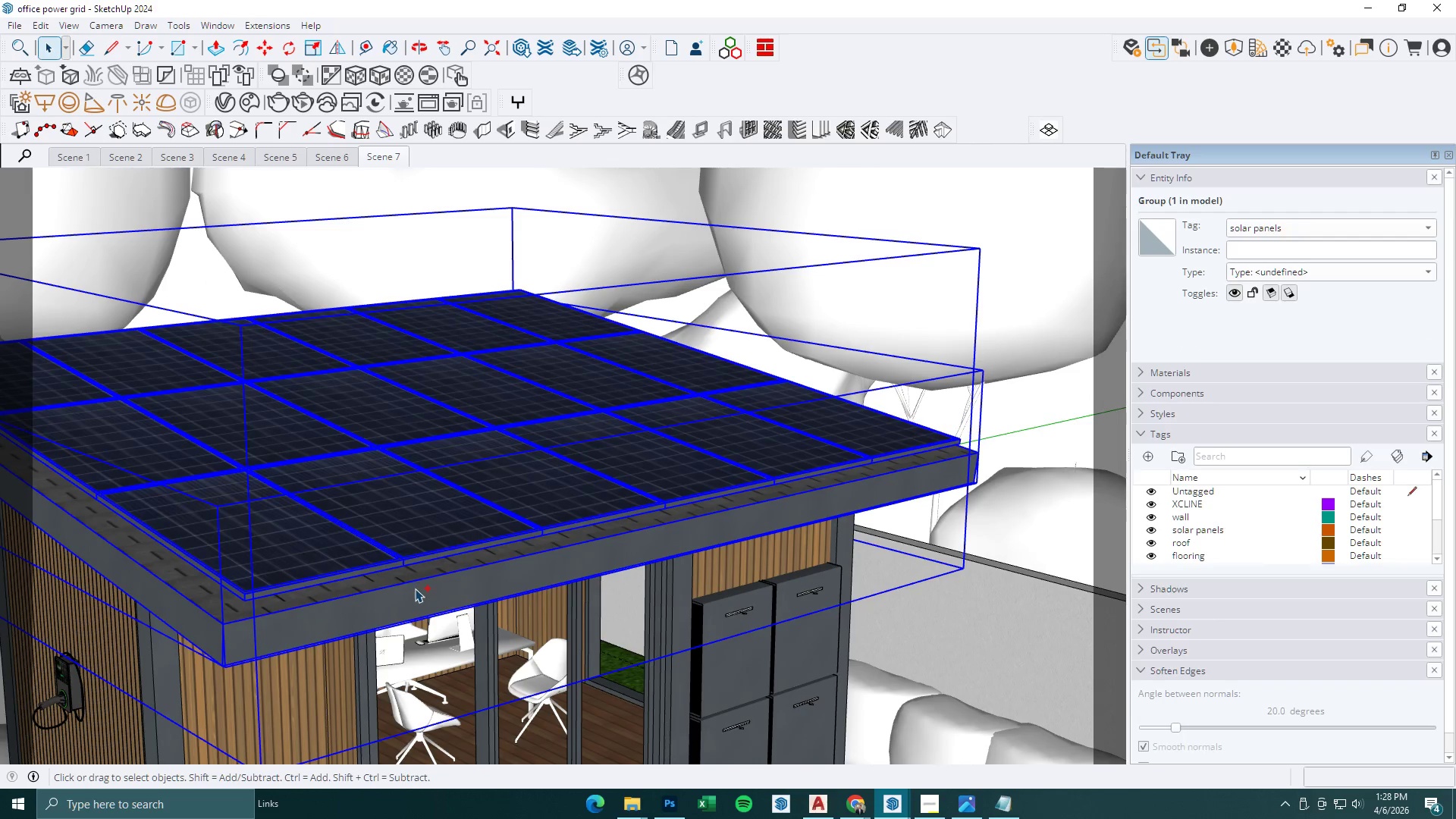 
right_click([415, 588])
 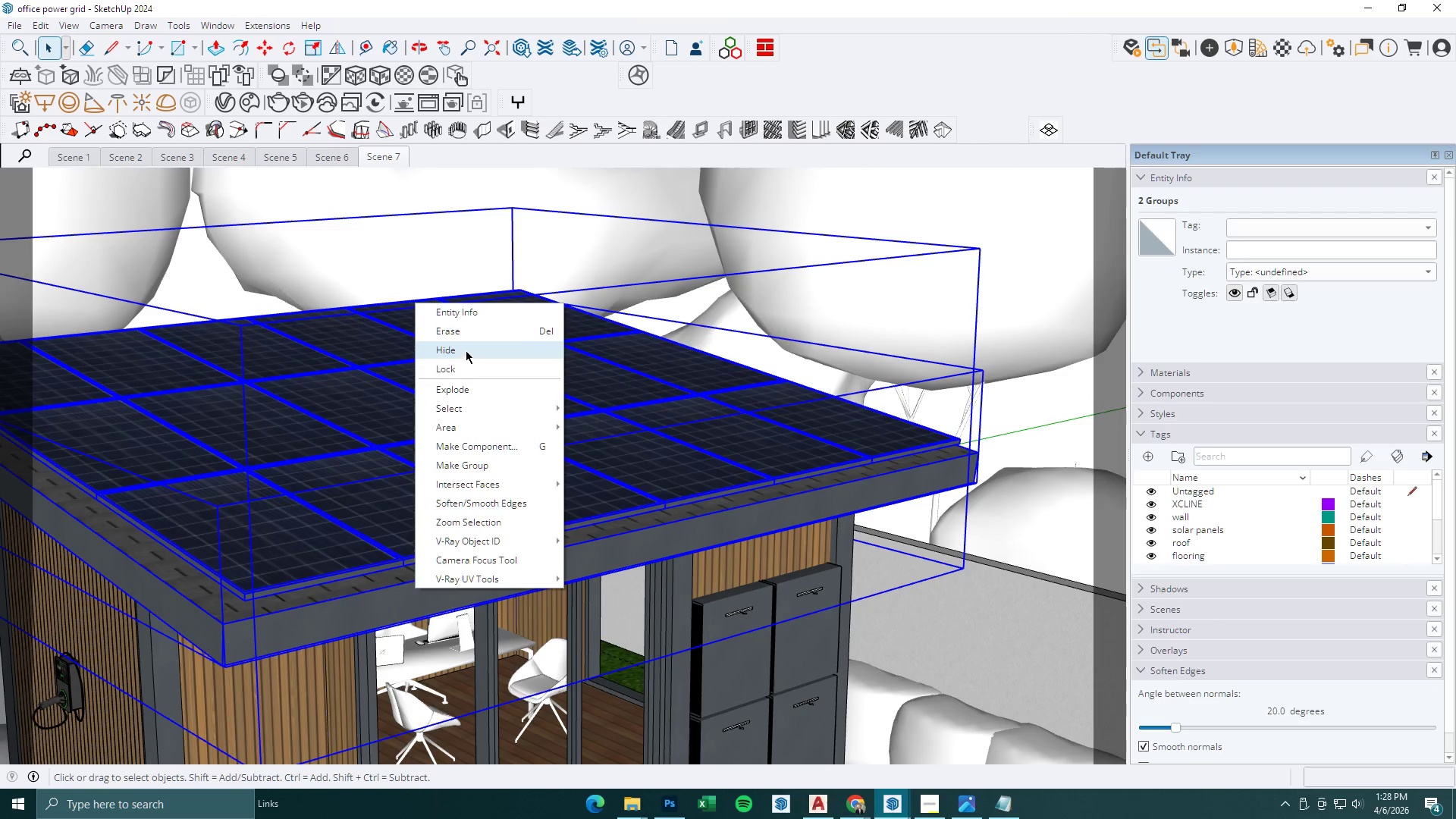 
left_click([466, 350])
 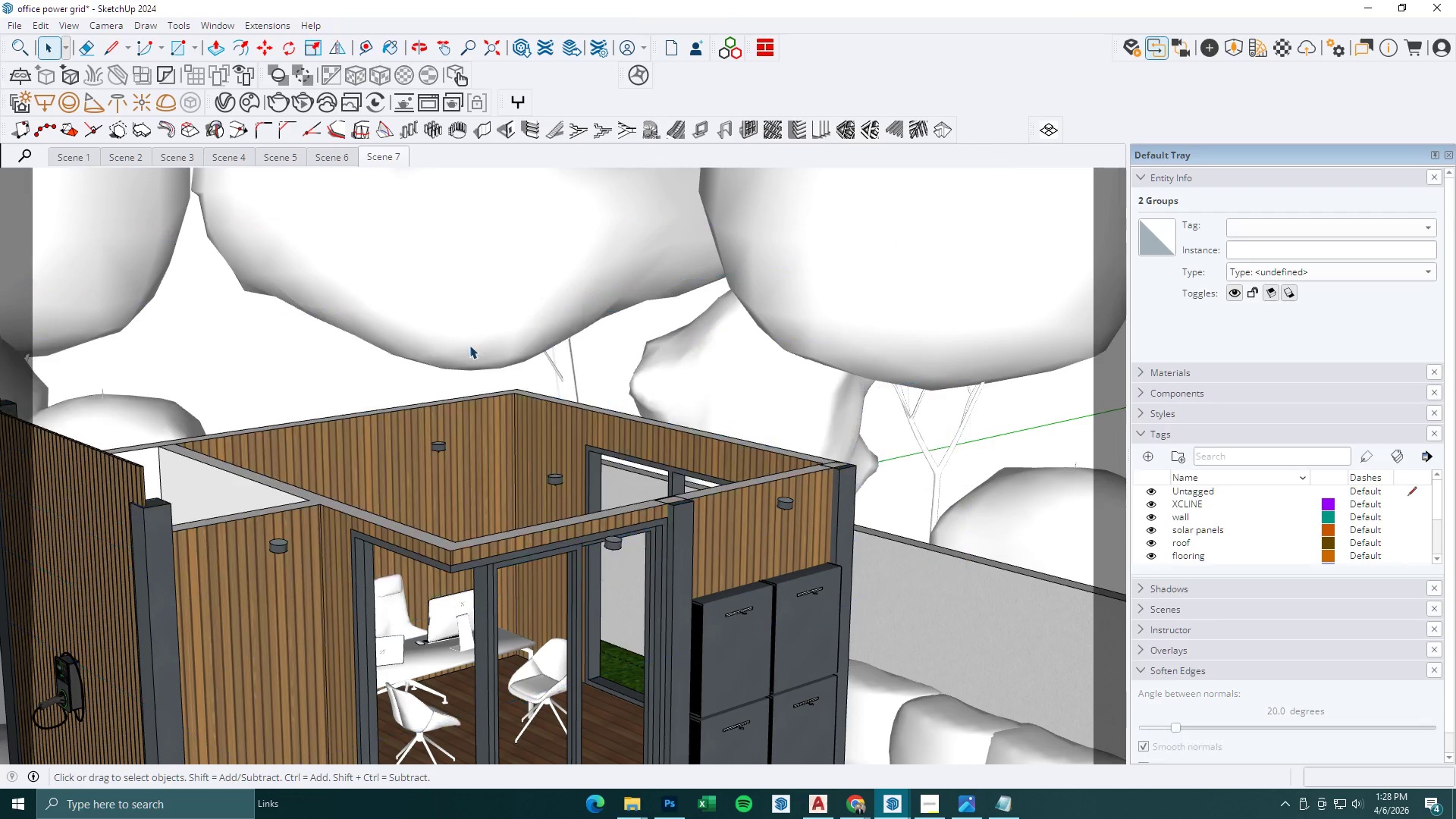 
scroll: coordinate [430, 396], scroll_direction: up, amount: 12.0
 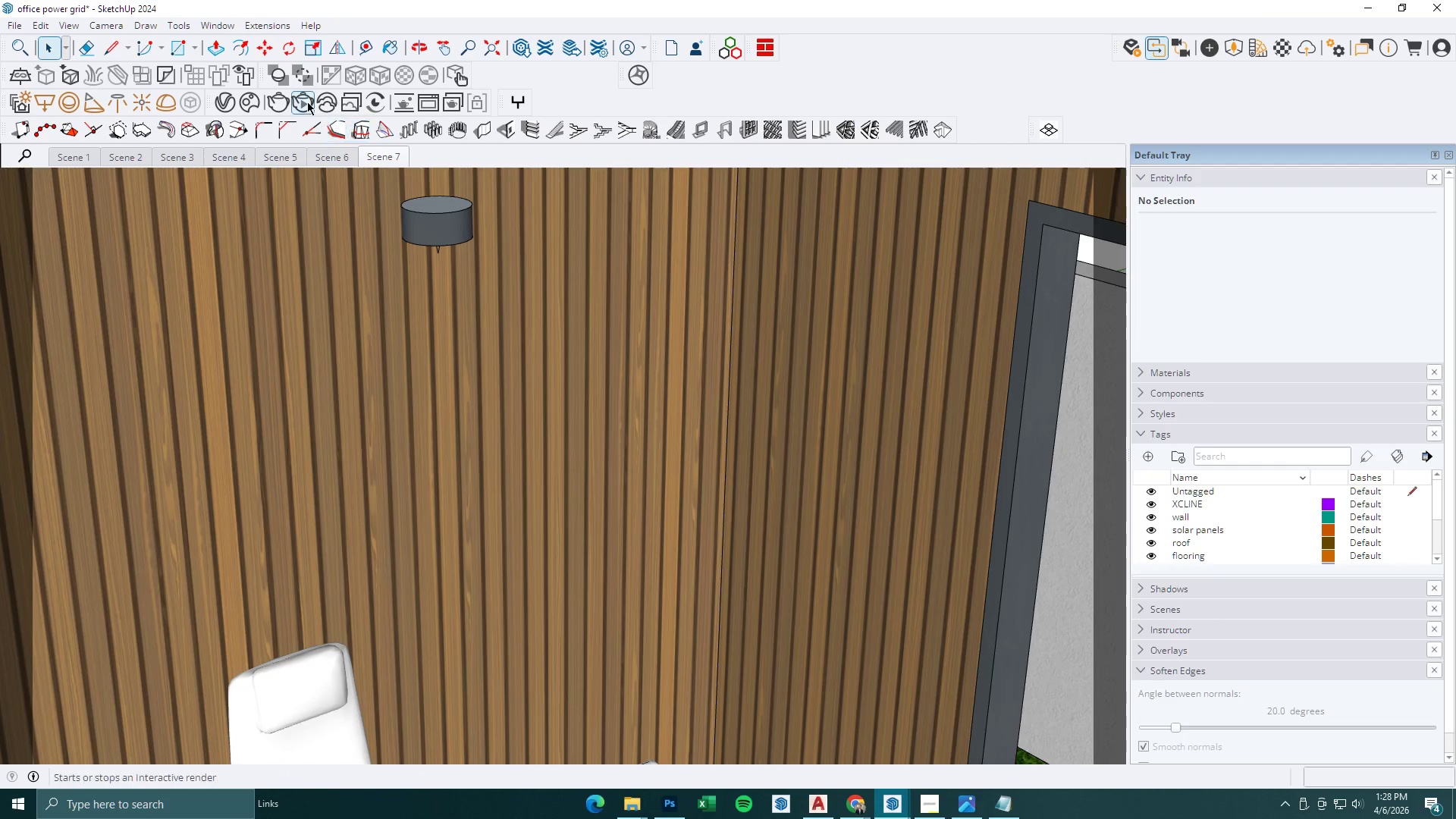 
scroll: coordinate [303, 134], scroll_direction: down, amount: 2.0
 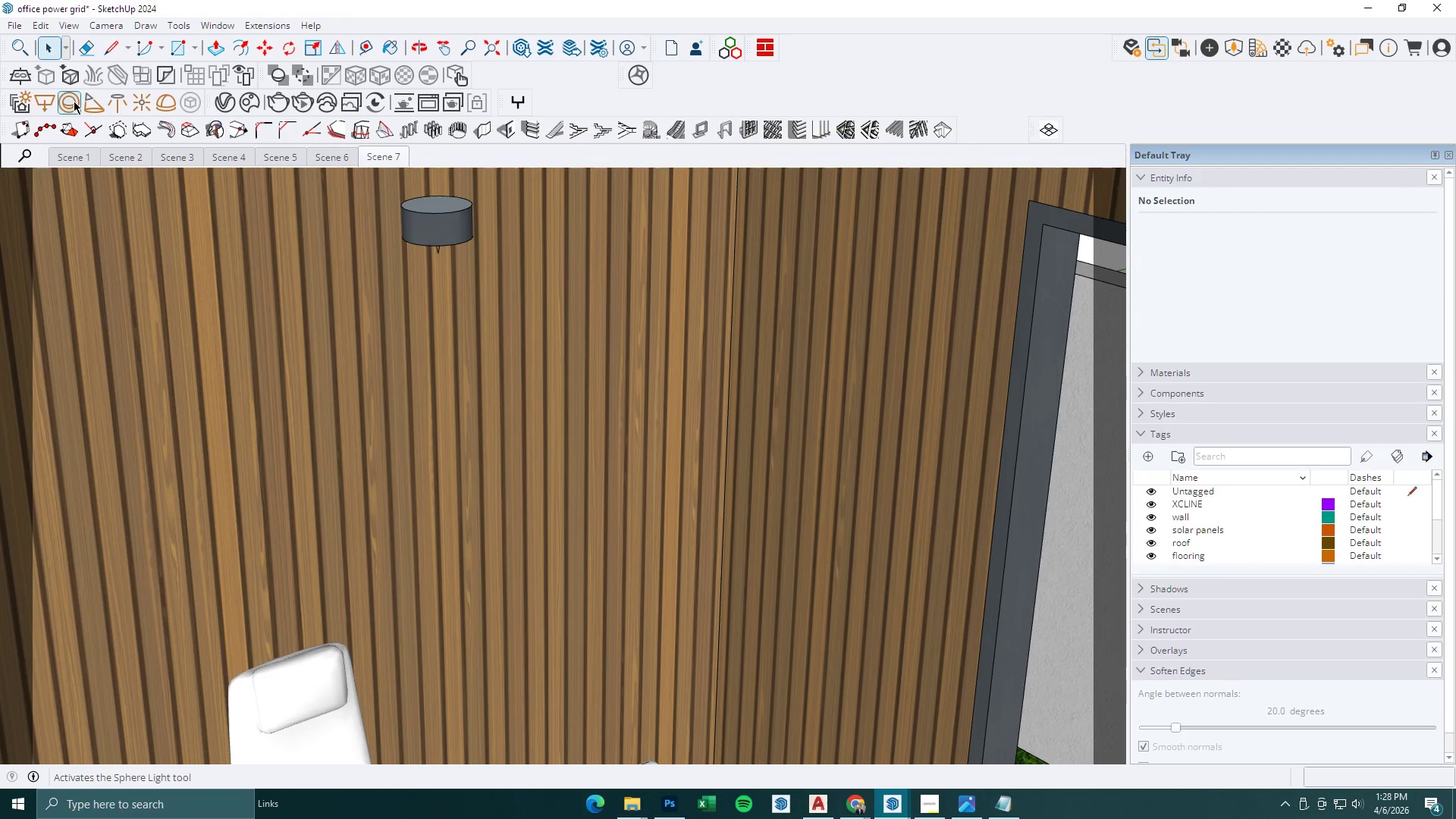 
left_click([89, 102])
 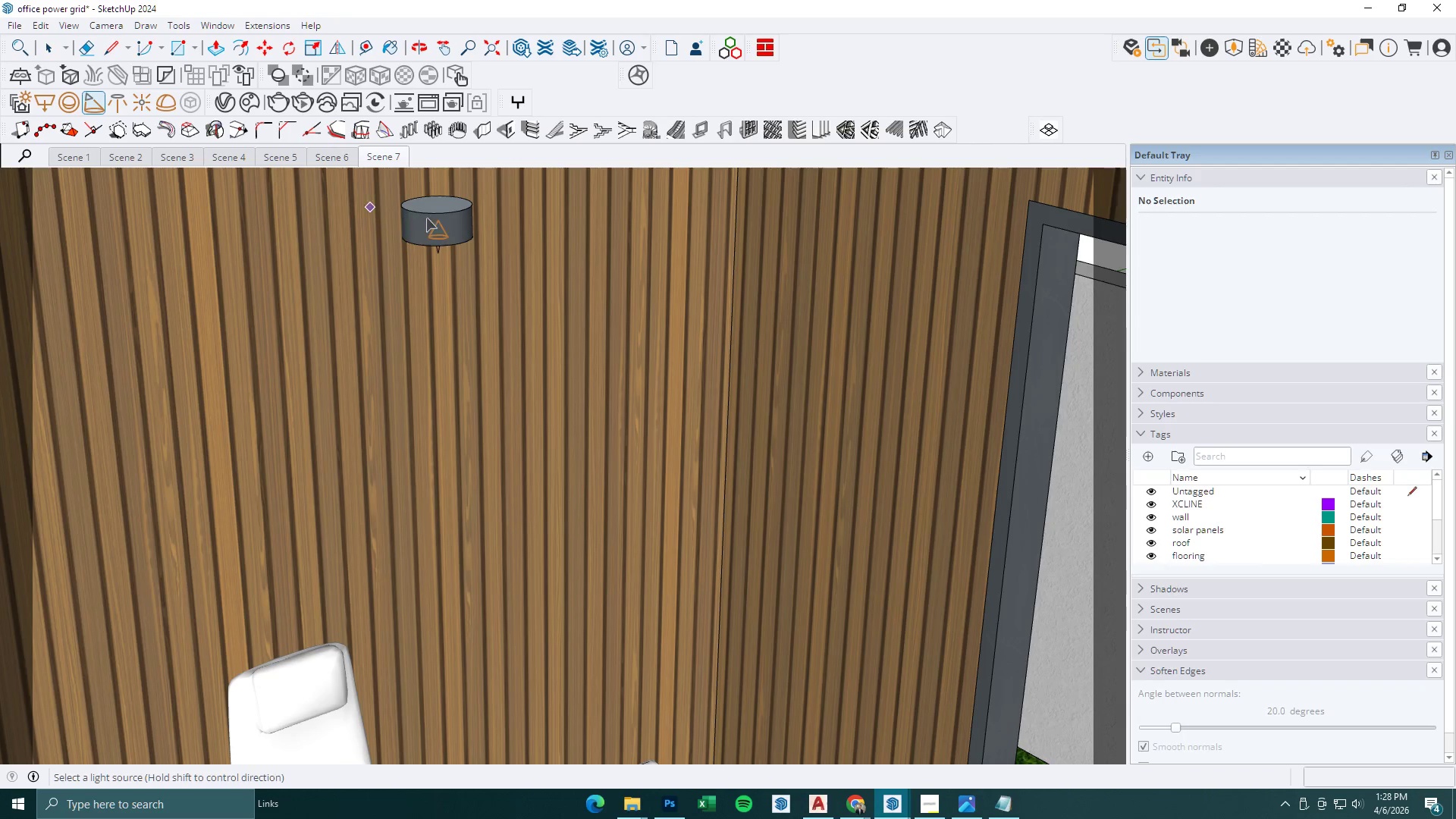 
scroll: coordinate [429, 243], scroll_direction: up, amount: 8.0
 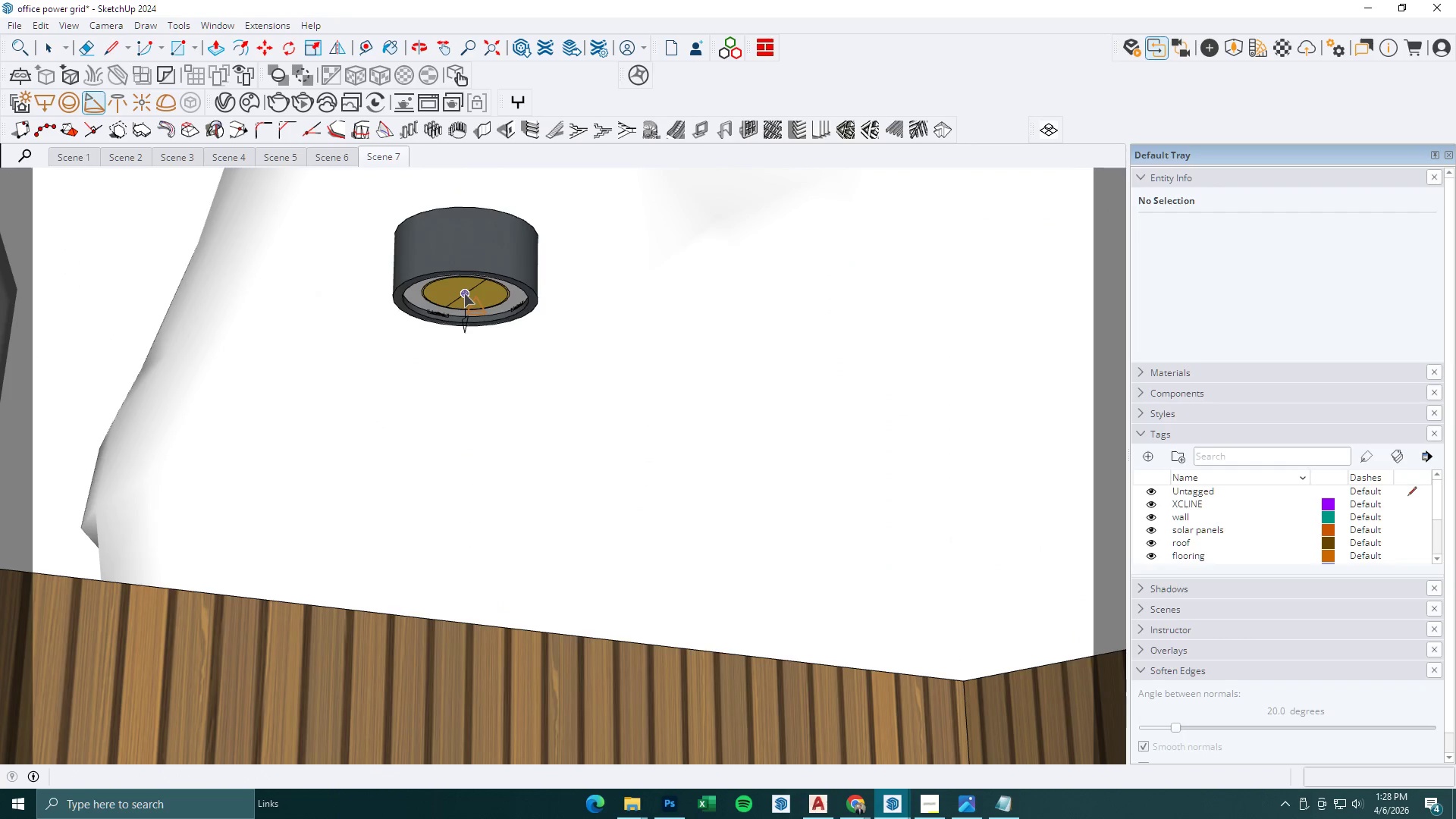 
left_click([465, 296])
 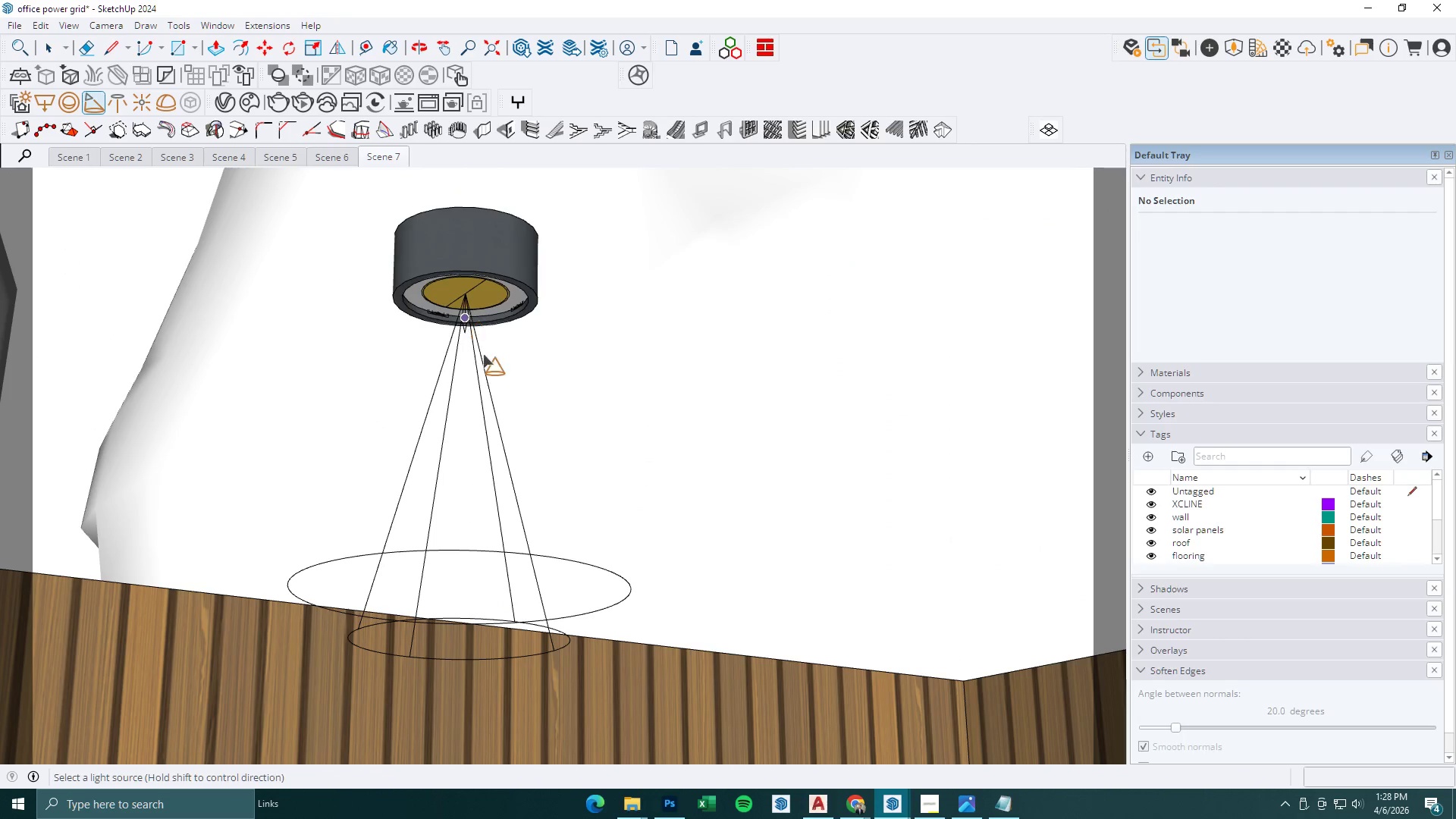 
scroll: coordinate [537, 415], scroll_direction: down, amount: 2.0
 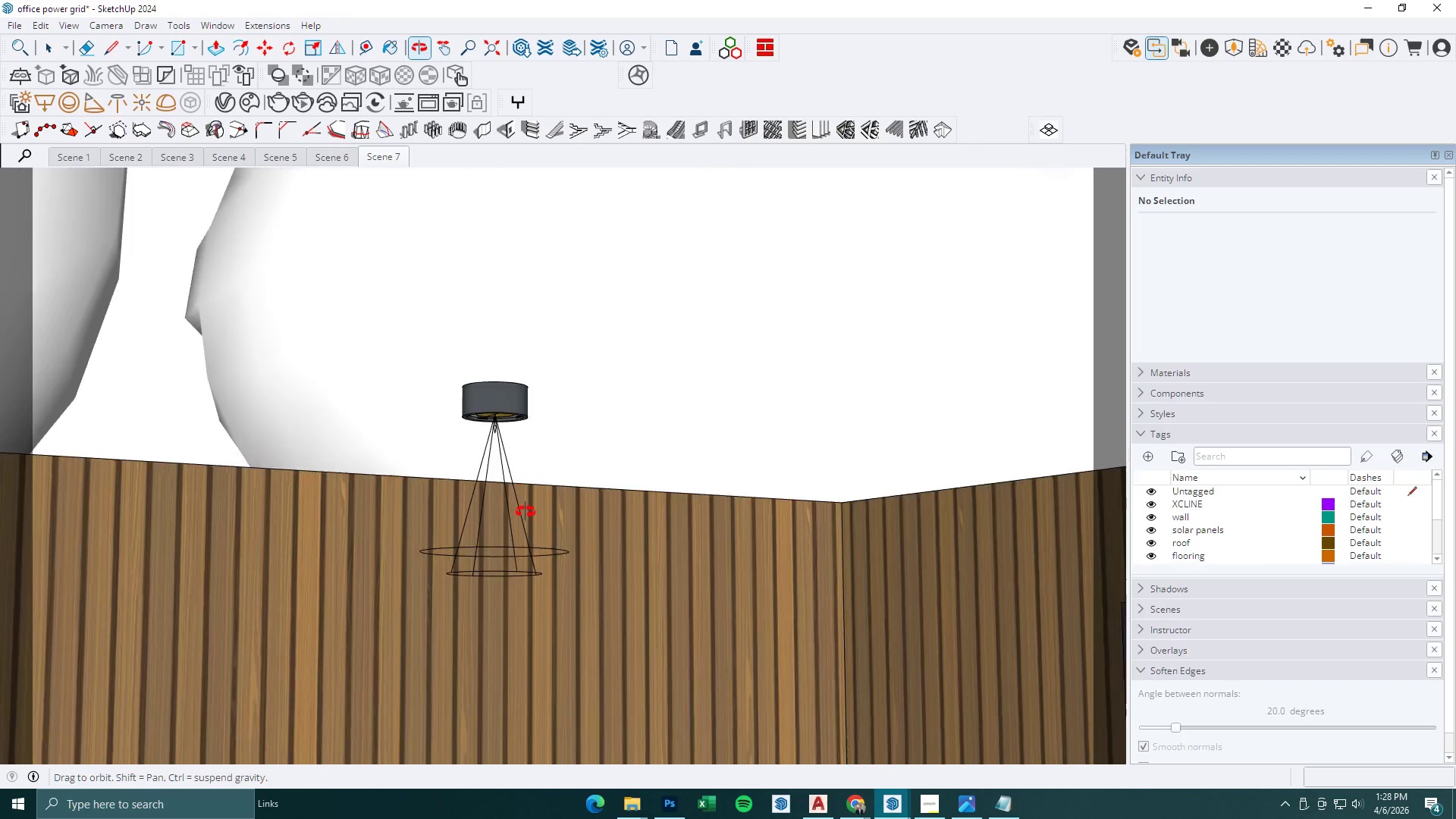 
key(Space)
 